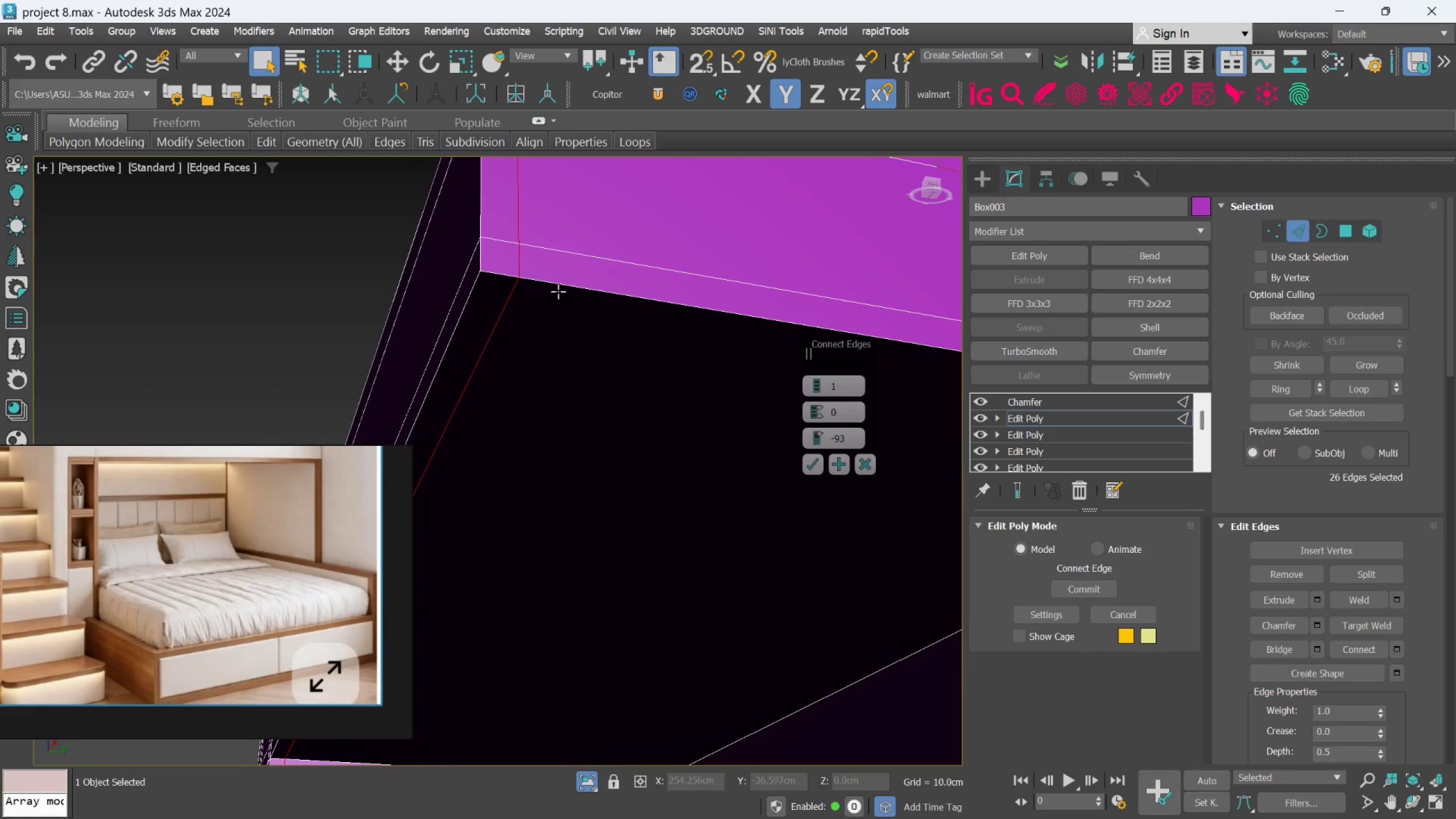 
hold_key(key=AltLeft, duration=0.78)
 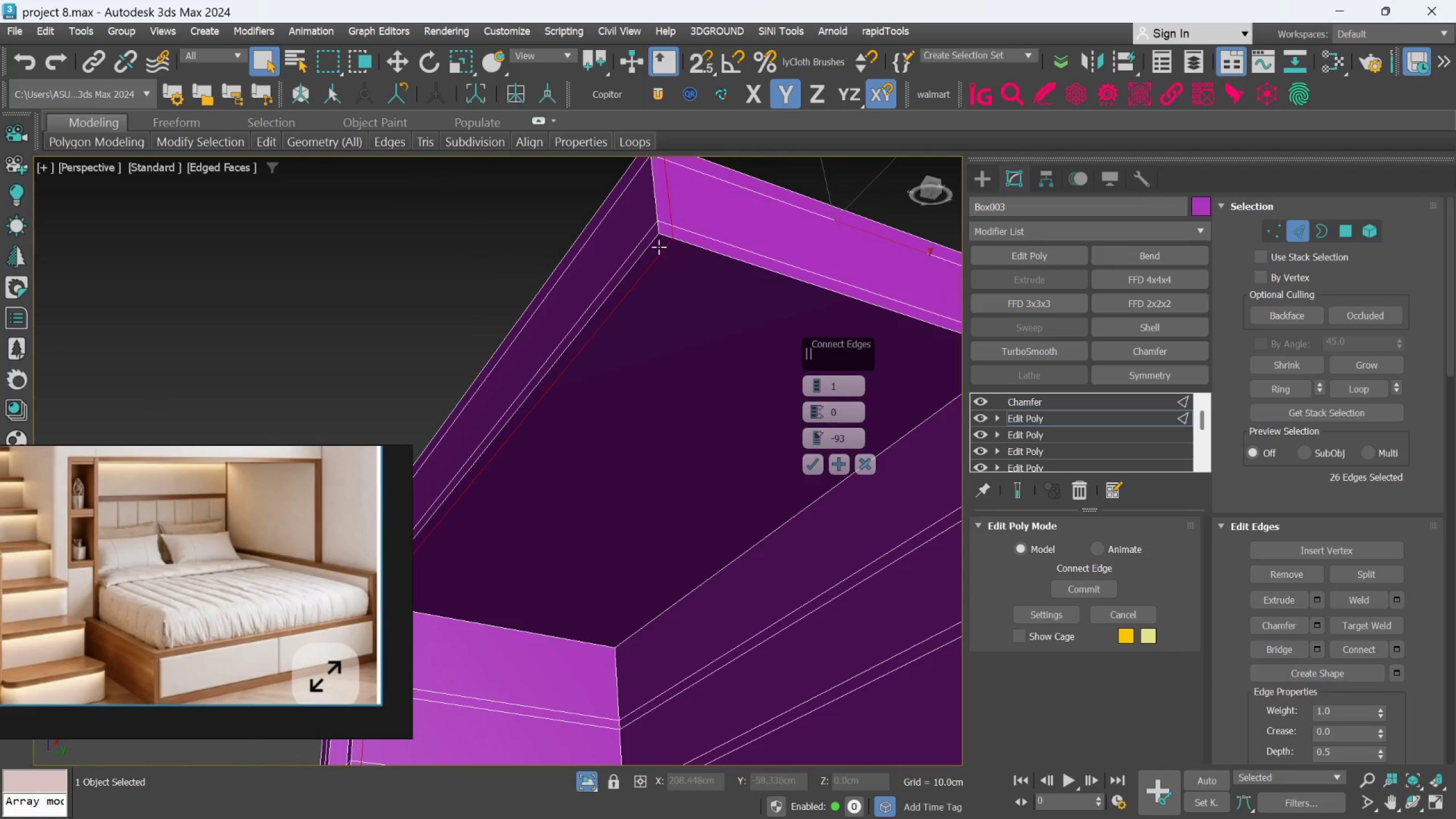 
scroll: coordinate [558, 290], scroll_direction: down, amount: 2.0
 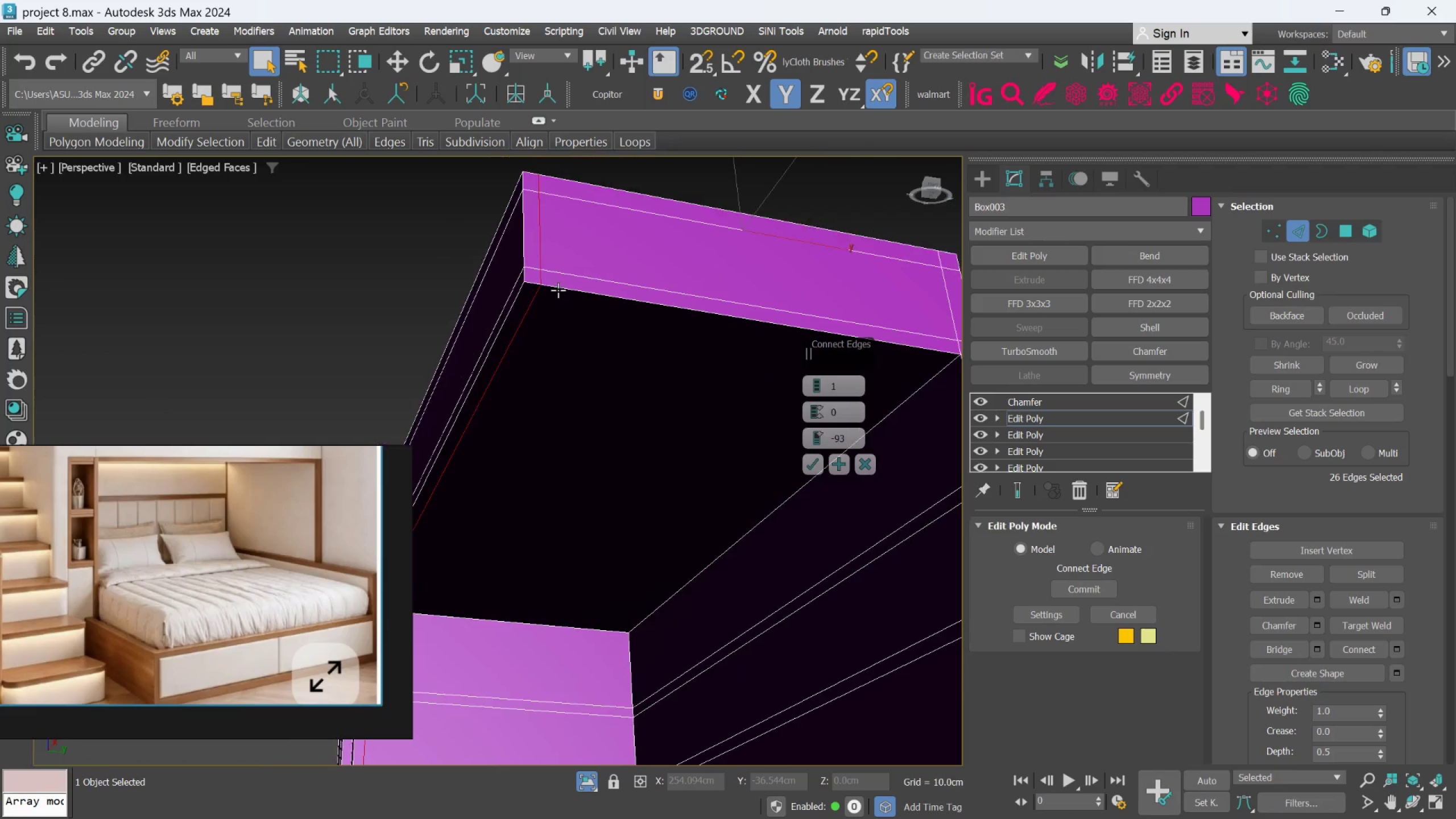 
hold_key(key=AltLeft, duration=1.06)
 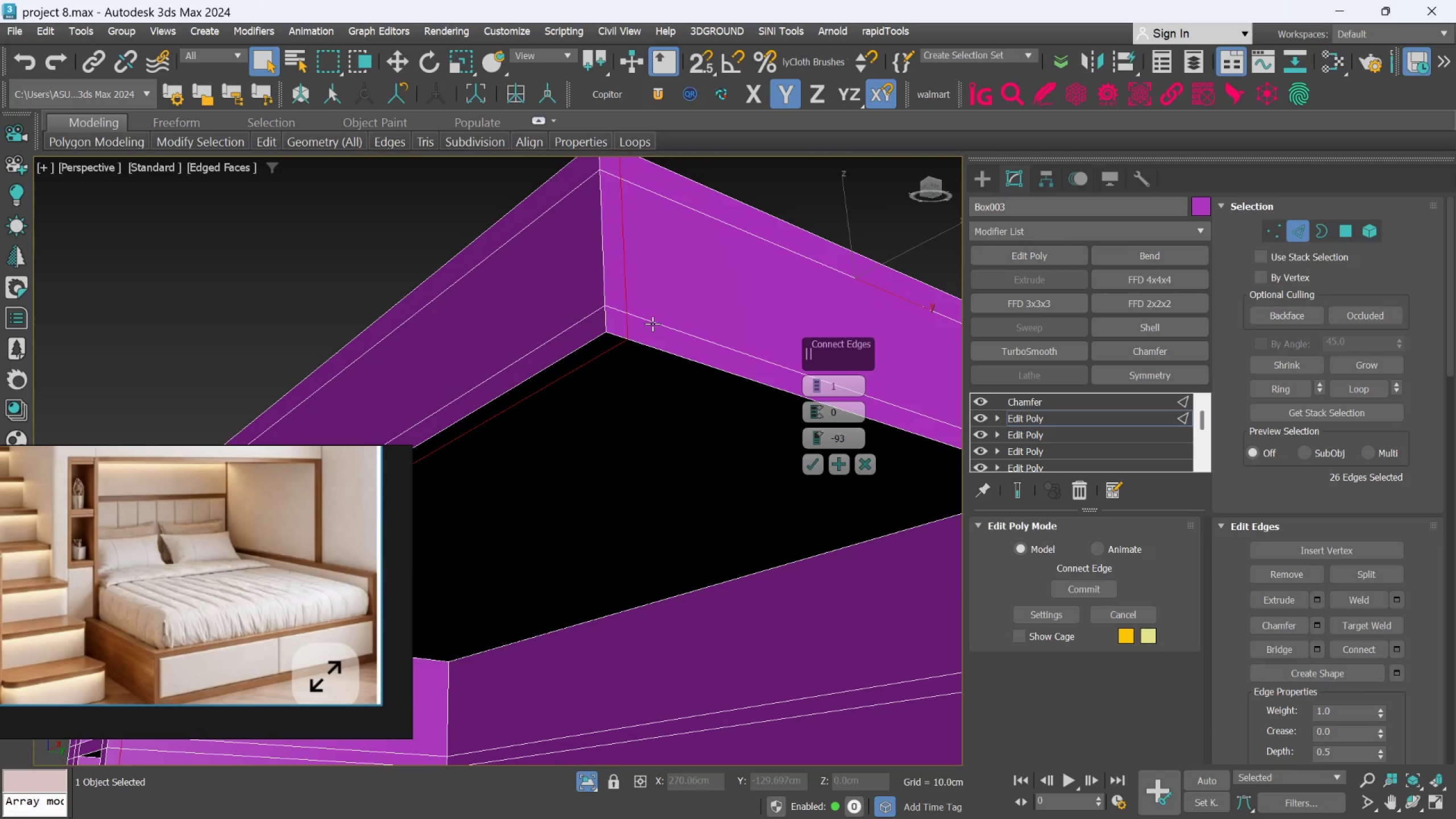 
scroll: coordinate [632, 324], scroll_direction: up, amount: 5.0
 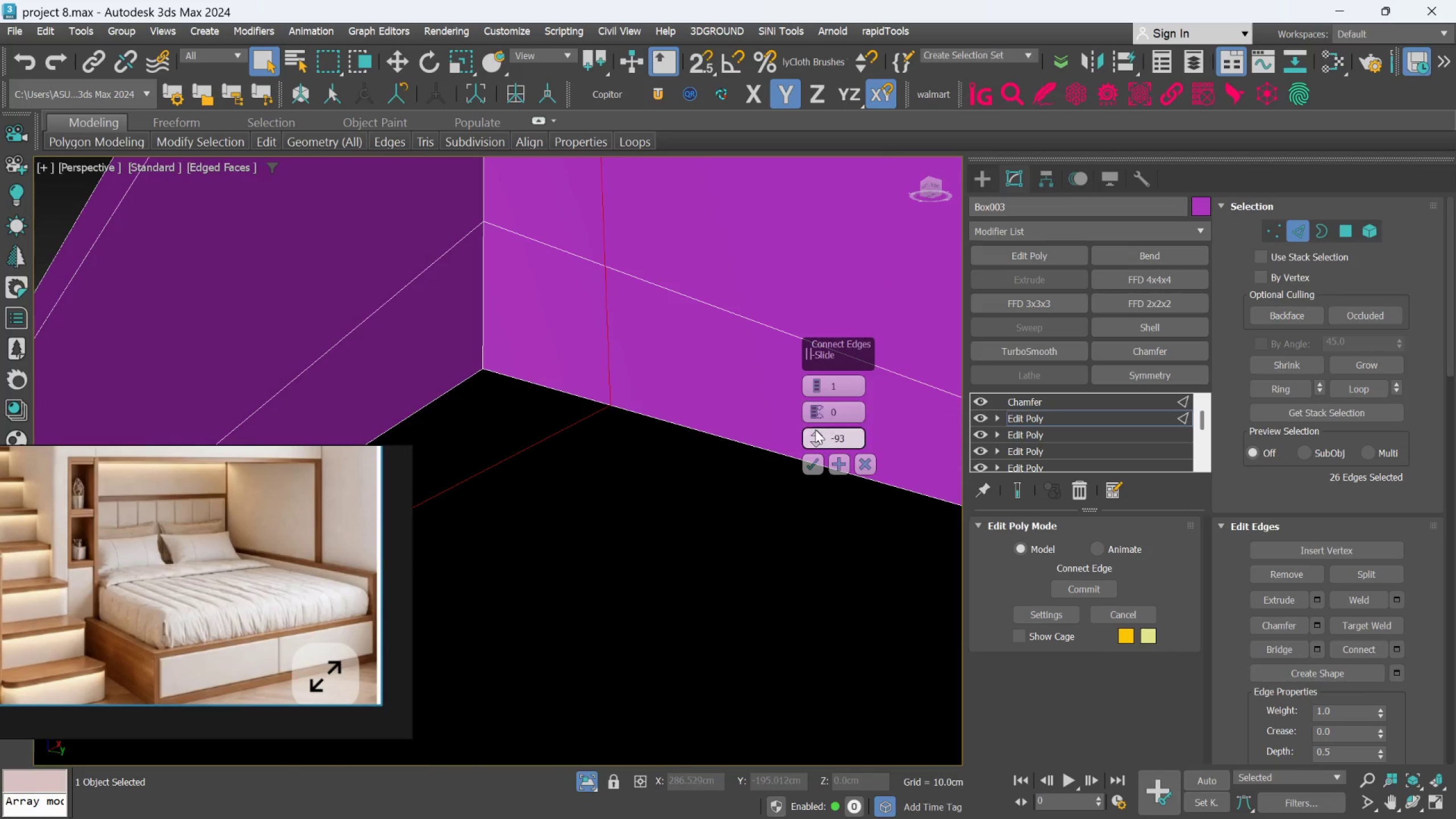 
left_click([817, 430])
 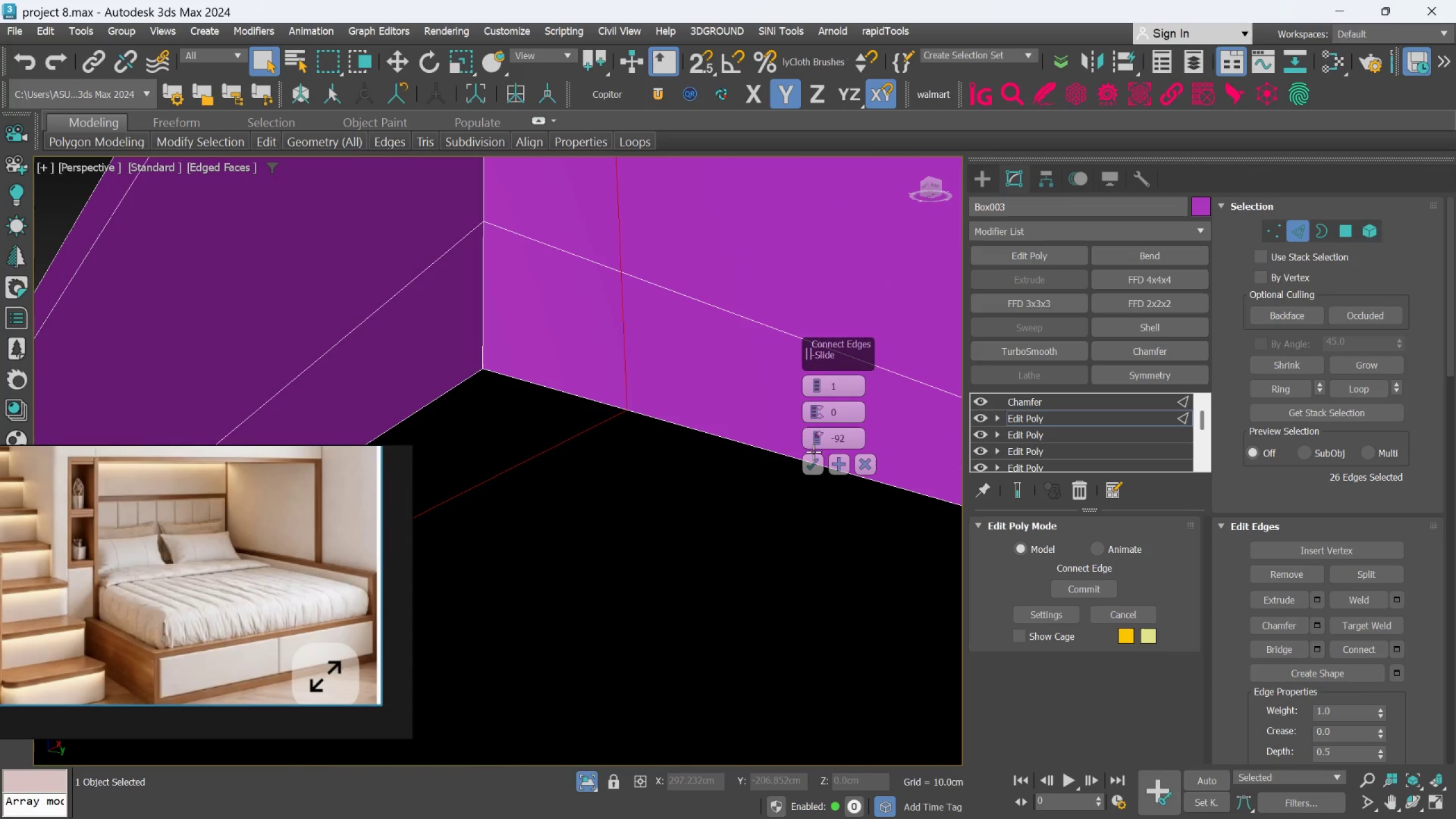 
left_click([812, 462])
 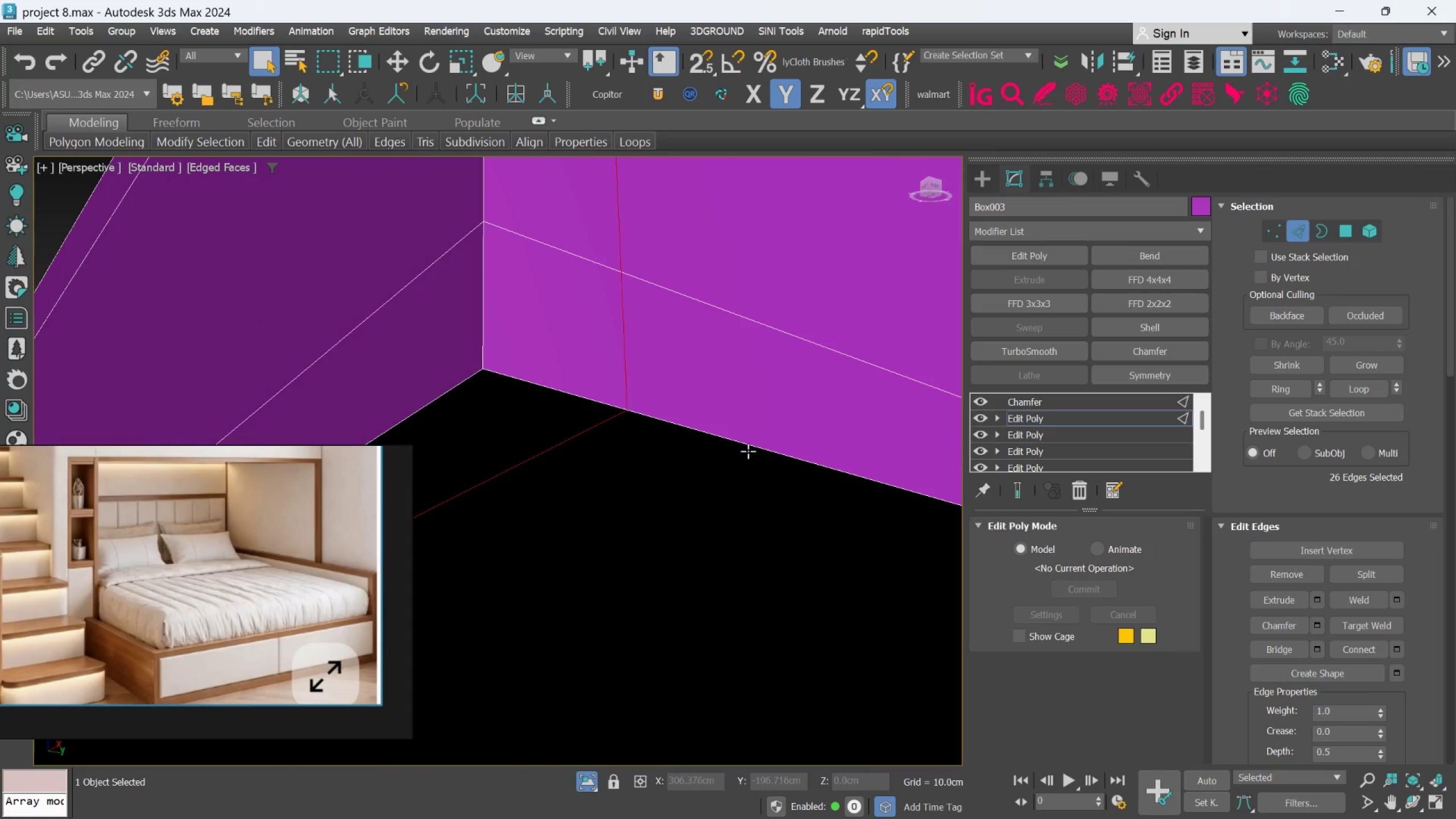 
hold_key(key=AltLeft, duration=0.39)
 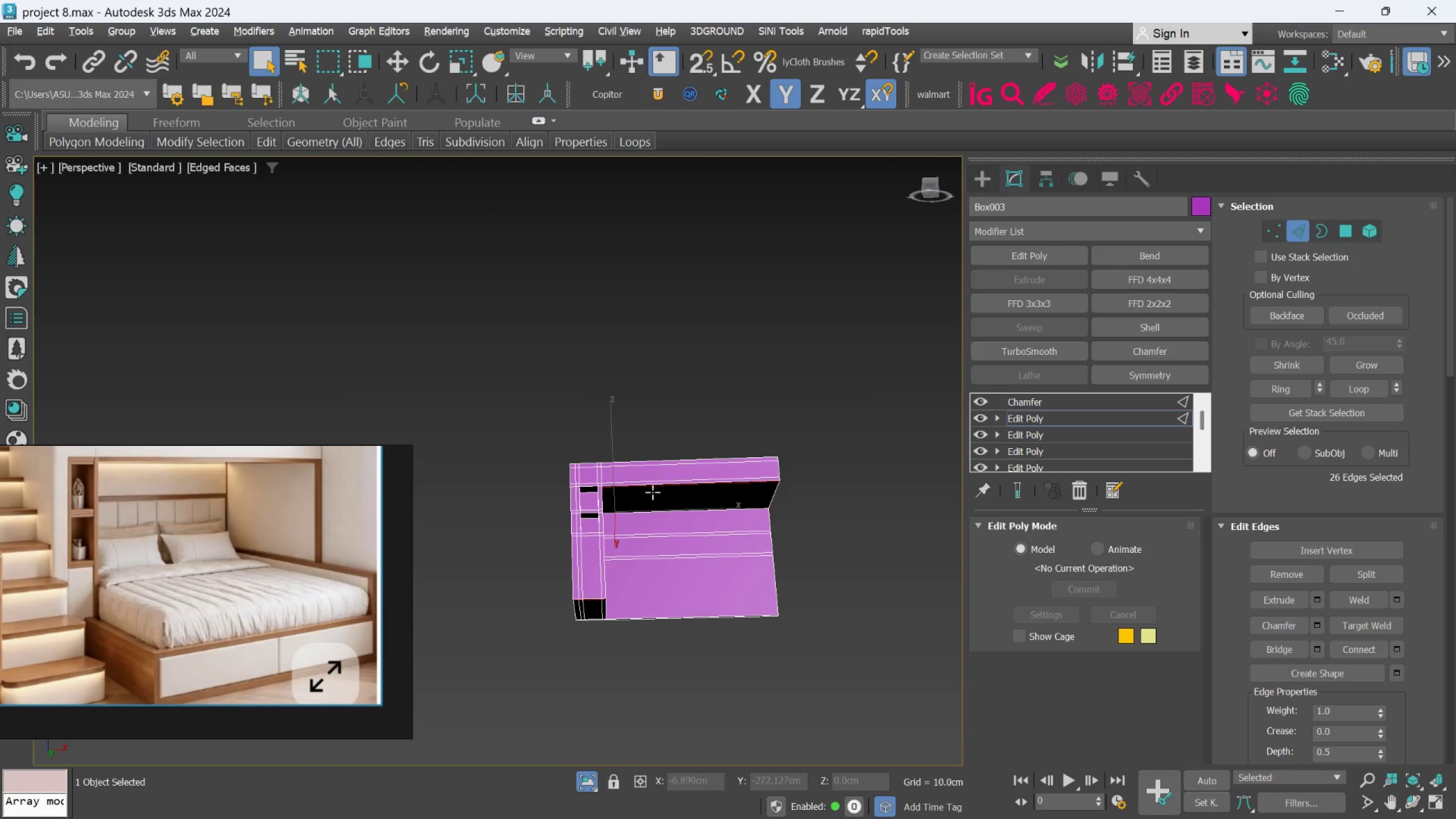 
scroll: coordinate [734, 437], scroll_direction: down, amount: 9.0
 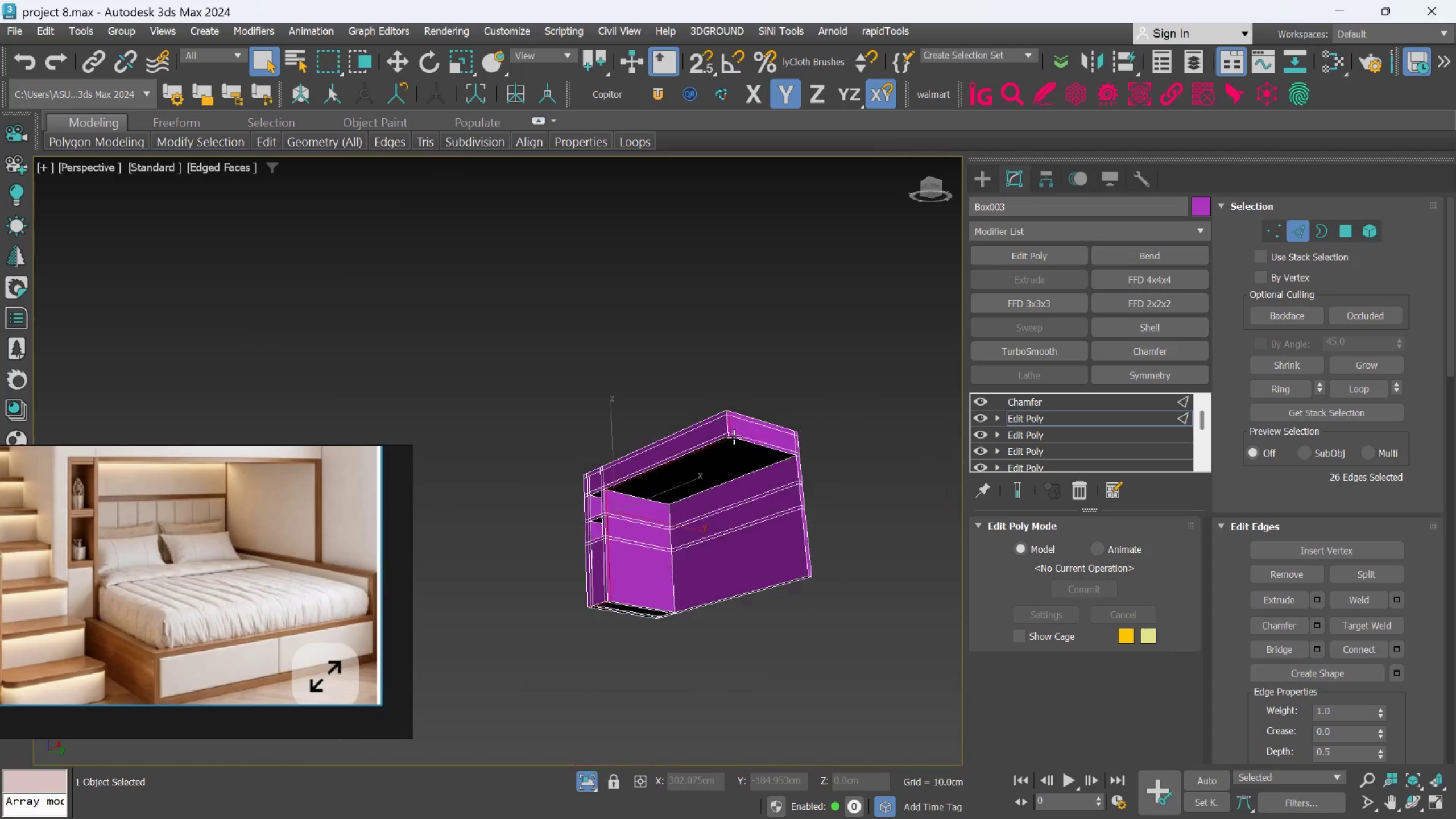 
hold_key(key=AltLeft, duration=0.43)
 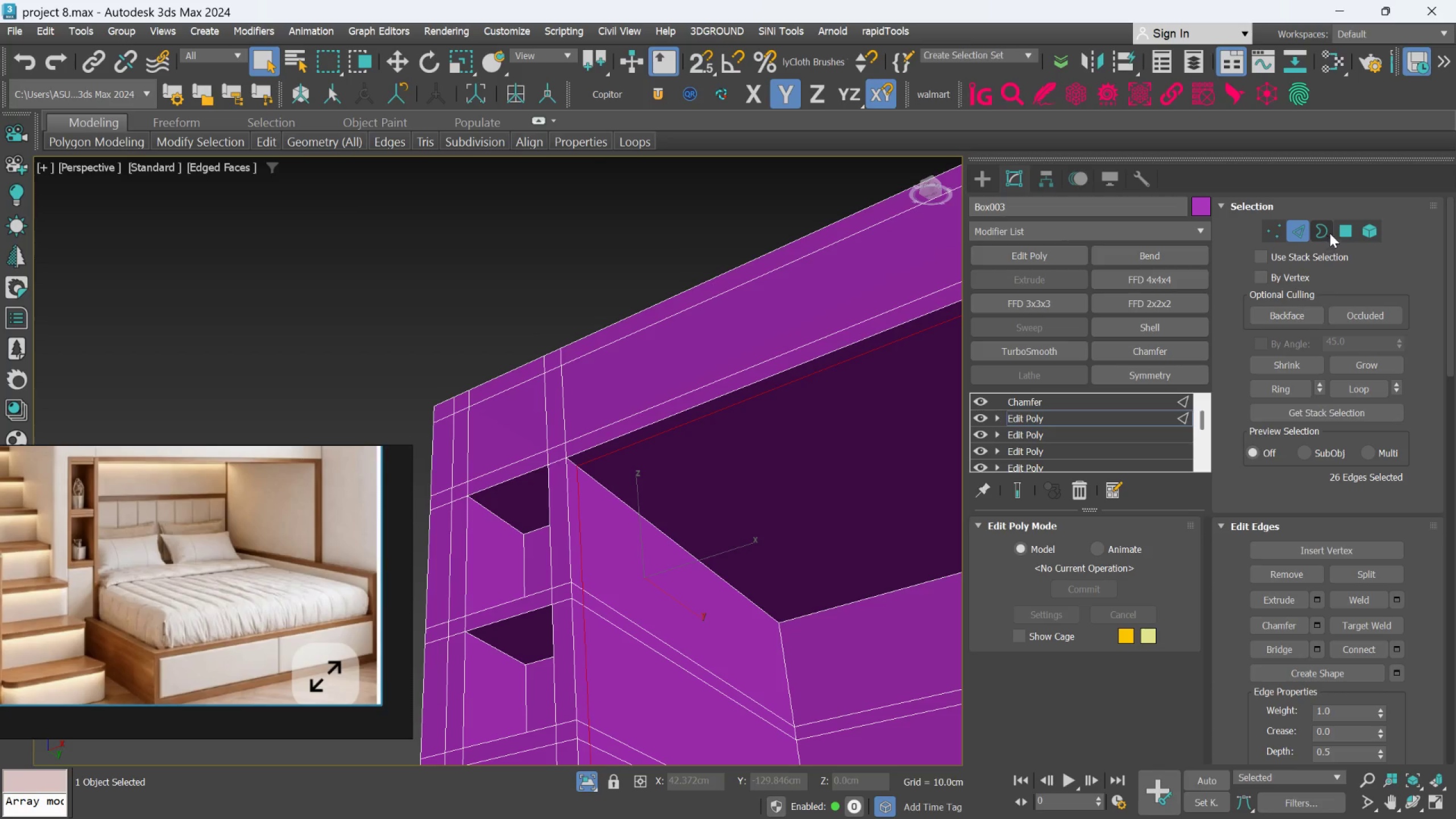 
scroll: coordinate [609, 499], scroll_direction: up, amount: 4.0
 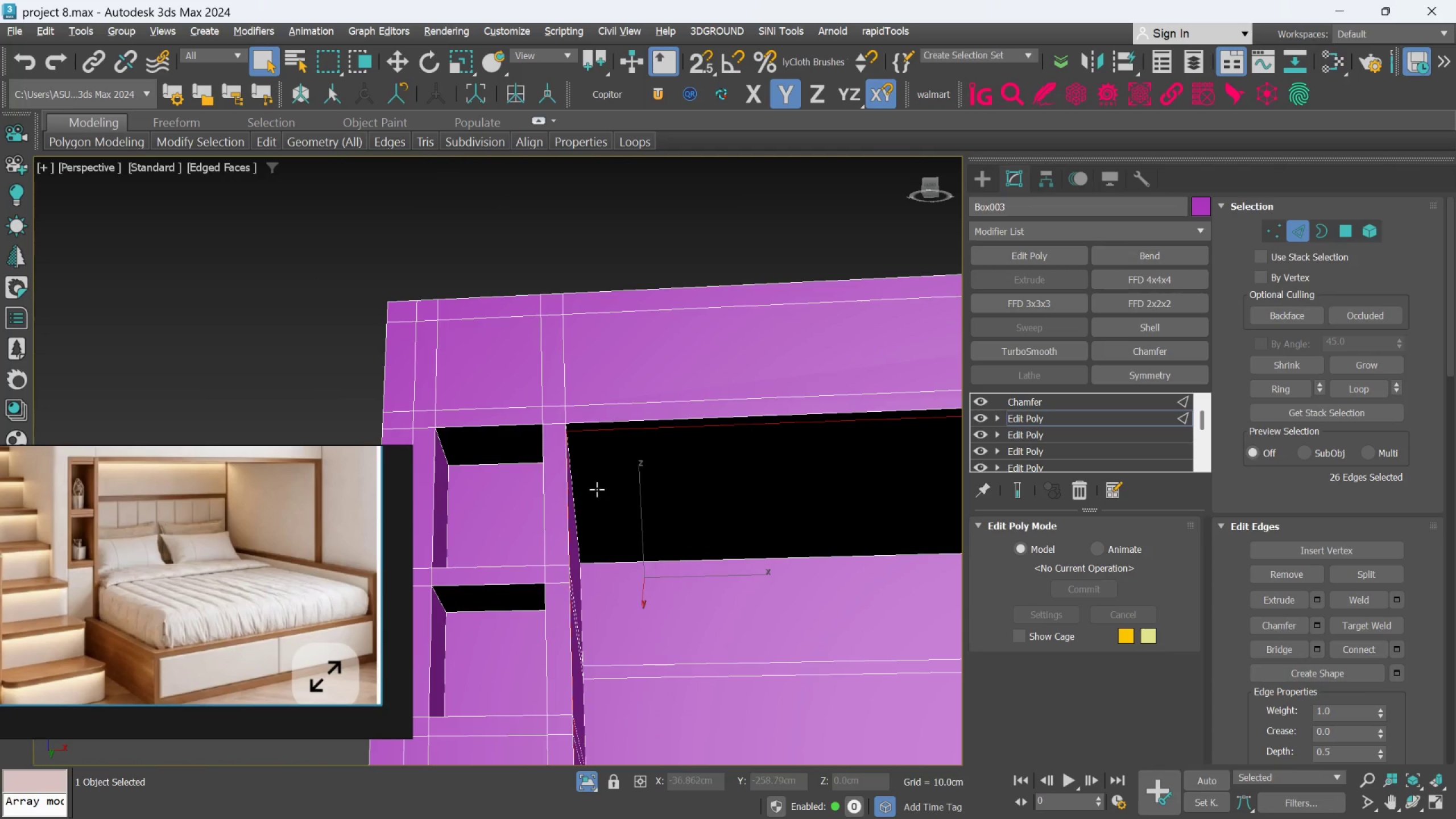 
left_click([1338, 229])
 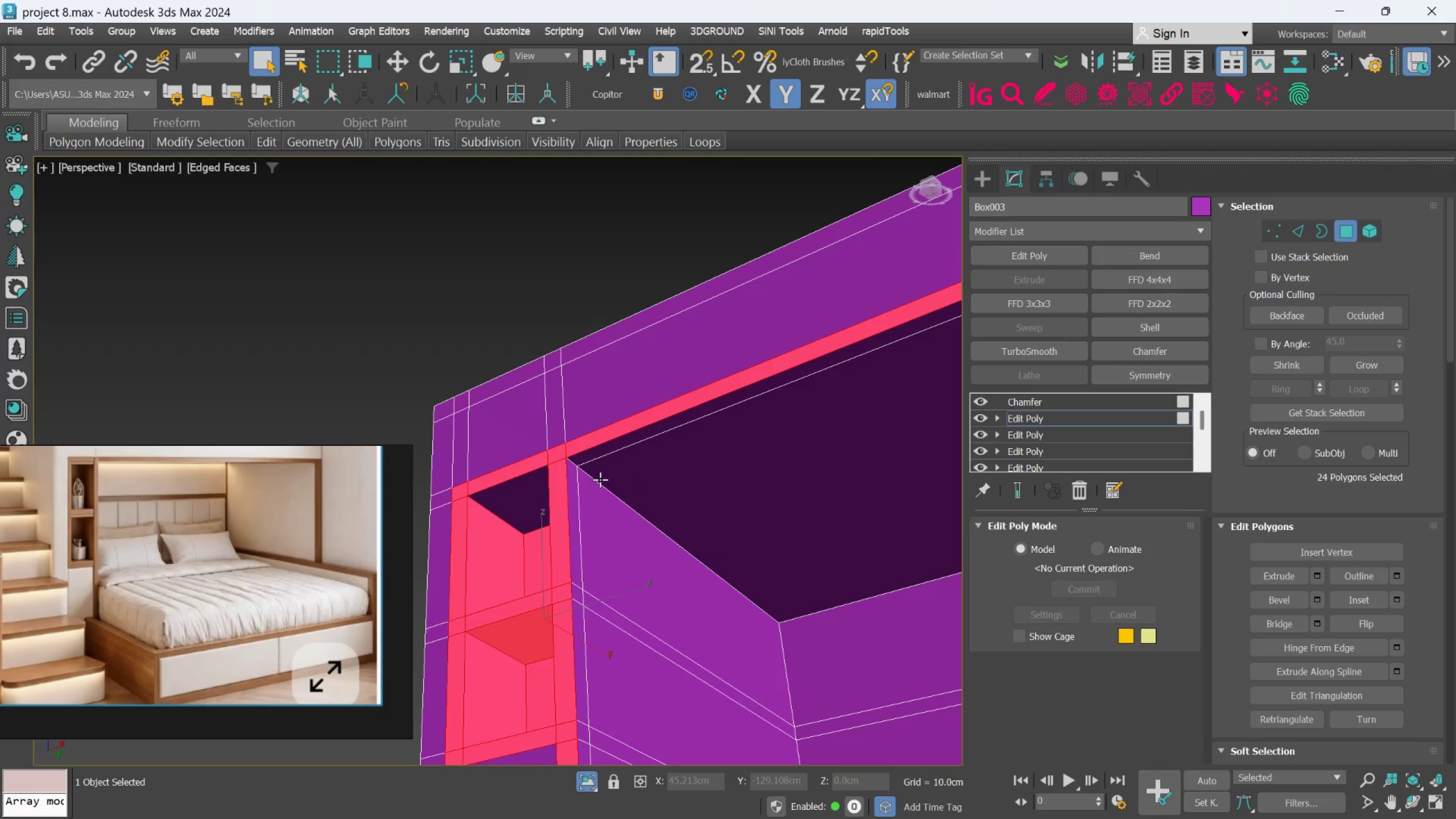 
hold_key(key=AltLeft, duration=0.54)
 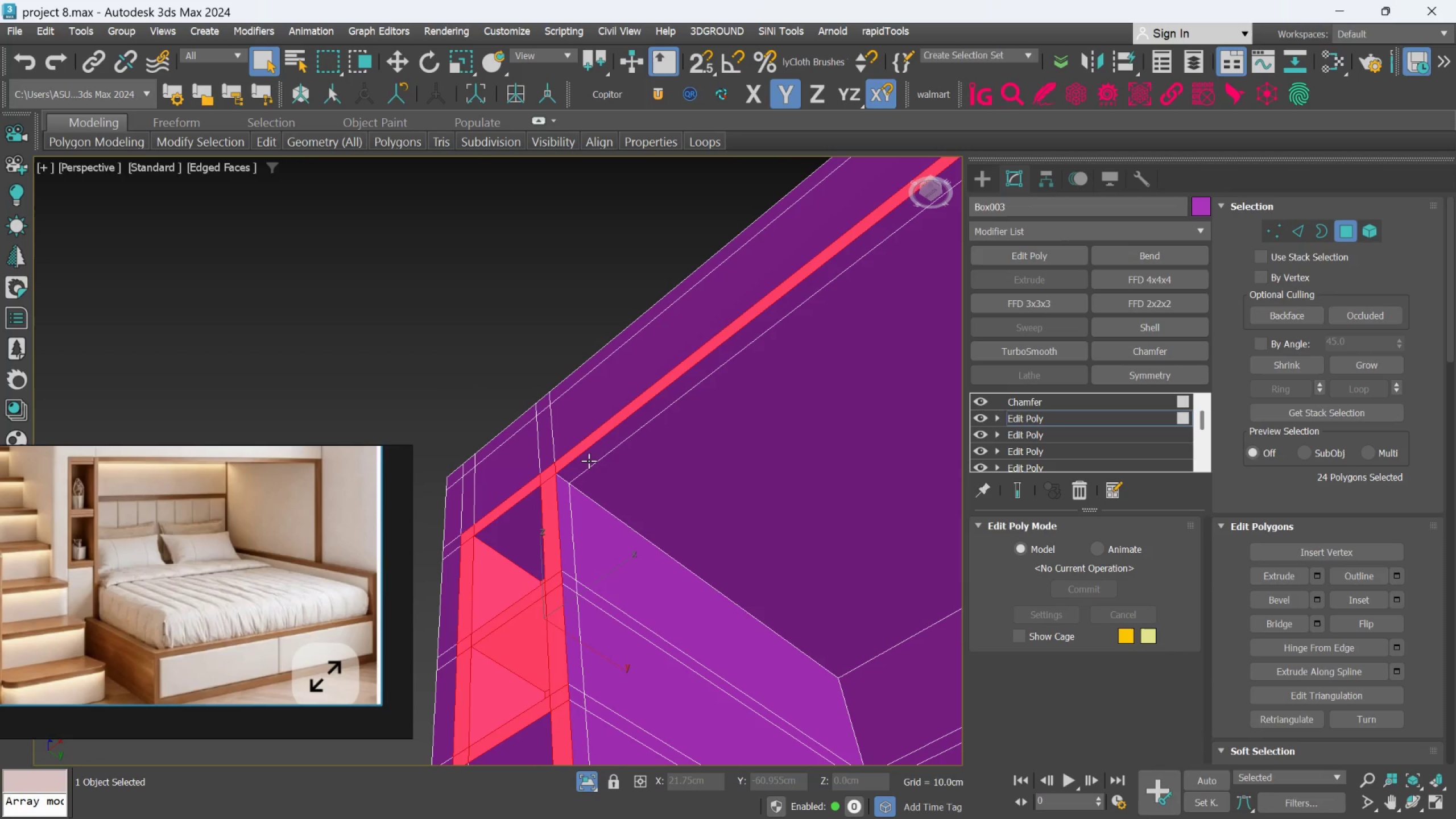 
hold_key(key=ControlLeft, duration=1.21)
left_click([589, 461])
 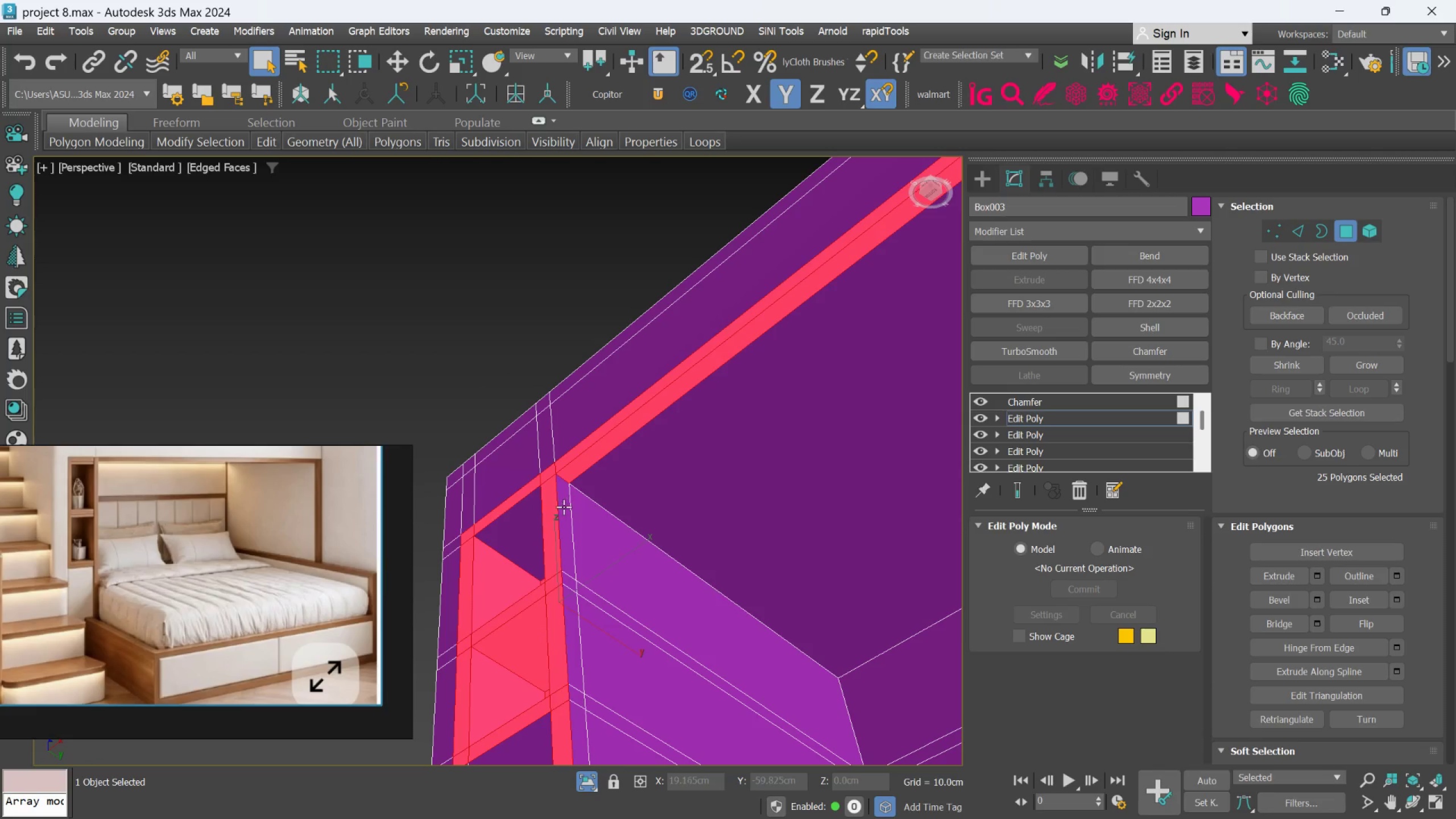 
left_click([561, 508])
 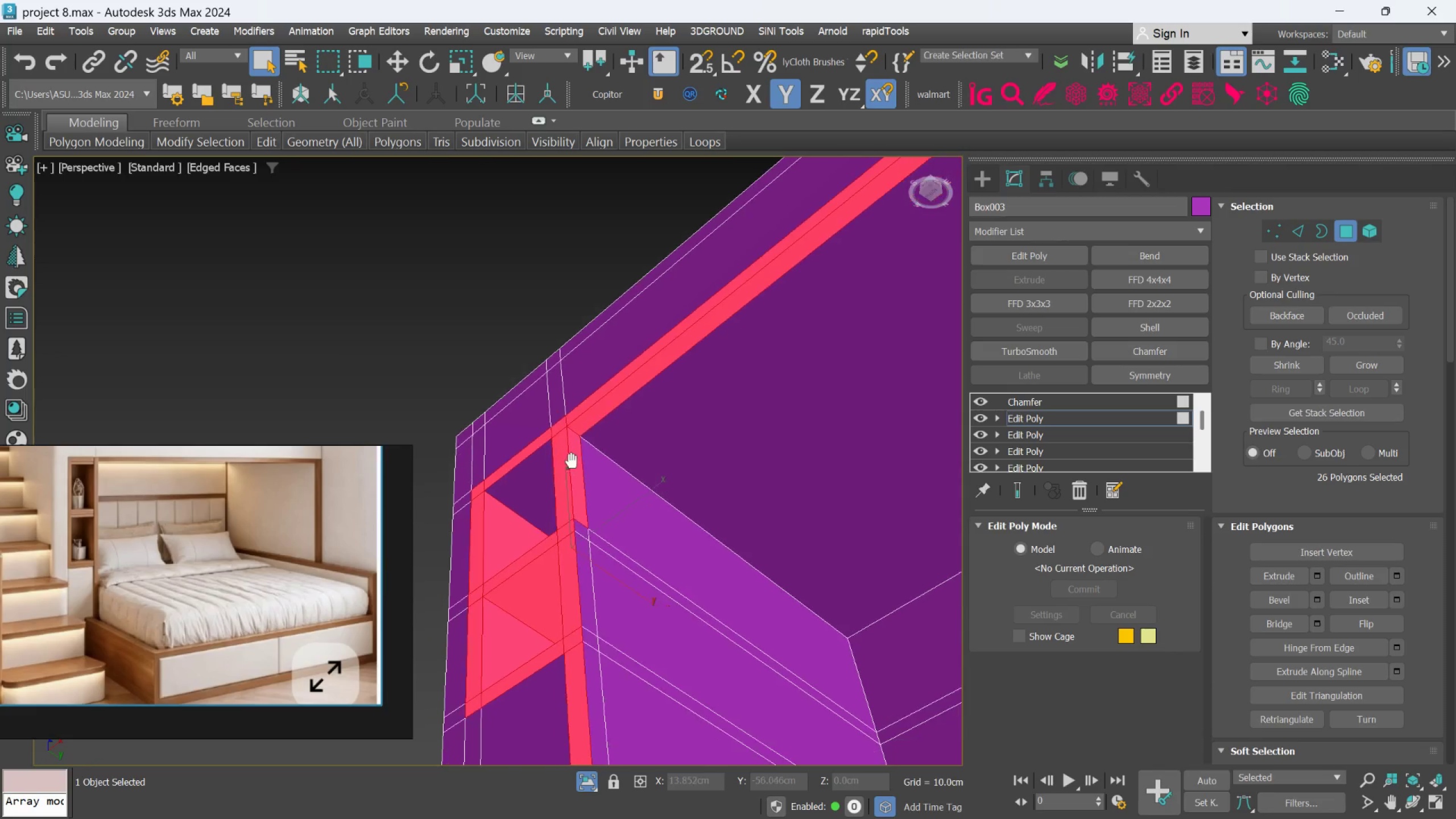 
hold_key(key=AltLeft, duration=0.47)
 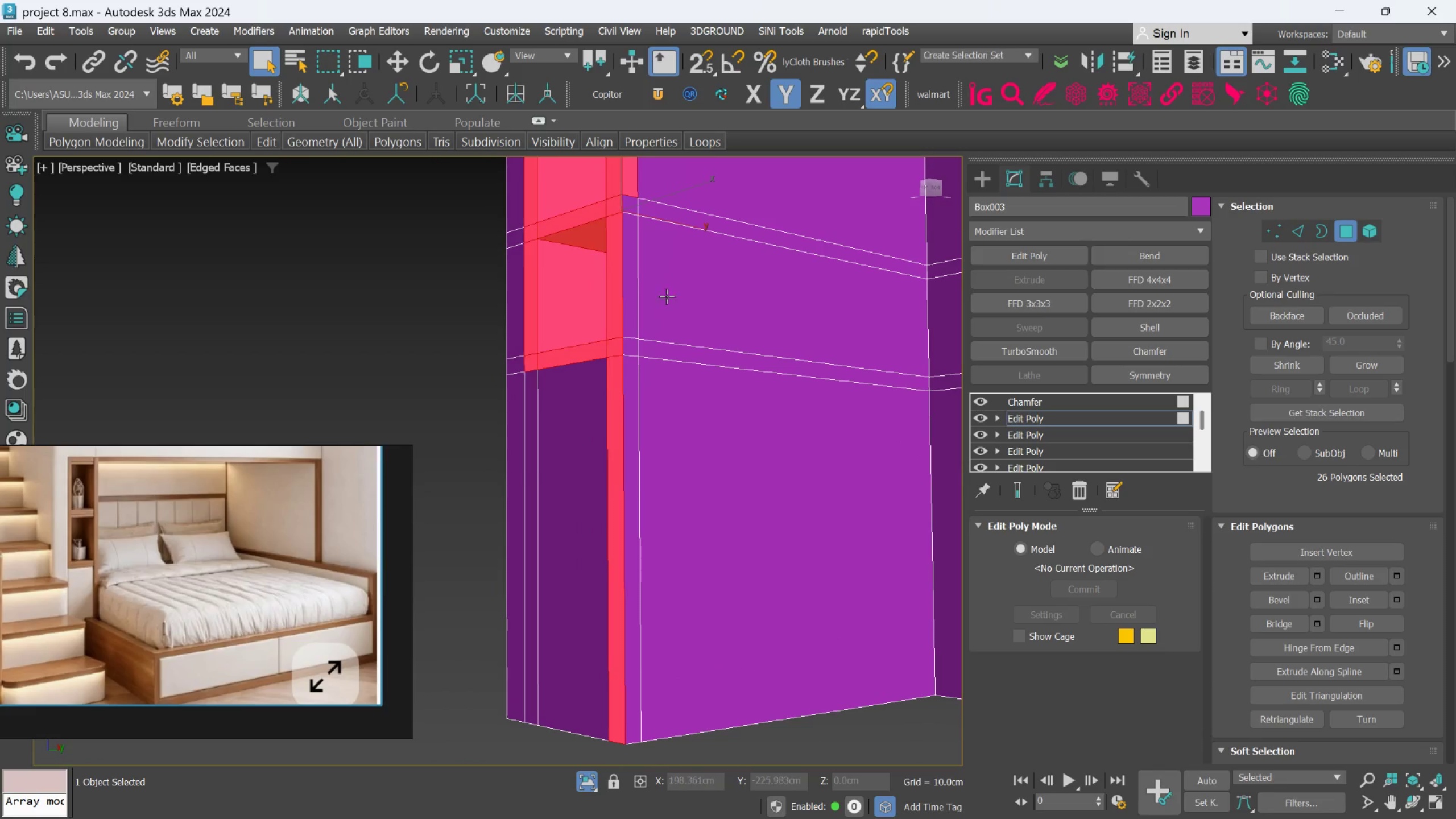 
hold_key(key=ControlLeft, duration=1.91)
left_click([636, 312])
 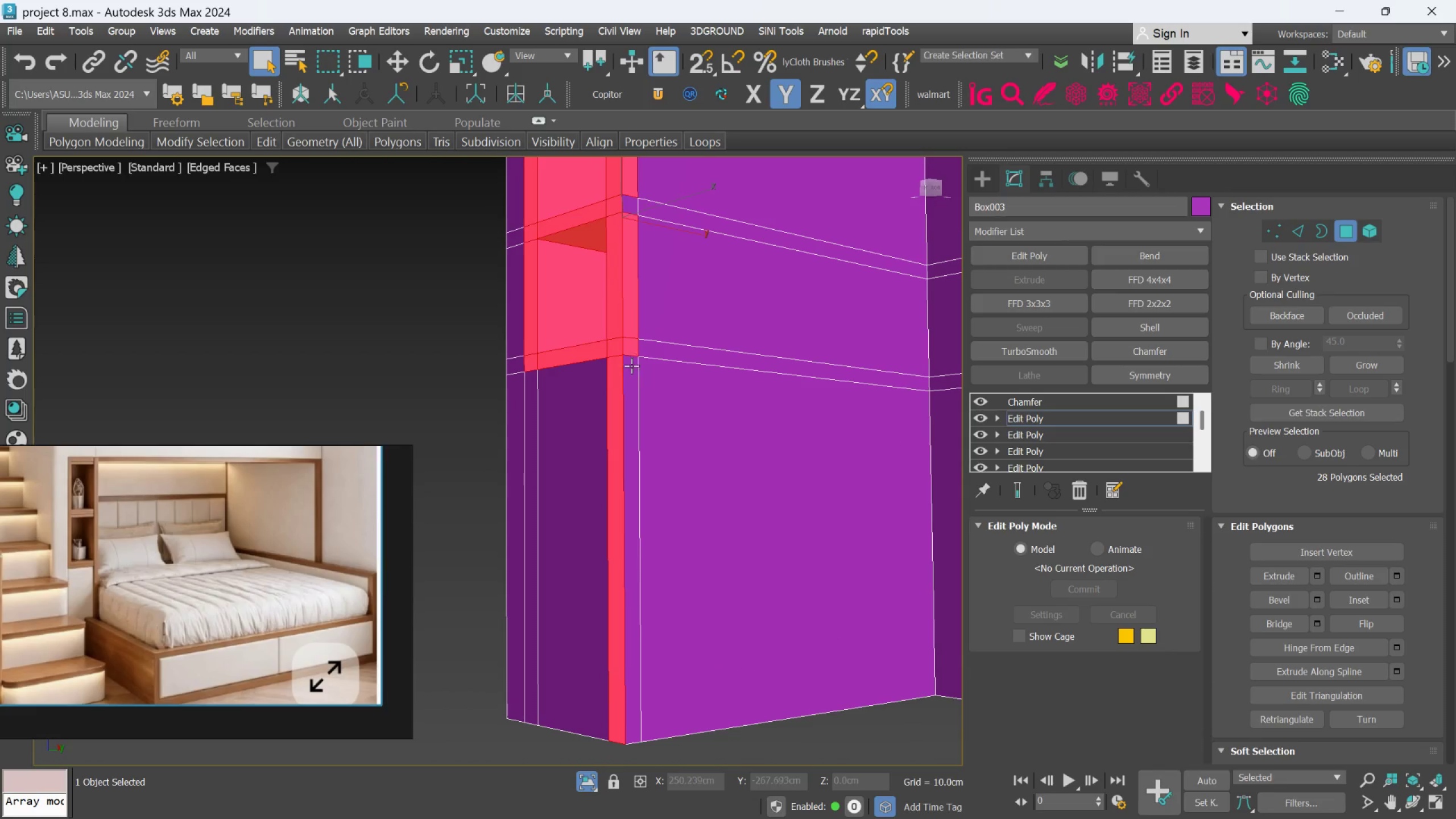 
double_click([629, 387])
 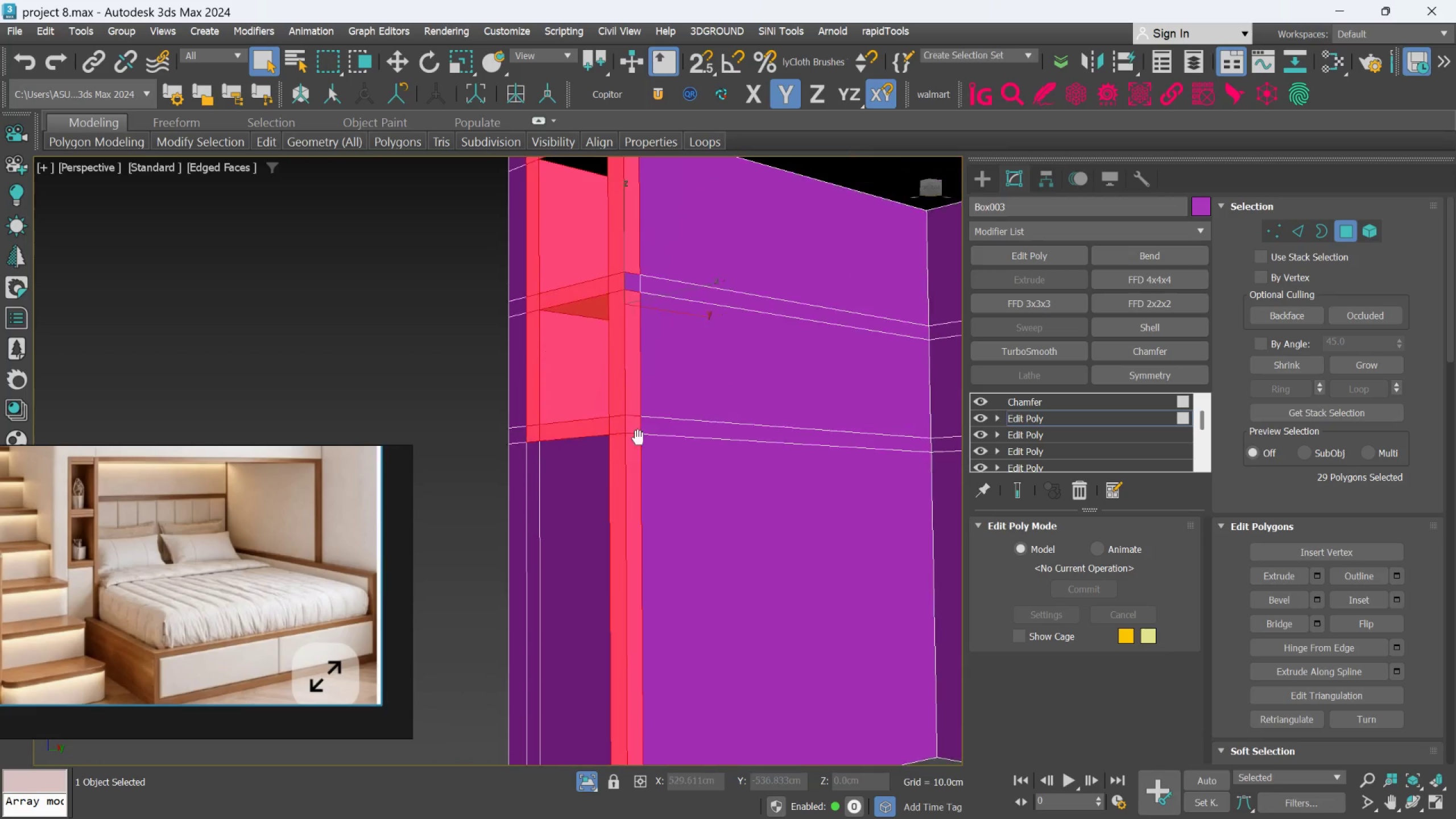 
hold_key(key=ControlLeft, duration=0.7)
left_click([631, 274])
 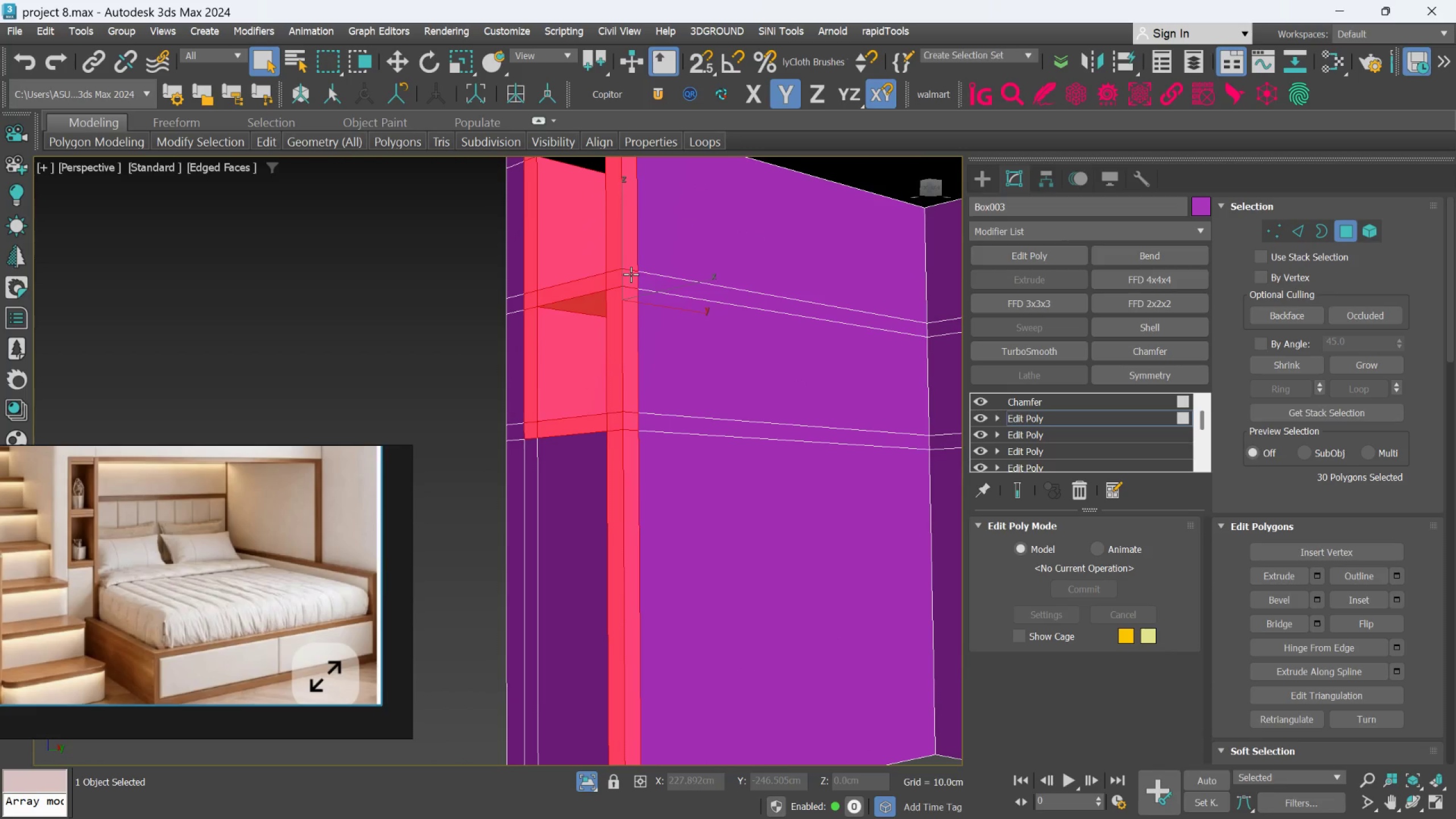 
hold_key(key=AltLeft, duration=0.44)
 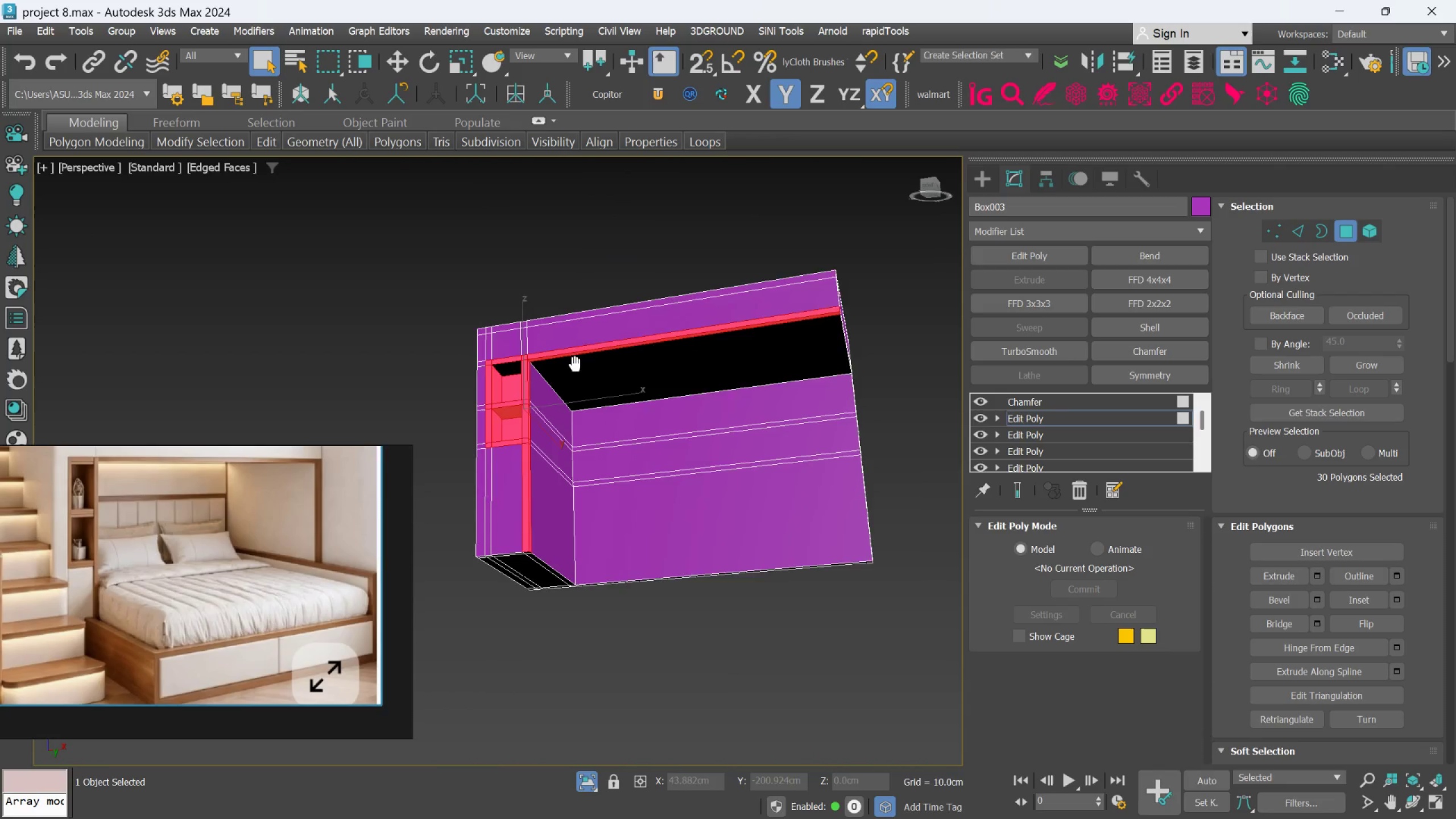 
scroll: coordinate [631, 289], scroll_direction: down, amount: 3.0
 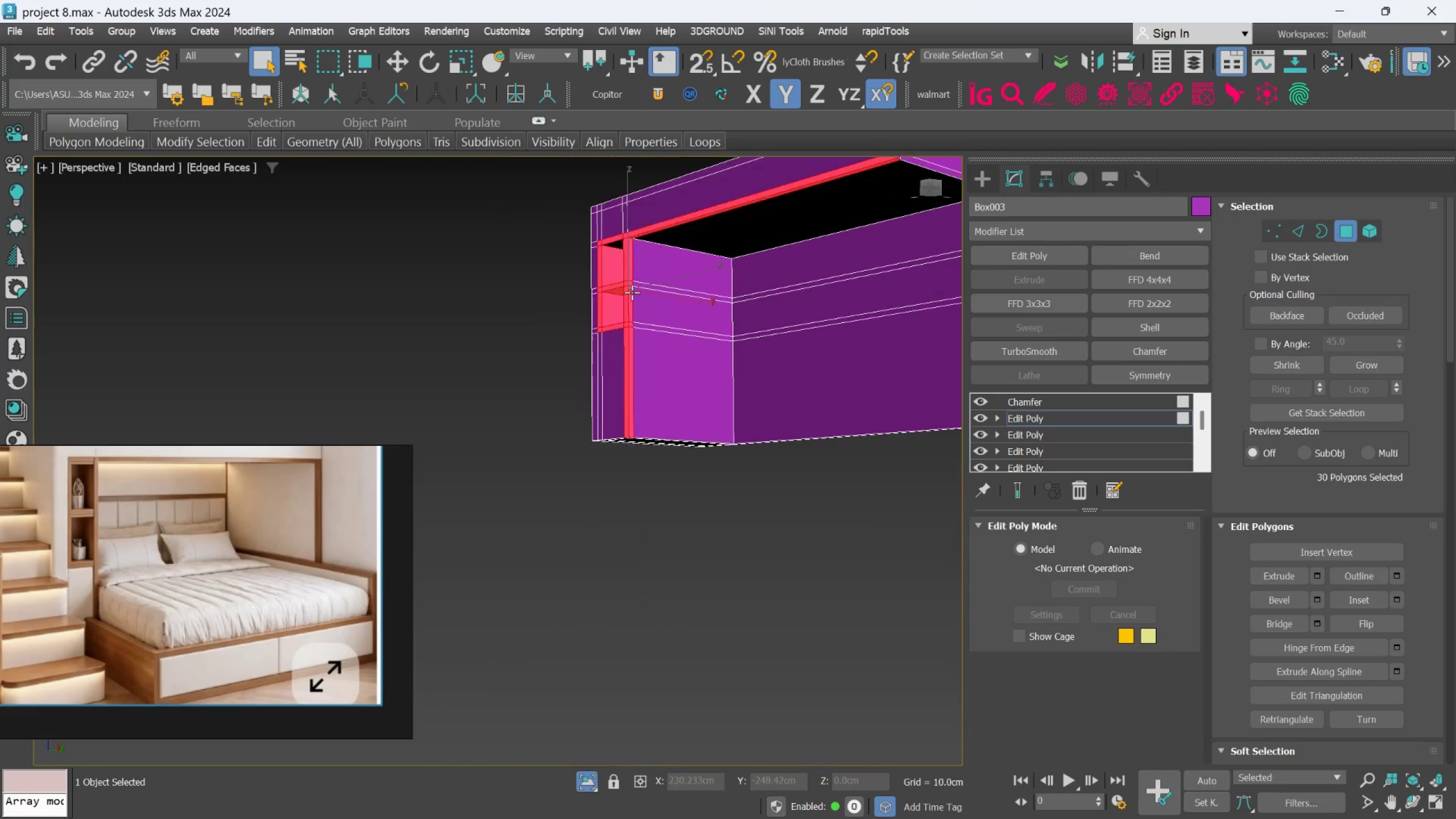 
hold_key(key=AltLeft, duration=0.31)
 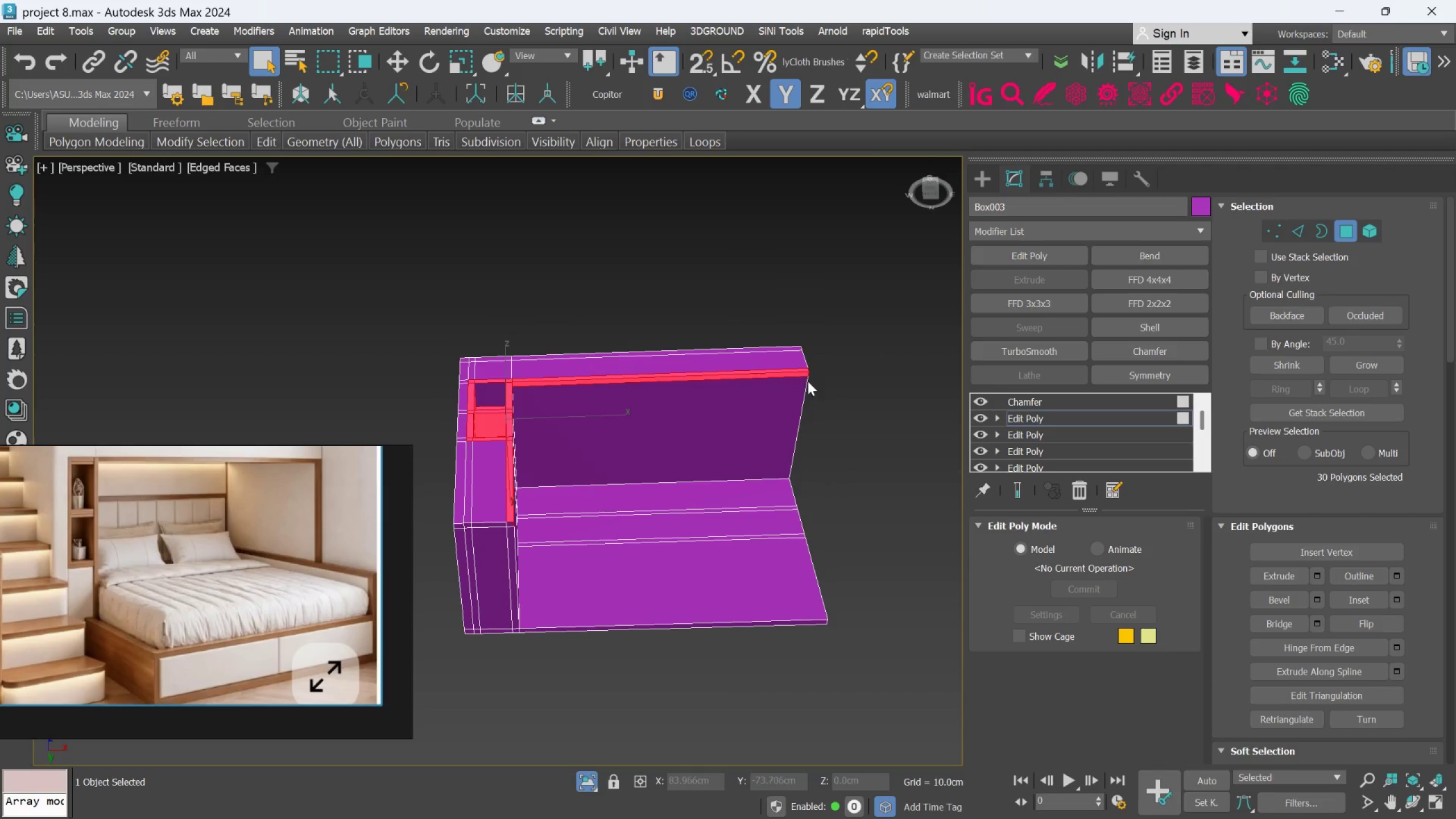 
hold_key(key=AltLeft, duration=0.61)
 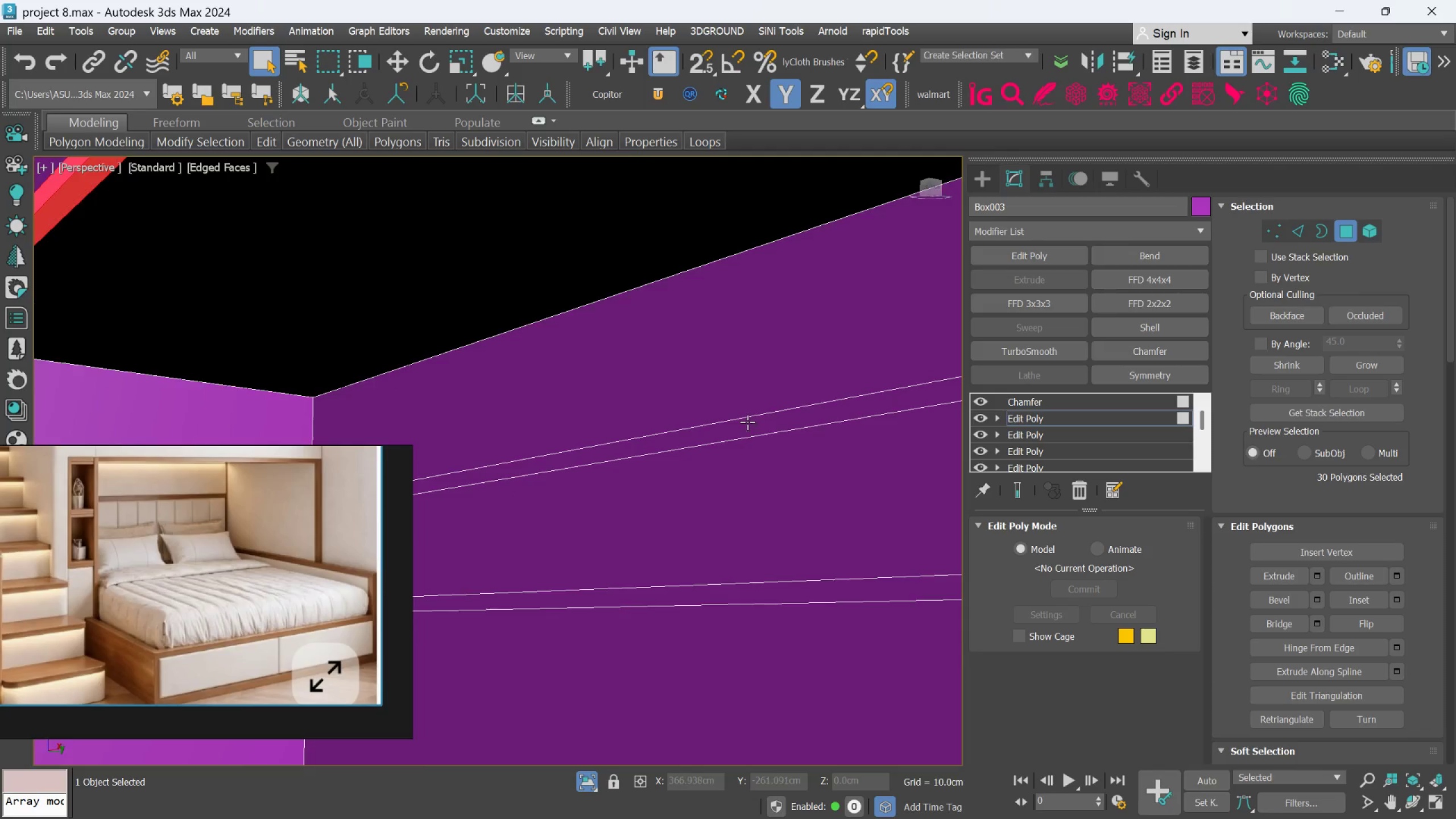 
scroll: coordinate [808, 380], scroll_direction: up, amount: 2.0
 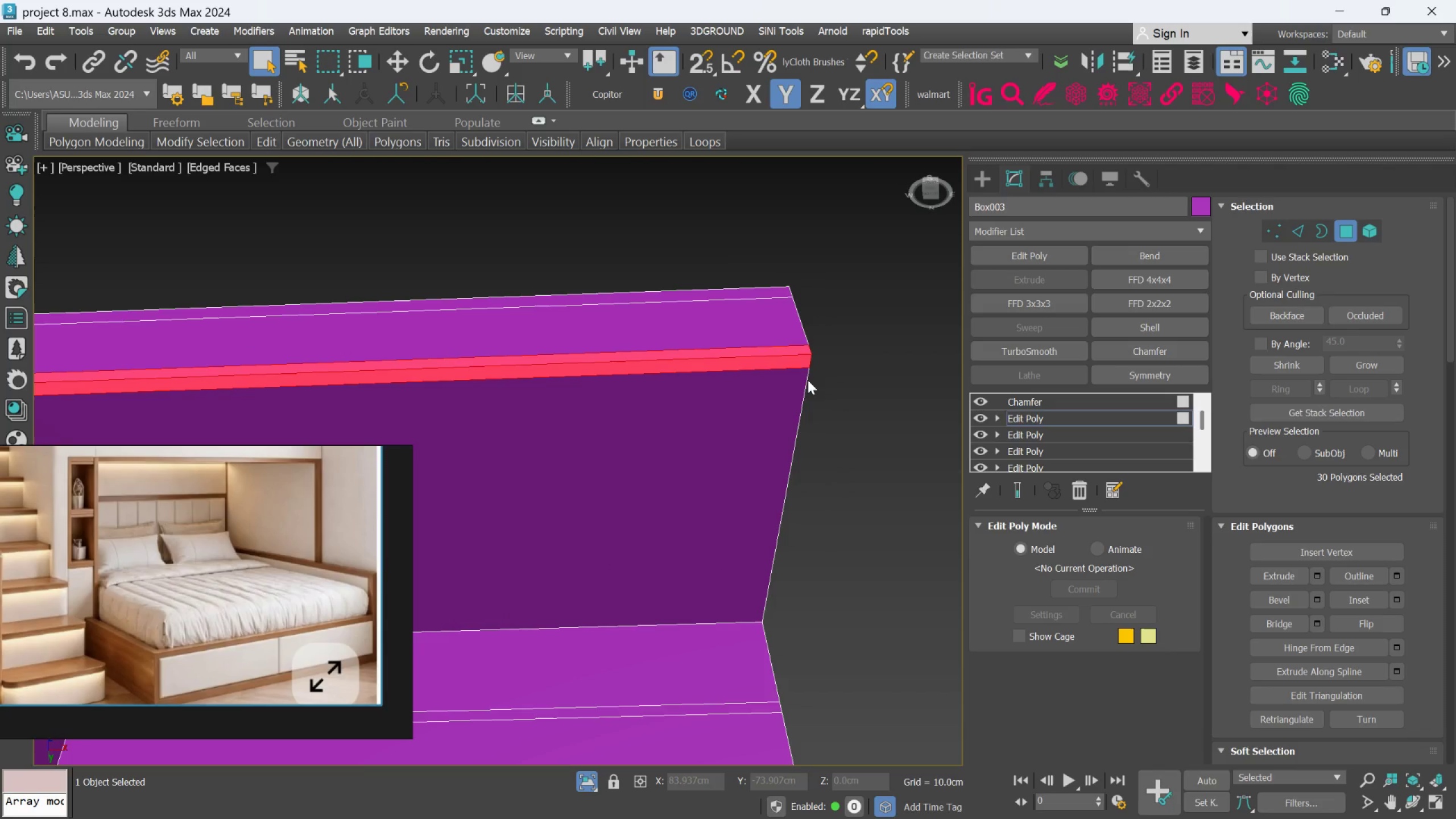 
hold_key(key=AltLeft, duration=0.61)
 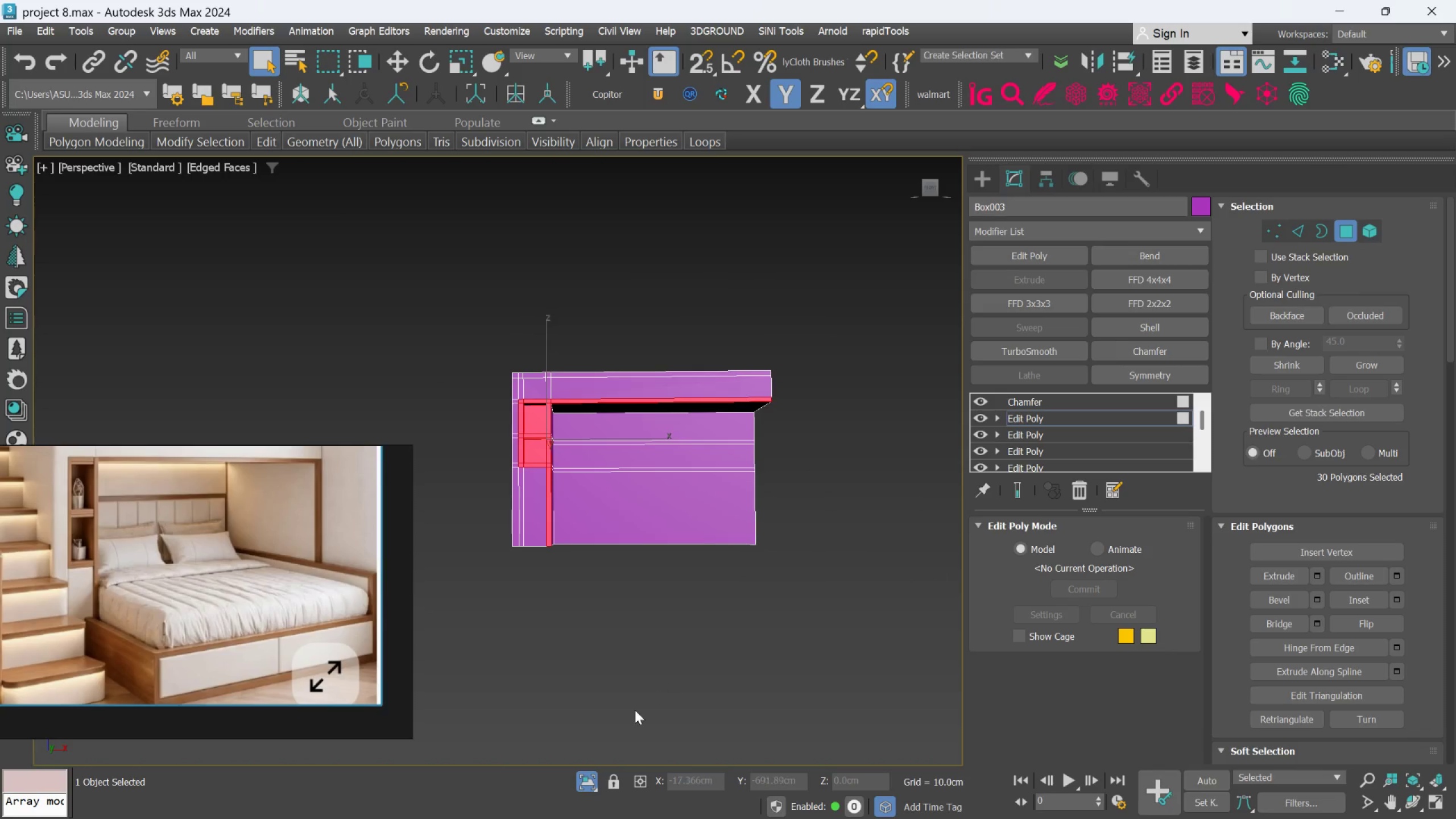 
scroll: coordinate [747, 422], scroll_direction: down, amount: 4.0
 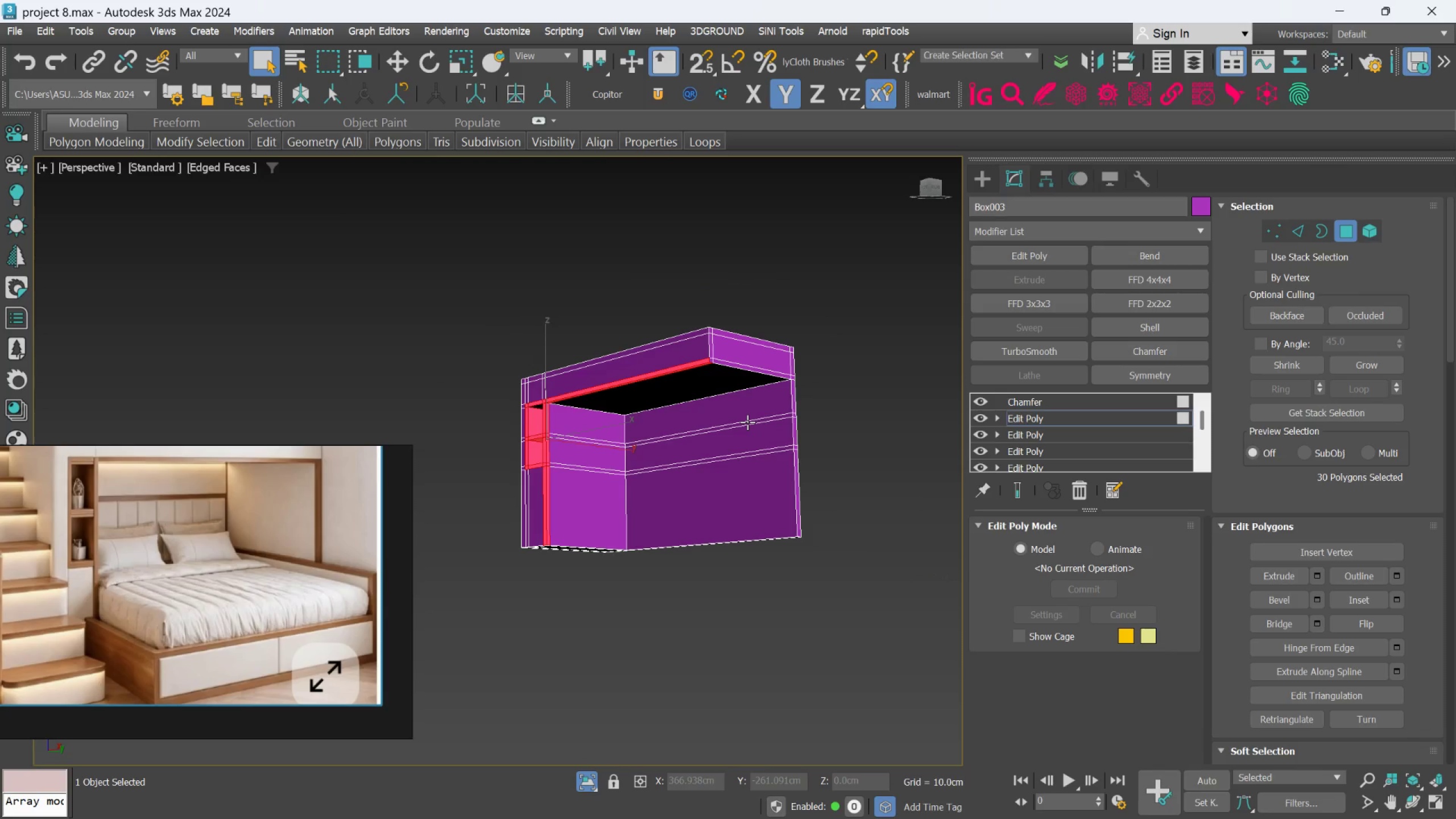 
left_click([590, 776])
 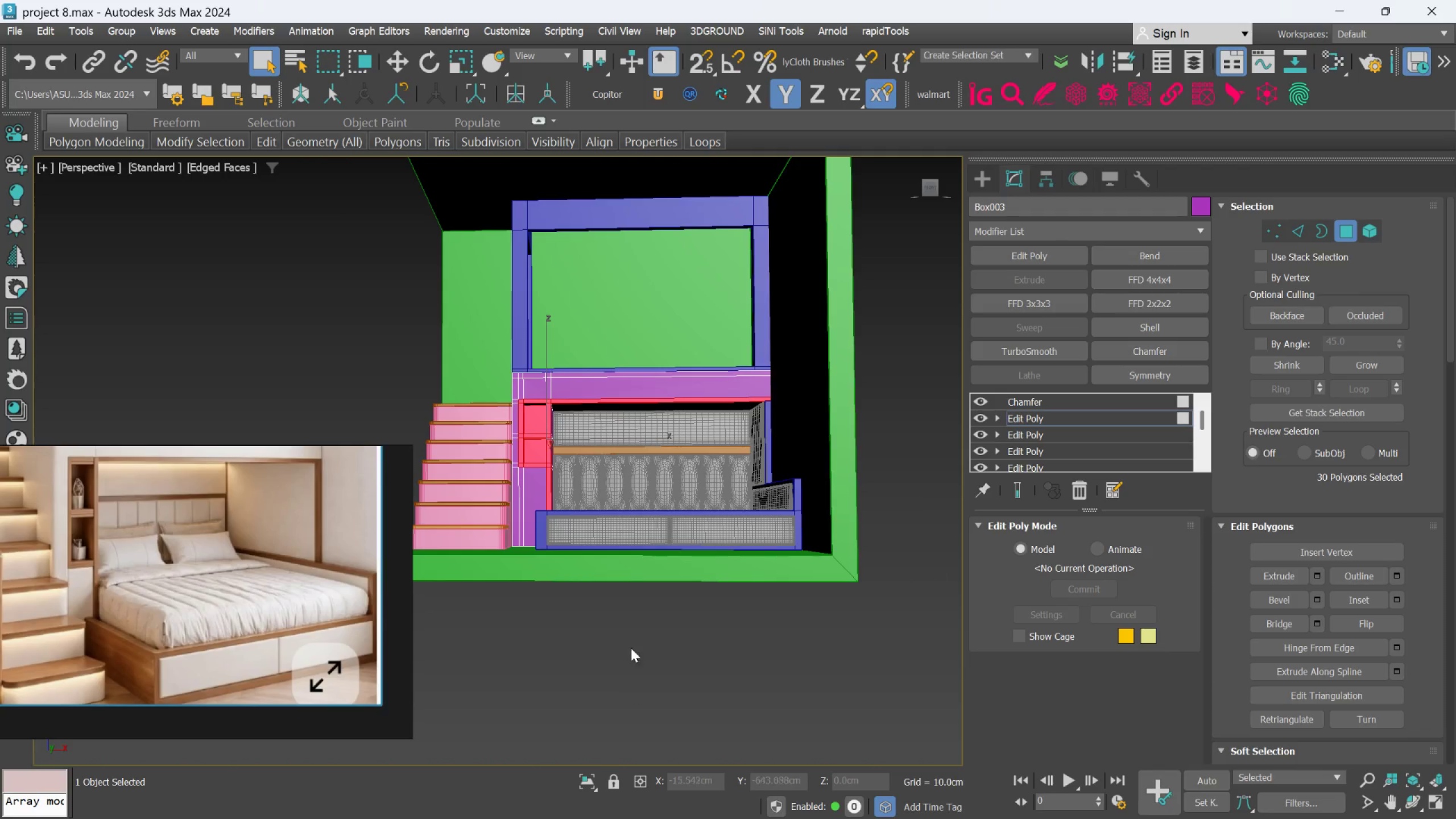 
hold_key(key=AltLeft, duration=0.71)
 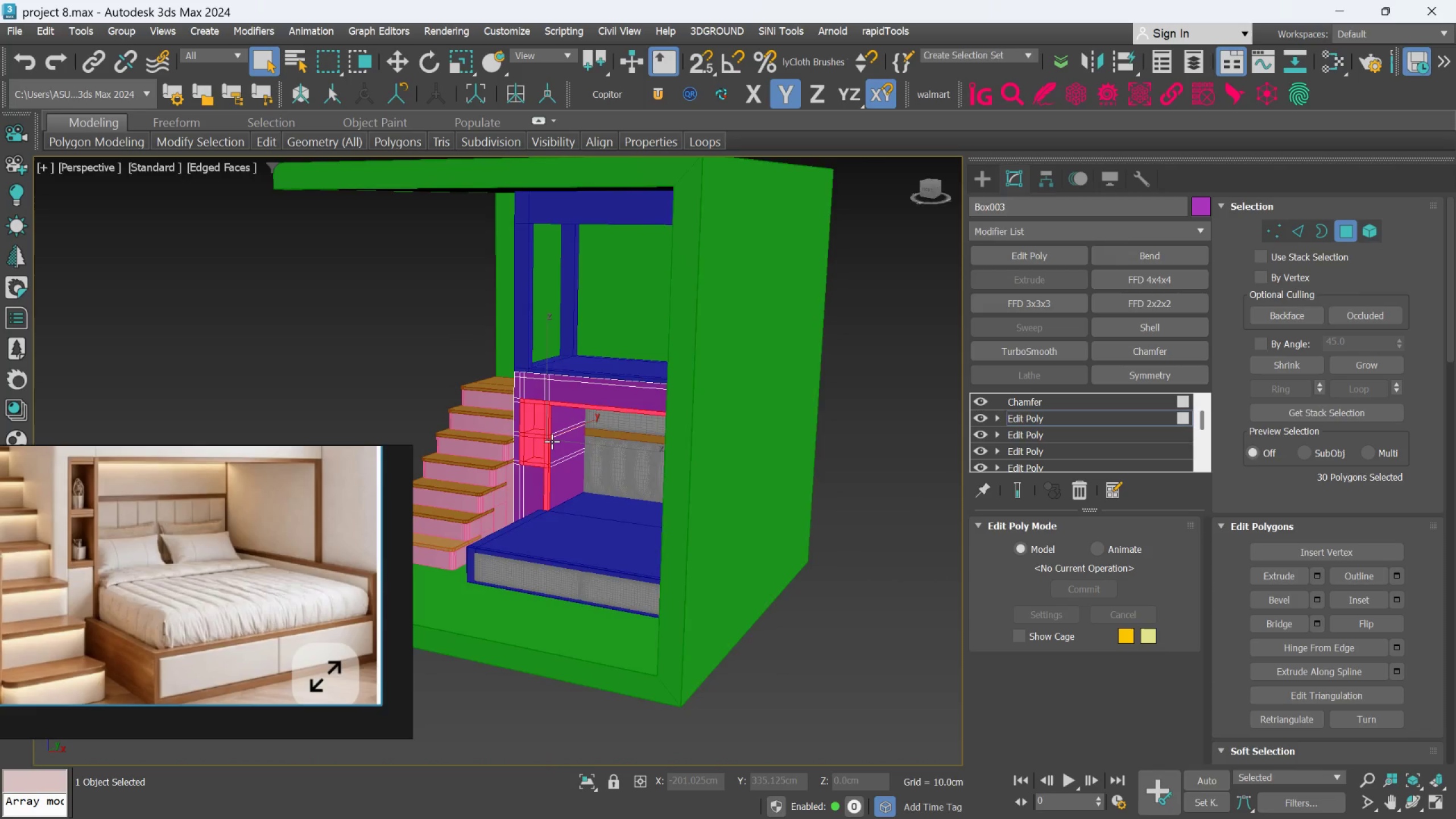 
hold_key(key=AltLeft, duration=1.08)
 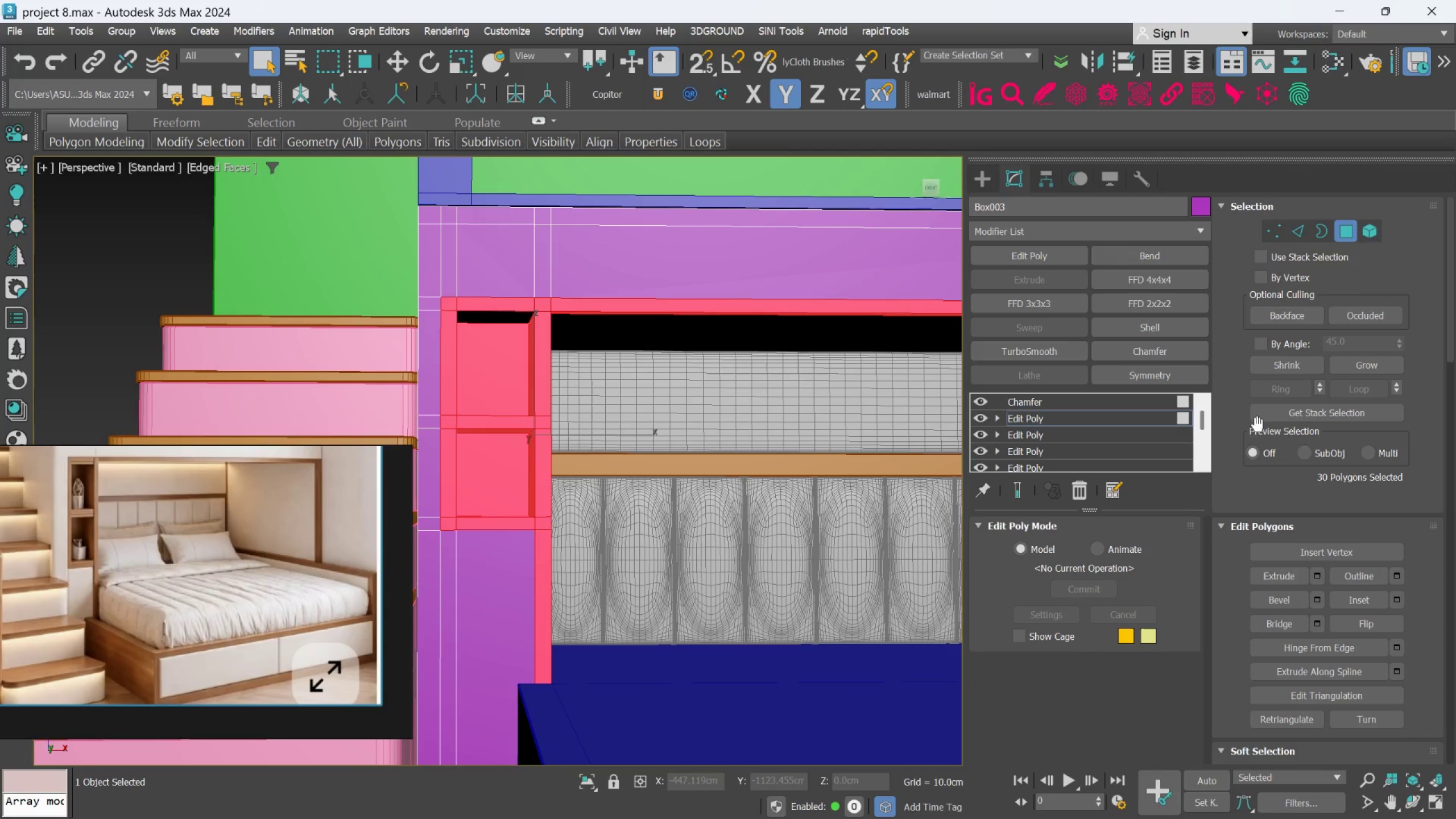 
scroll: coordinate [556, 417], scroll_direction: up, amount: 4.0
 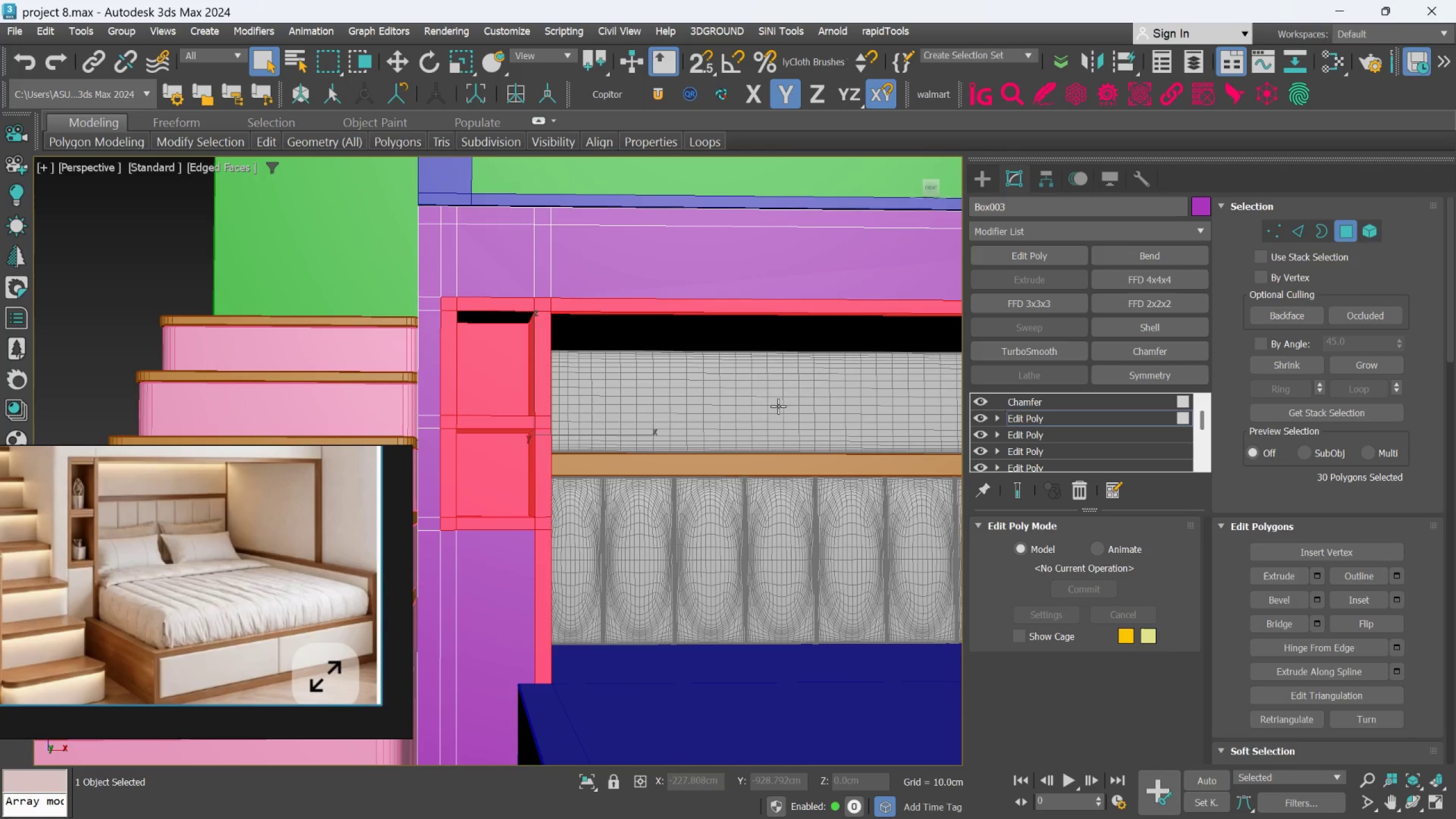 
scroll: coordinate [1391, 710], scroll_direction: down, amount: 50.0
 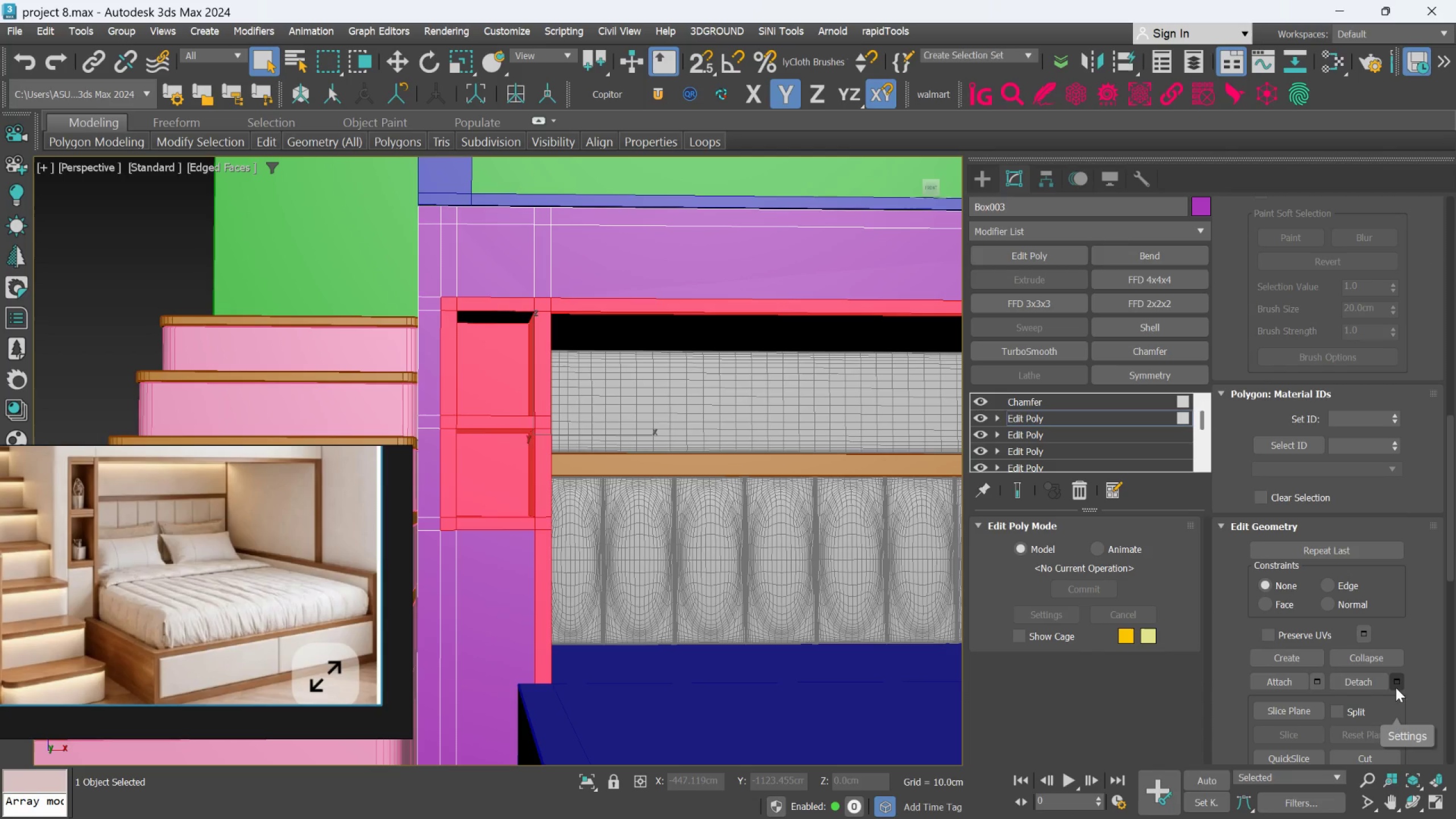 
left_click([1397, 684])
 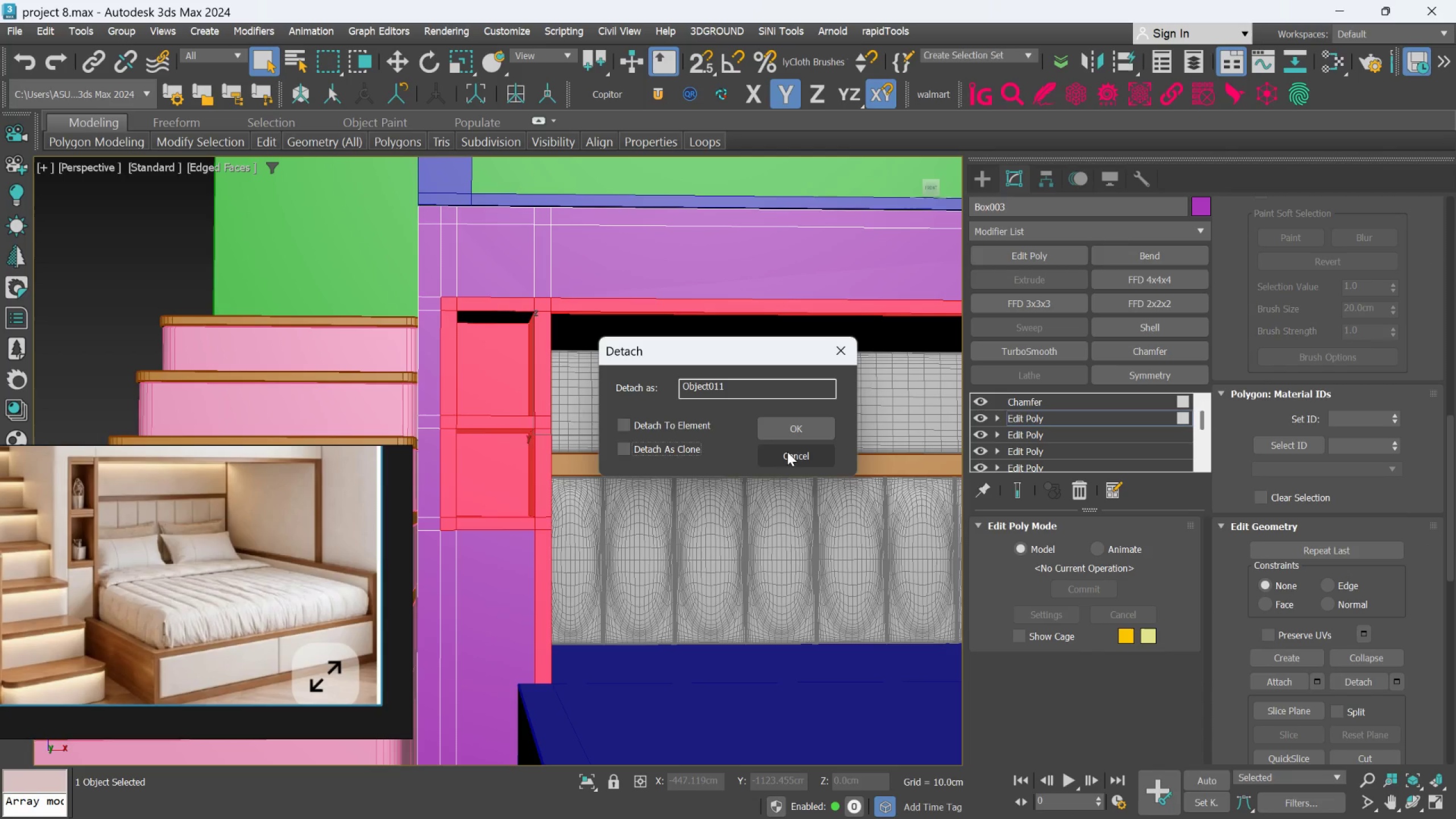 
left_click([794, 429])
 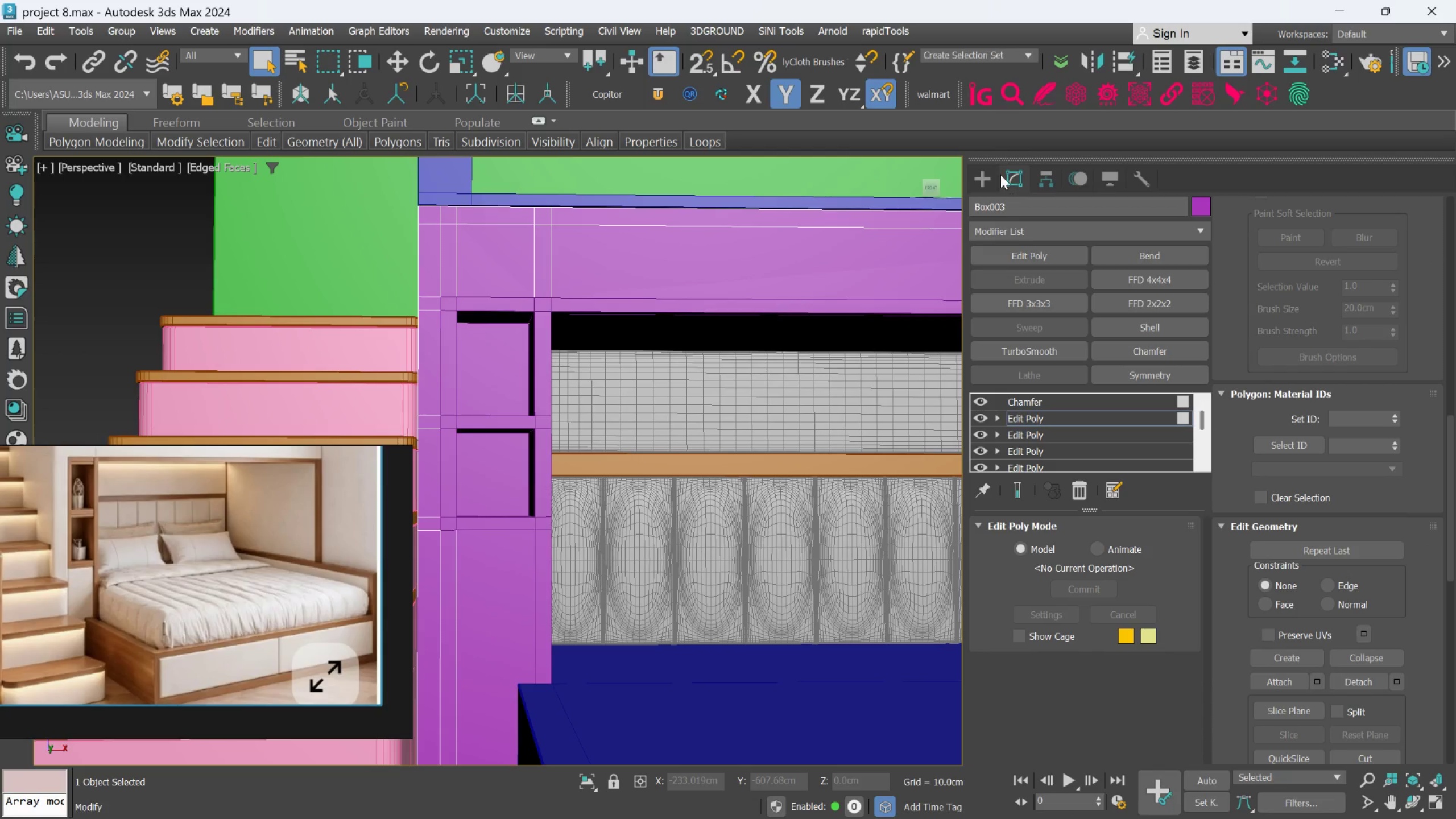 
left_click([988, 168])
 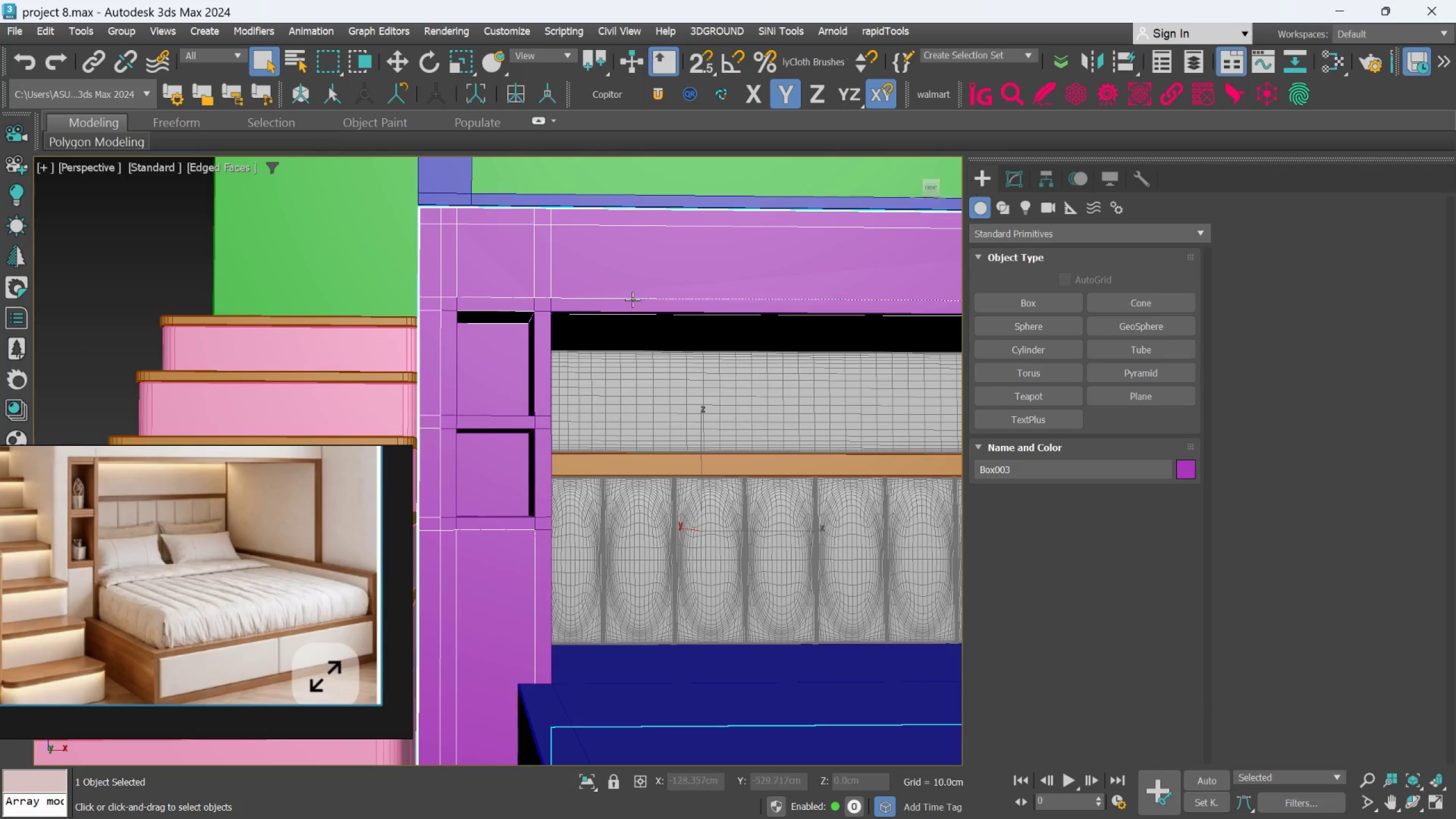 
scroll: coordinate [610, 320], scroll_direction: down, amount: 5.0
 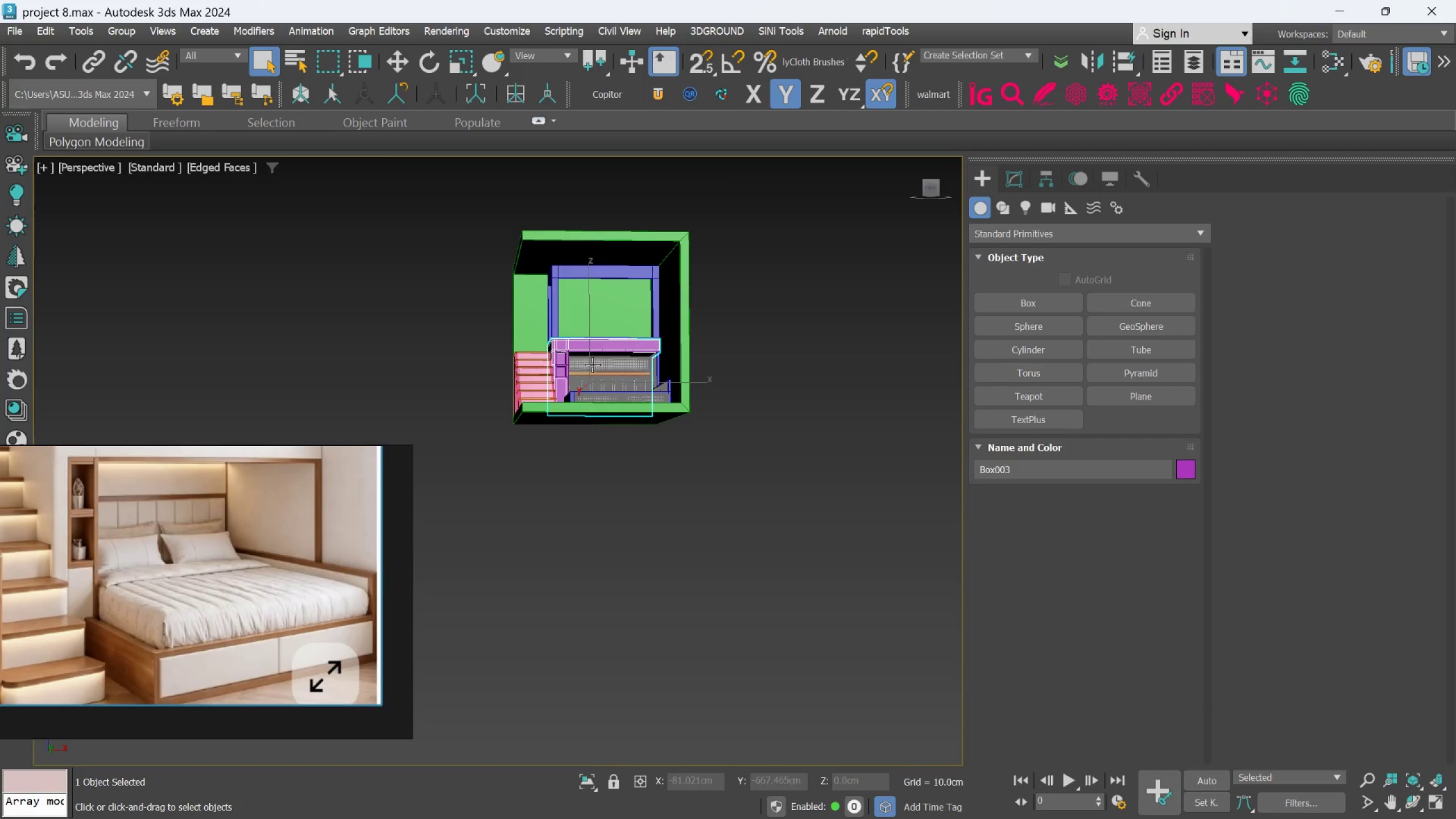 
scroll: coordinate [595, 382], scroll_direction: up, amount: 3.0
 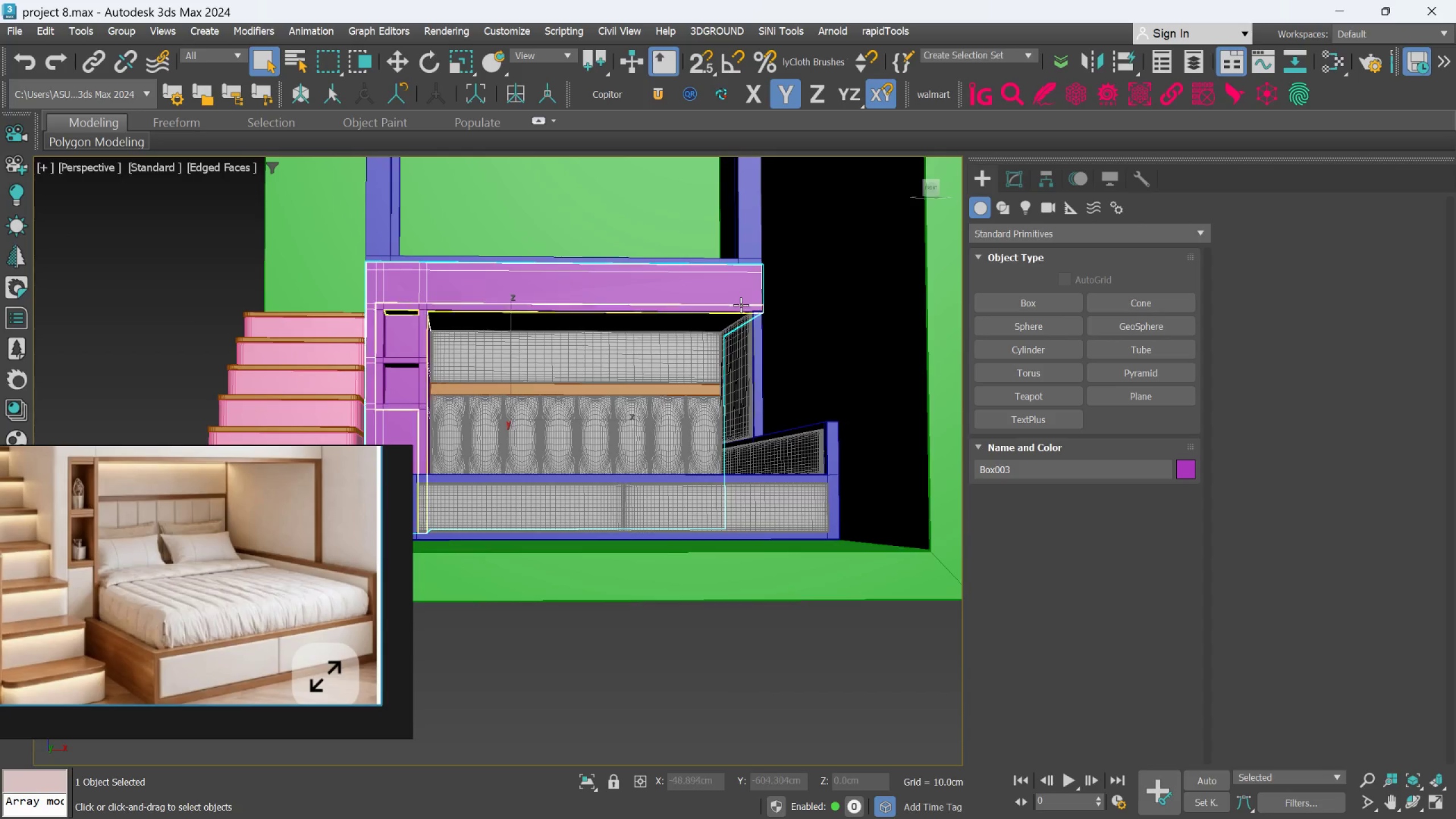 
left_click([736, 282])
 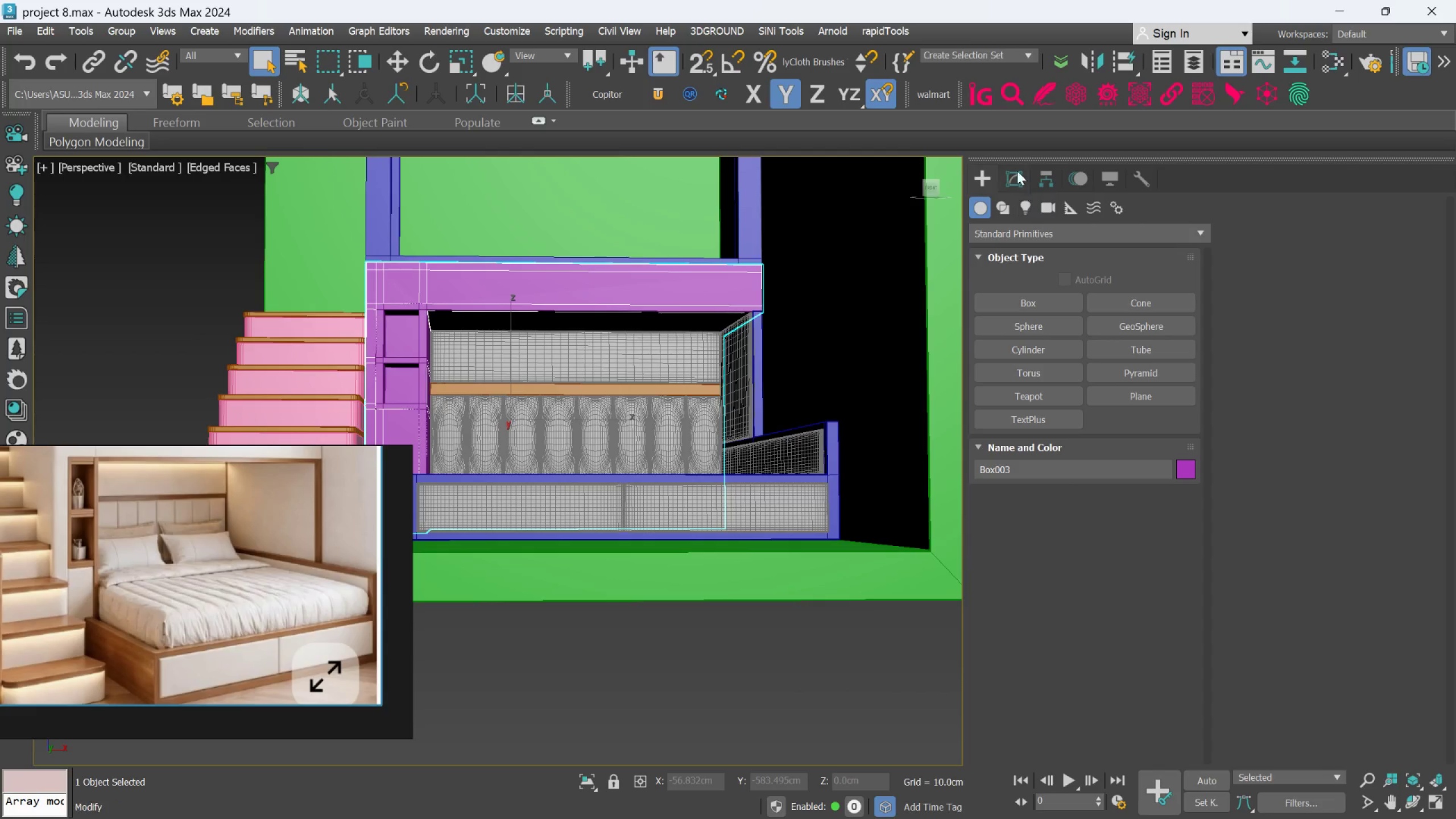 
left_click([1012, 167])
 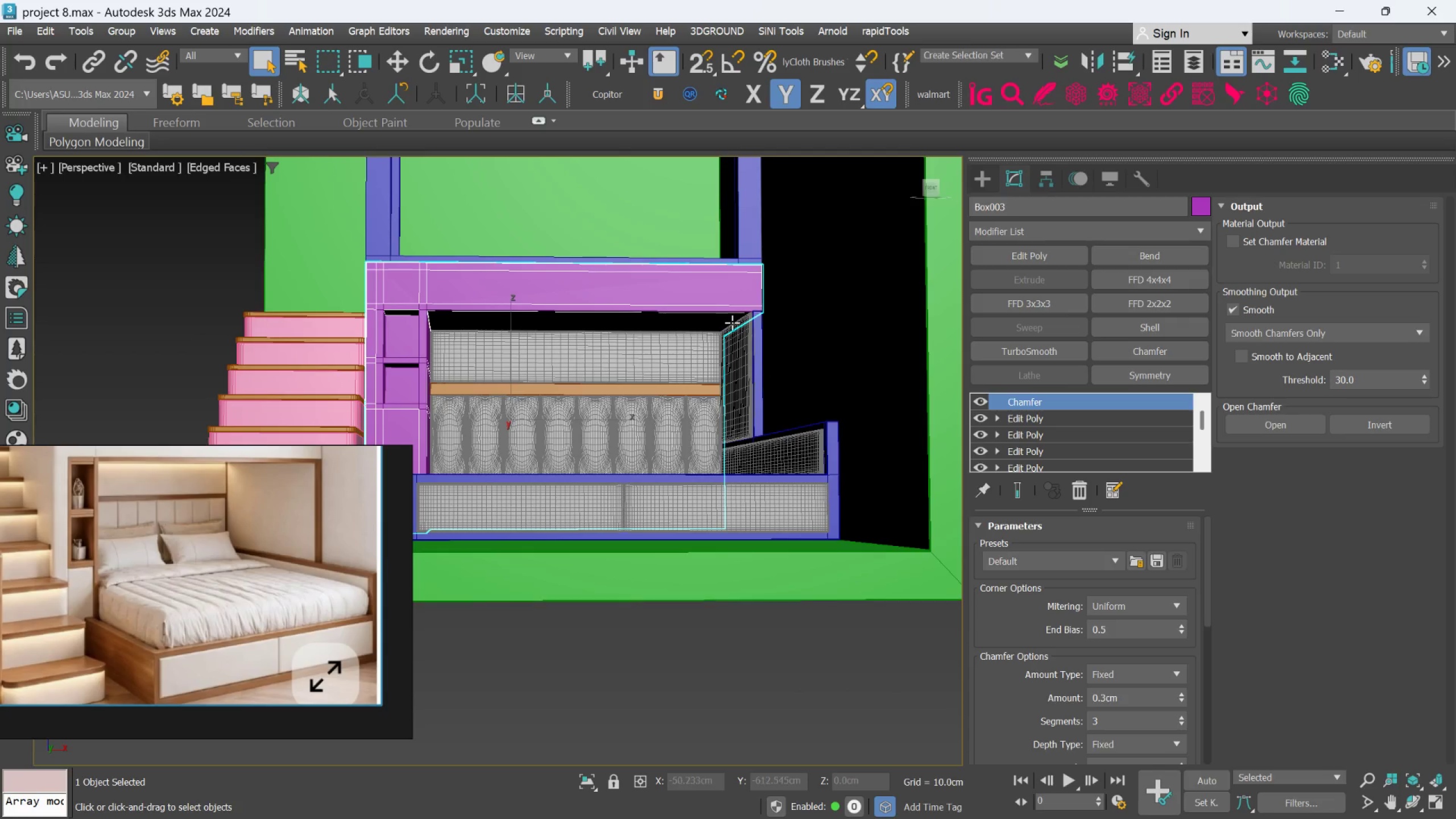 
left_click([723, 312])
 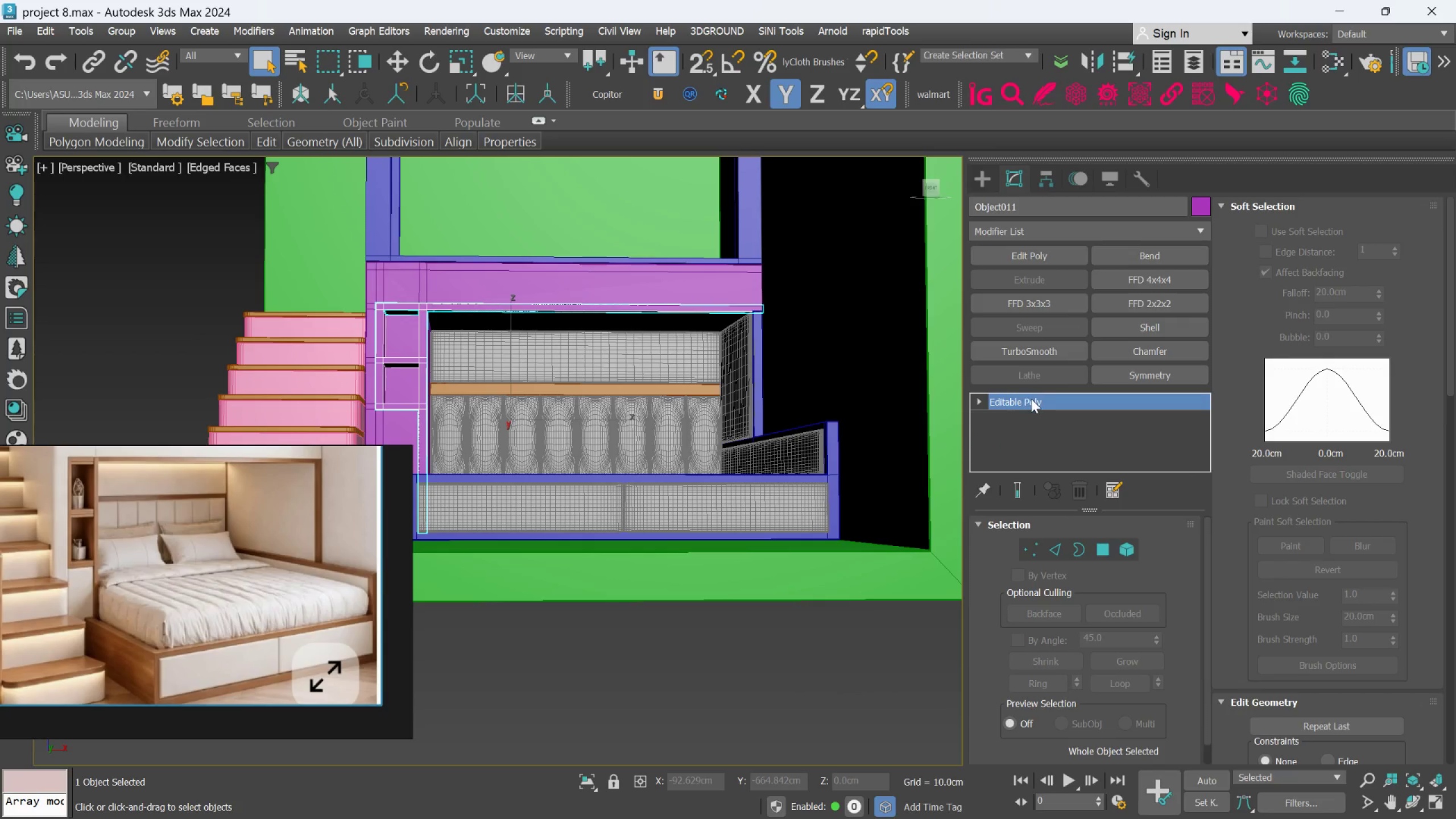 
right_click([1031, 399])
 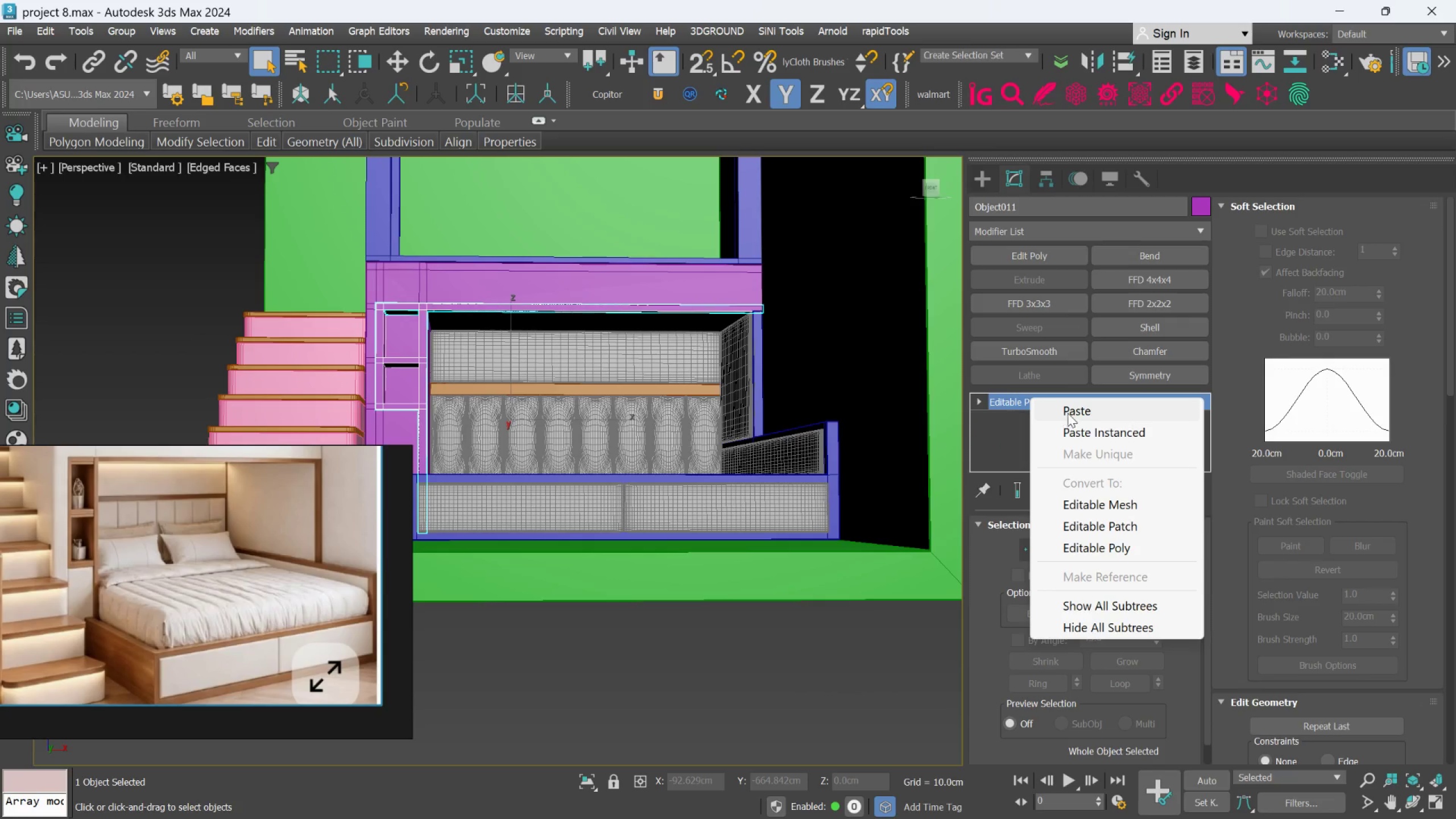 
left_click([1068, 413])
 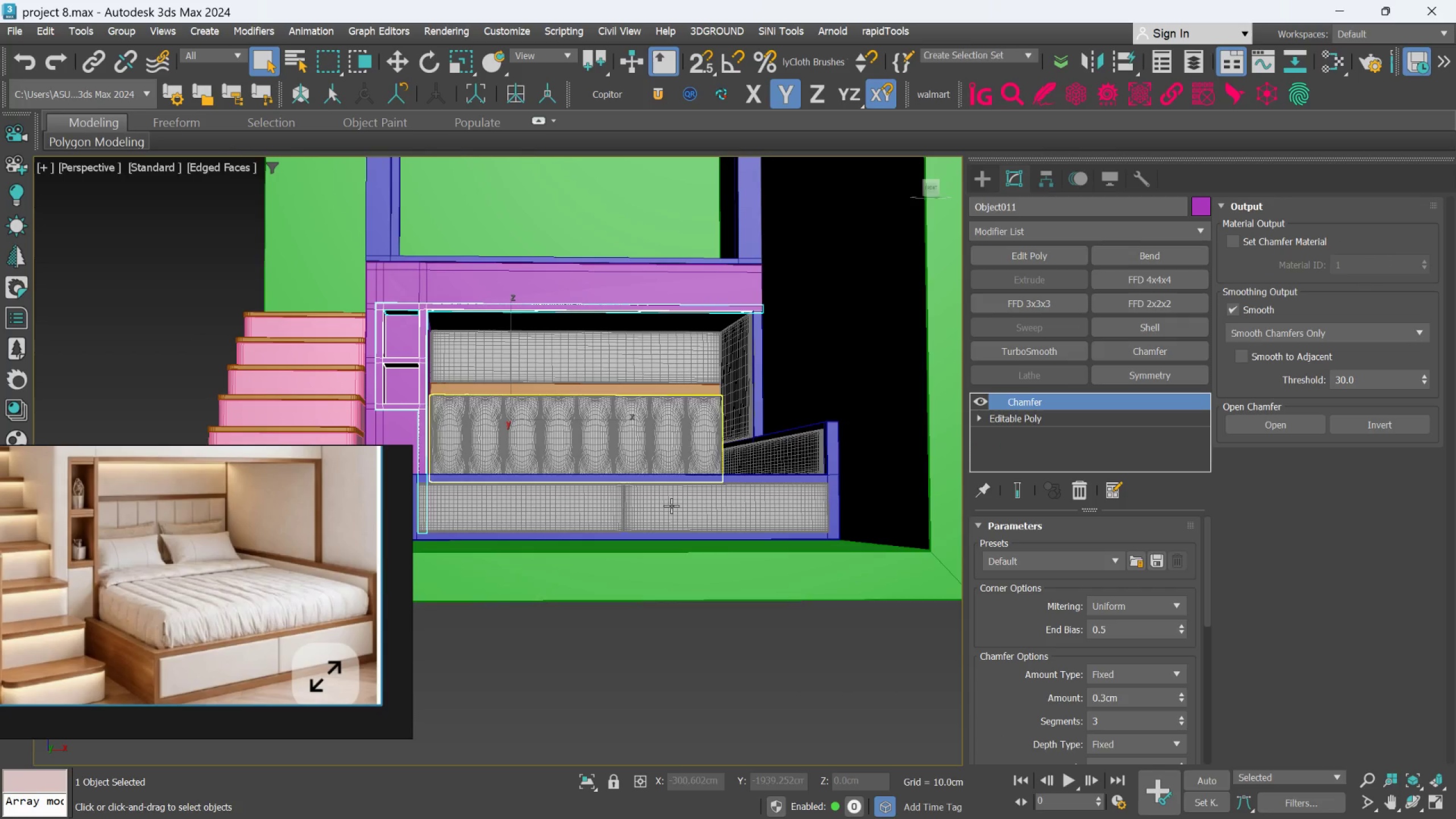 
left_click([638, 644])
 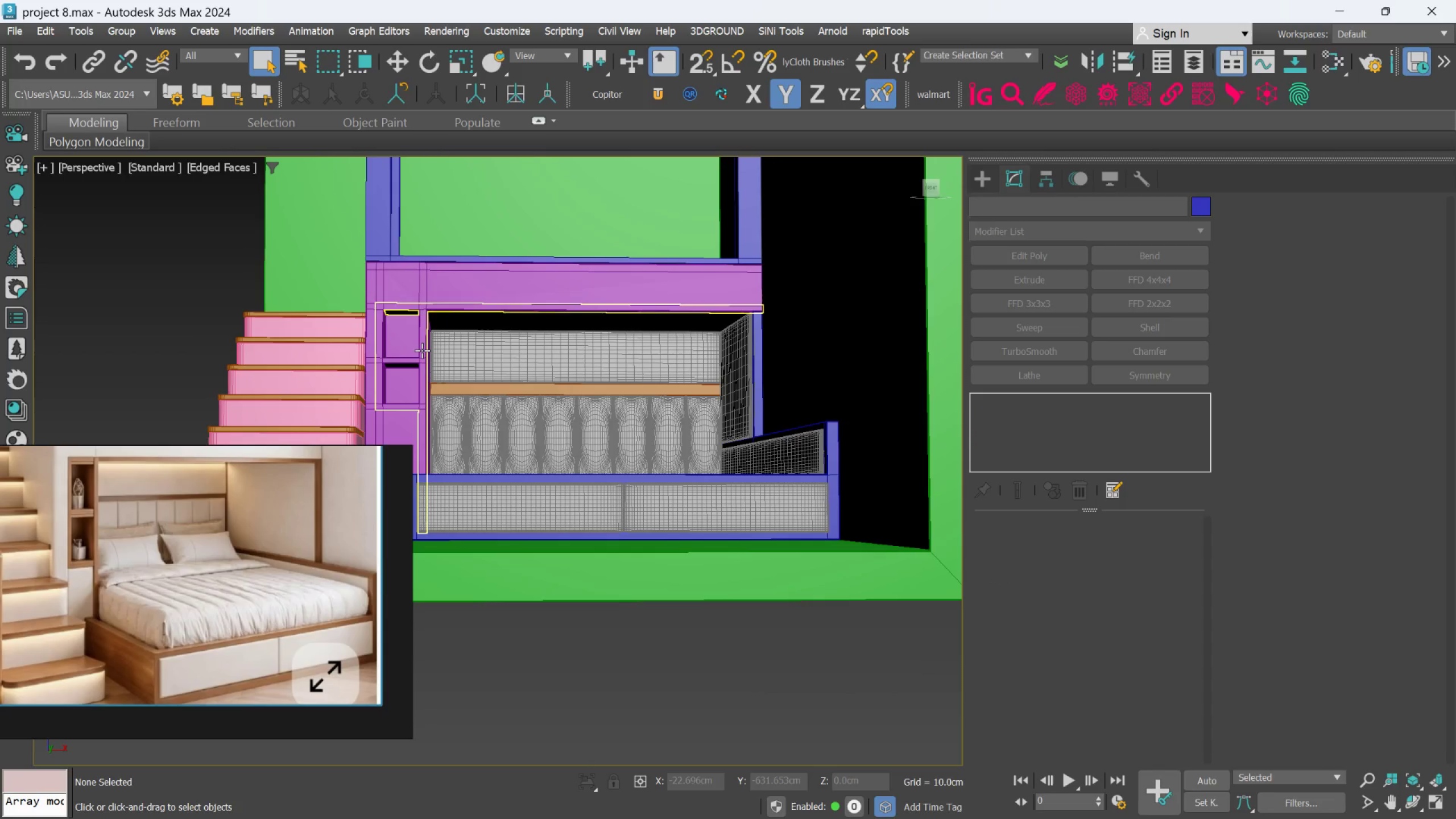 
left_click([421, 350])
 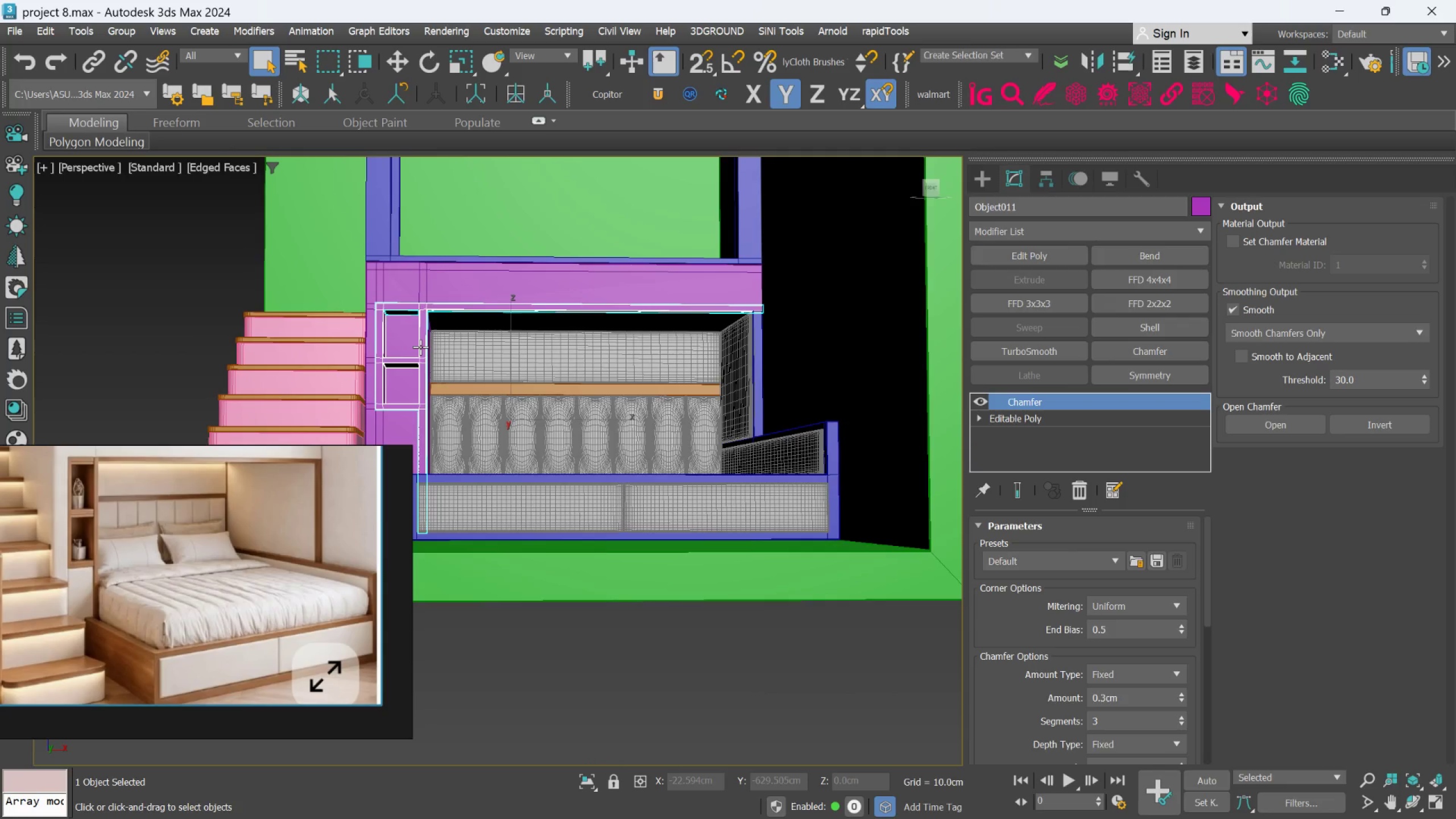 
hold_key(key=AltLeft, duration=0.77)
 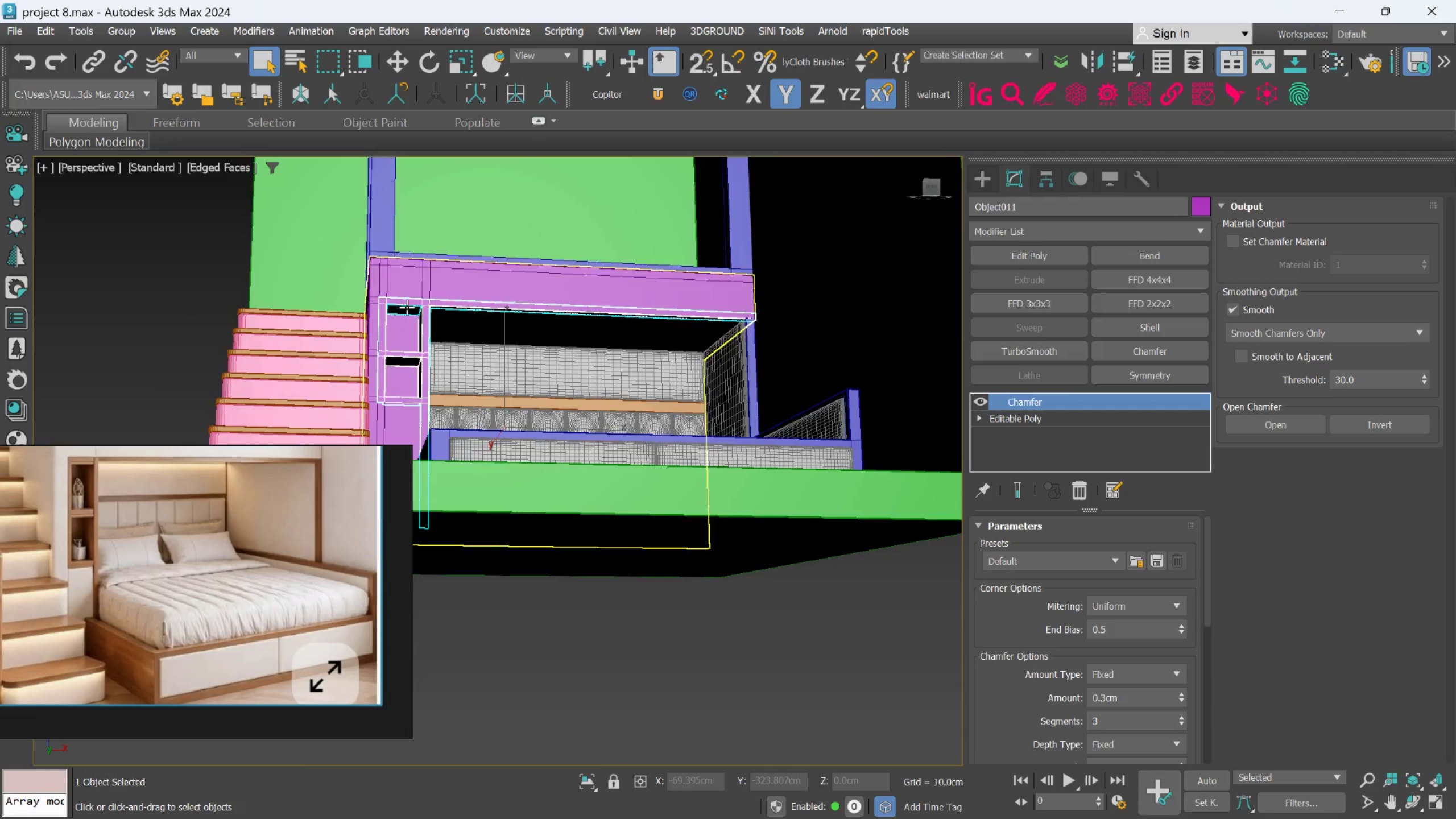 
hold_key(key=AltLeft, duration=0.65)
 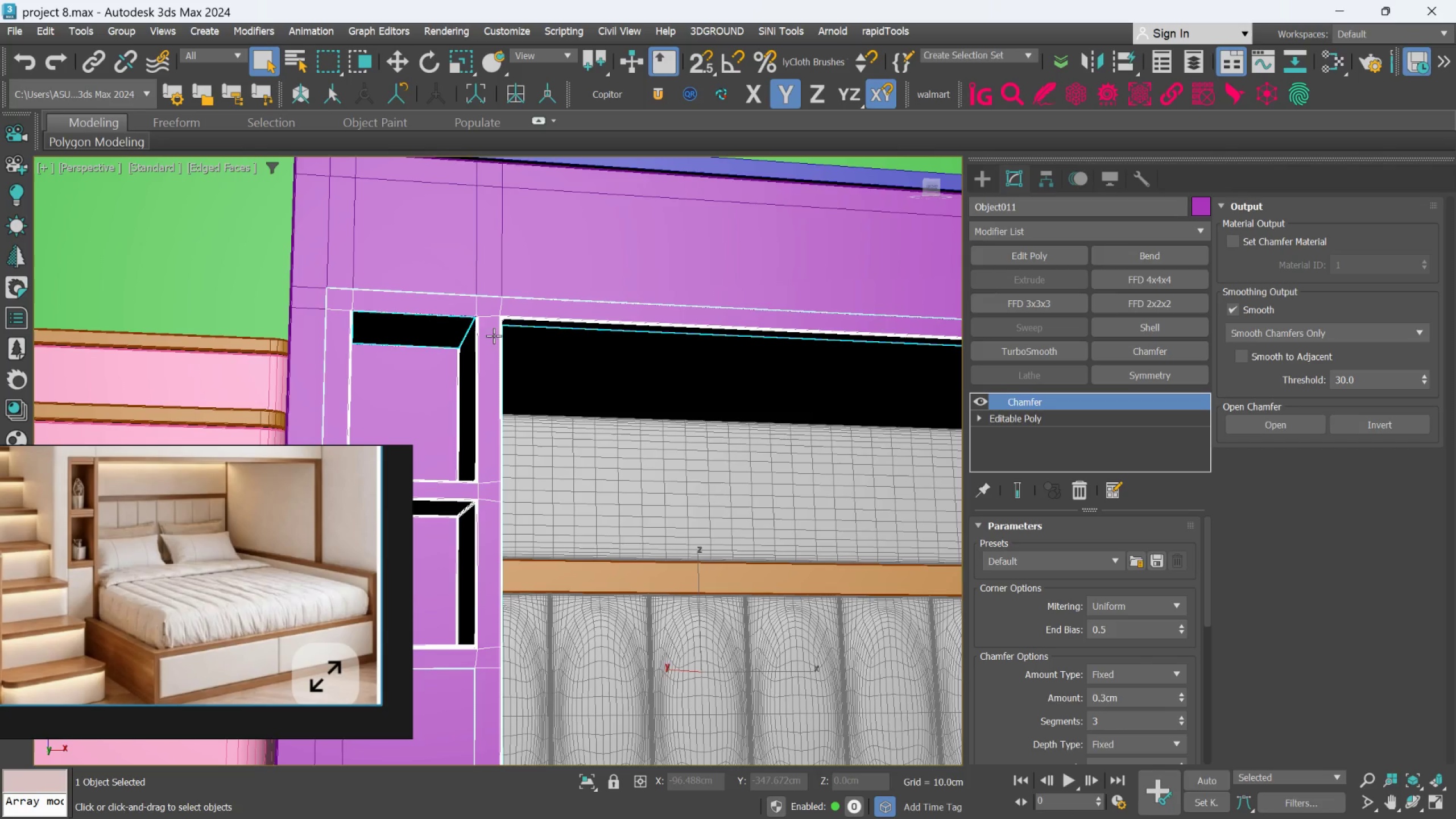 
scroll: coordinate [400, 298], scroll_direction: up, amount: 3.0
 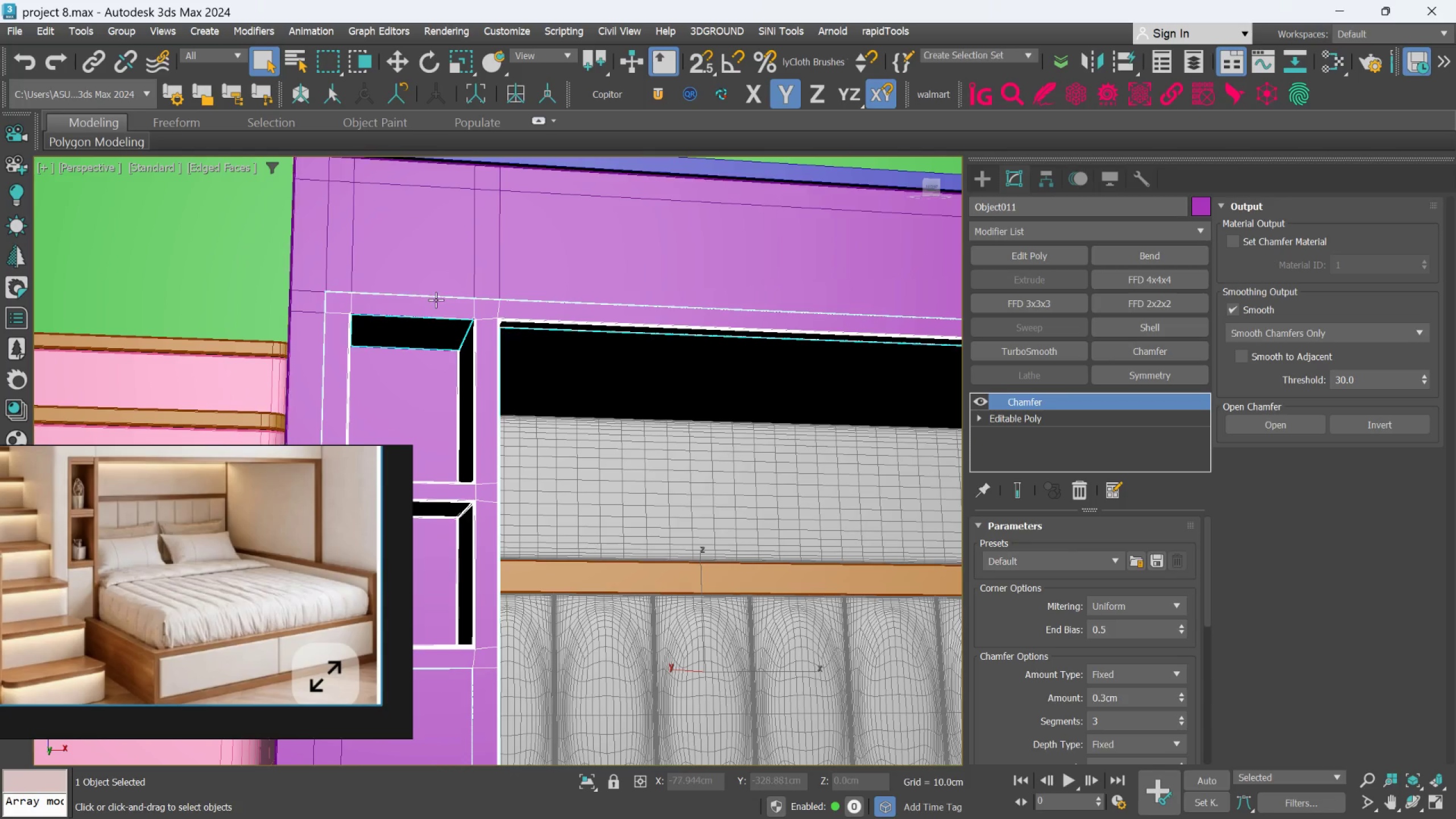 
key(Control+Z)
 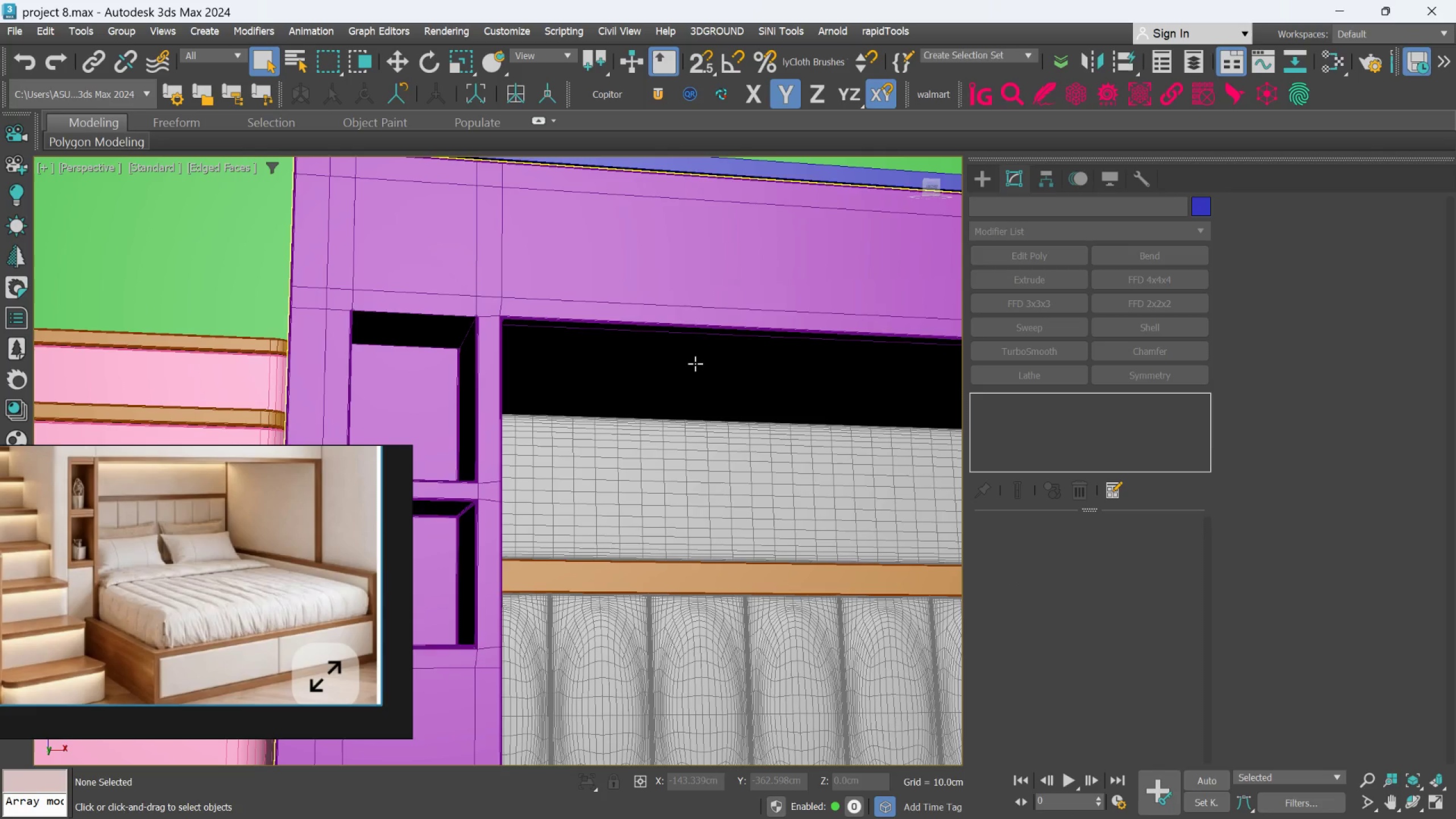 
key(Control+Z)
 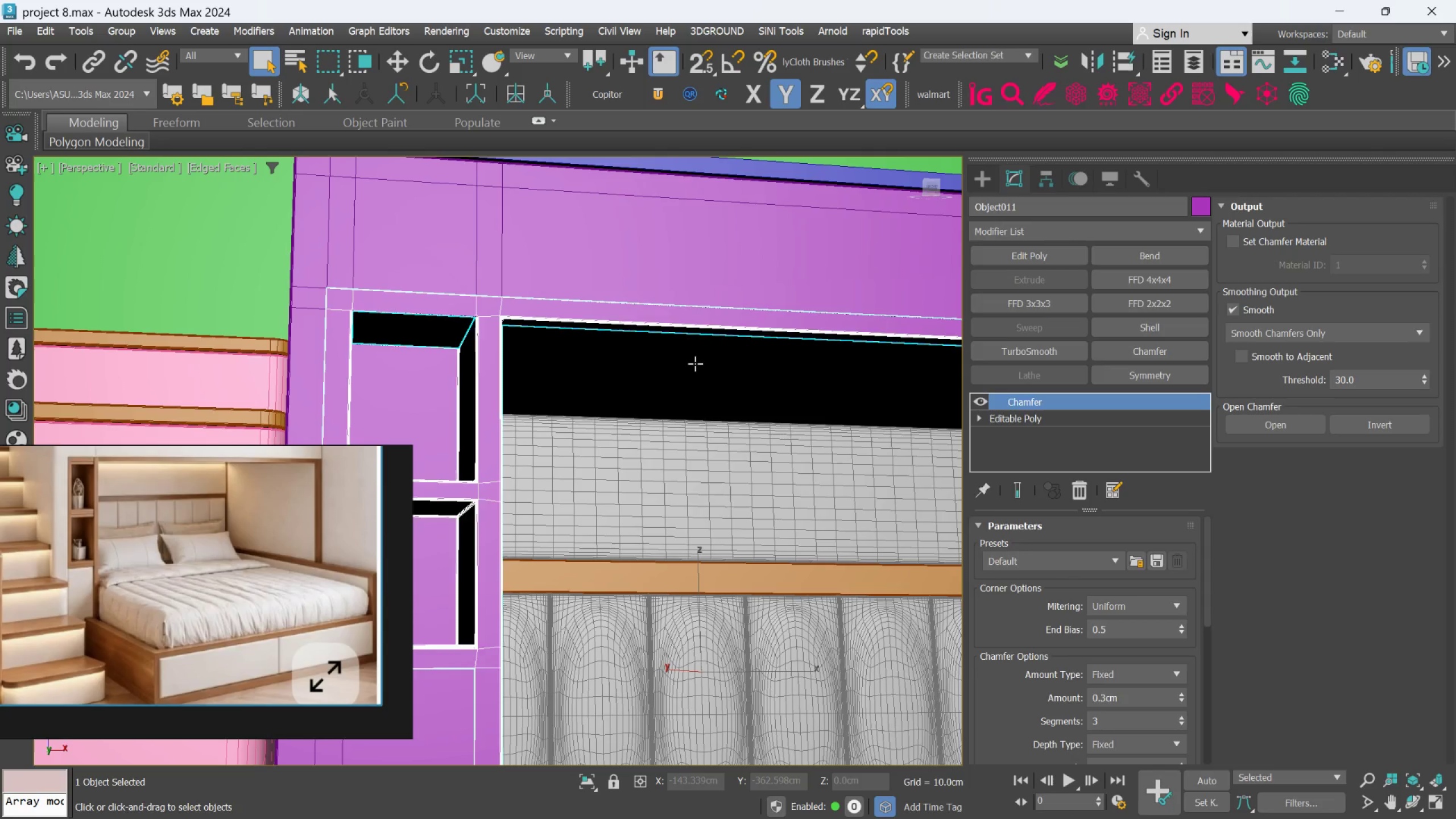 
key(Control+Z)
 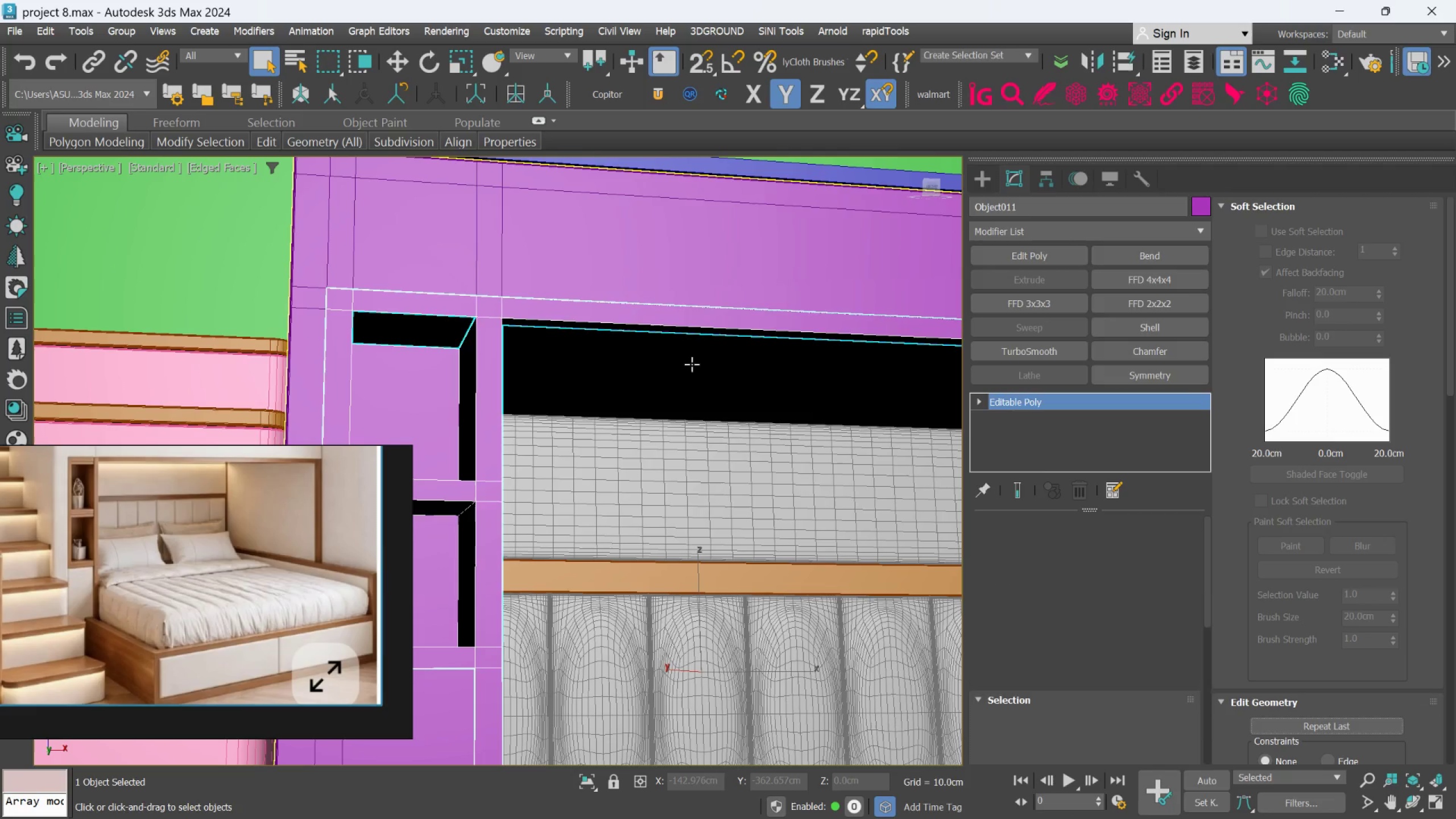 
key(Control+Z)
 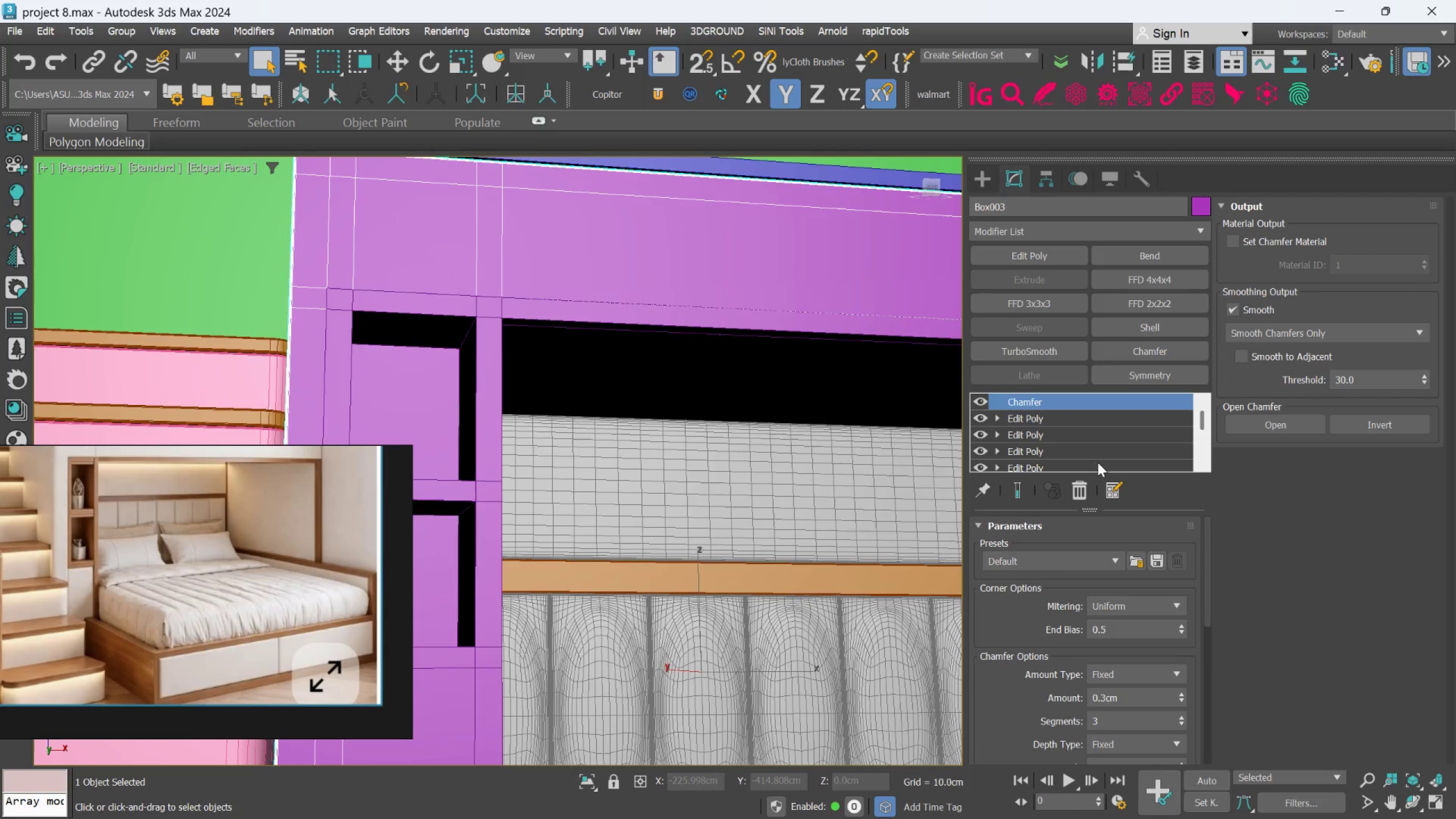 
left_click([1083, 415])
 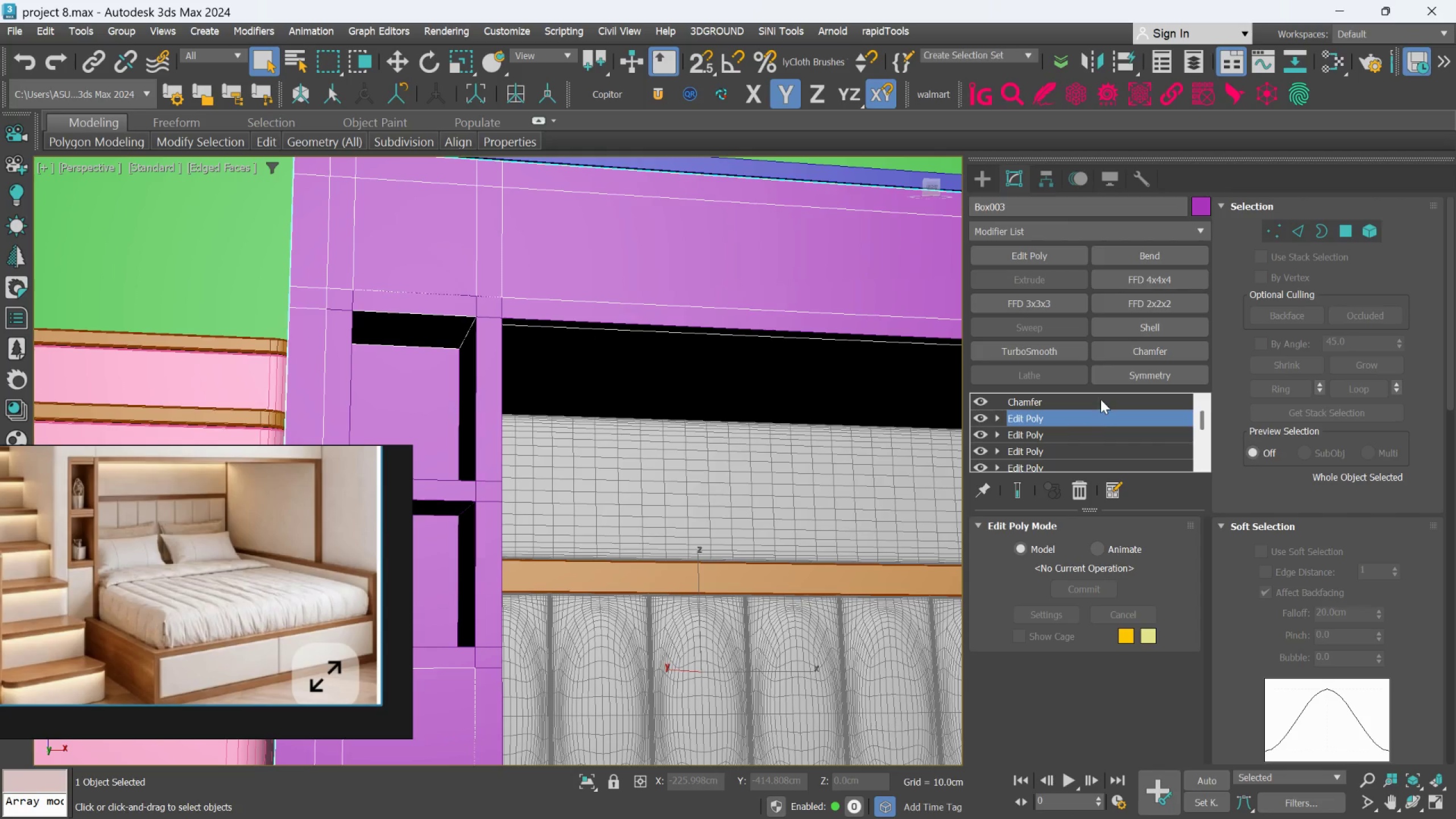 
key(Control+Z)
 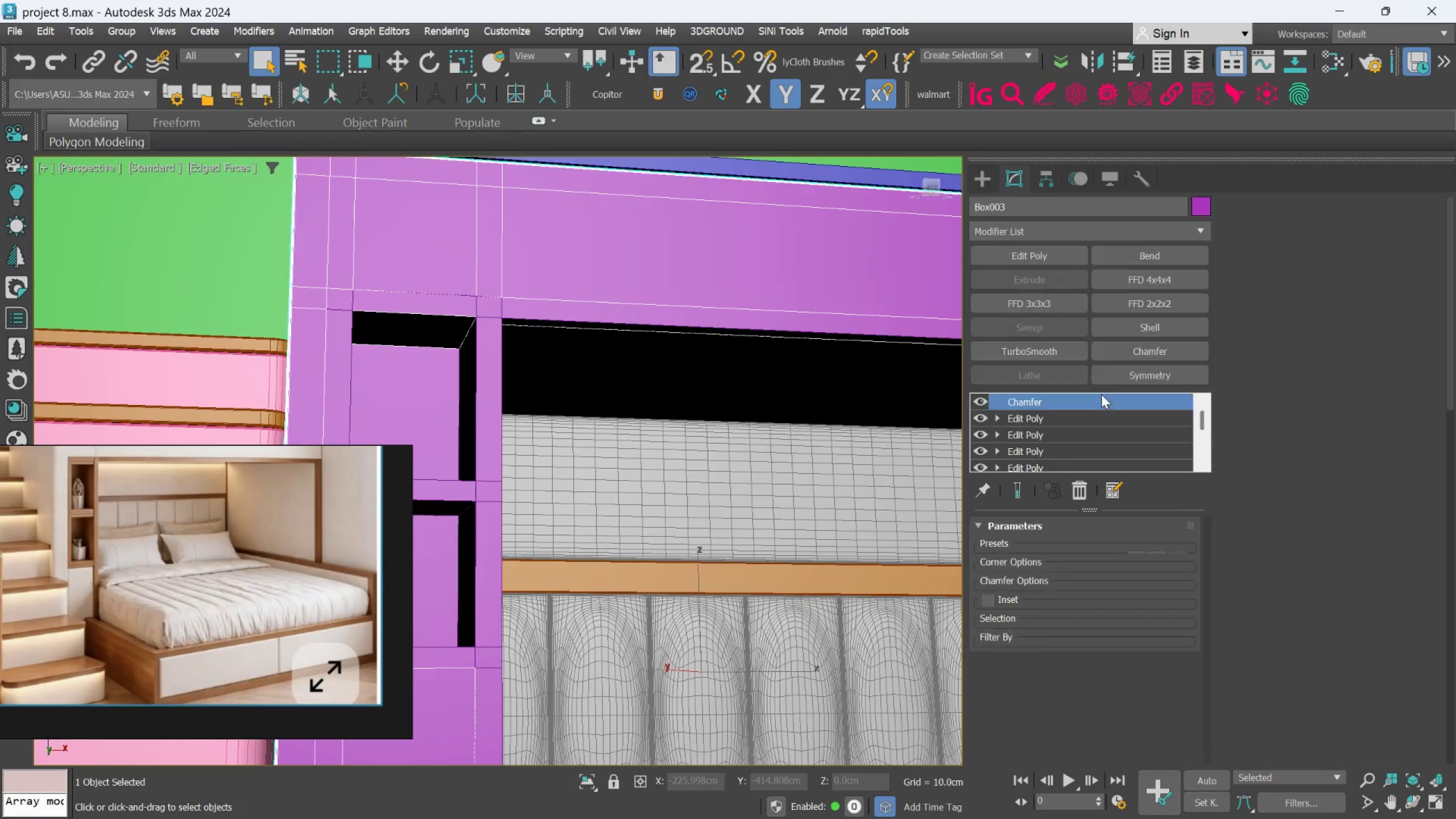 
key(Control+Z)
 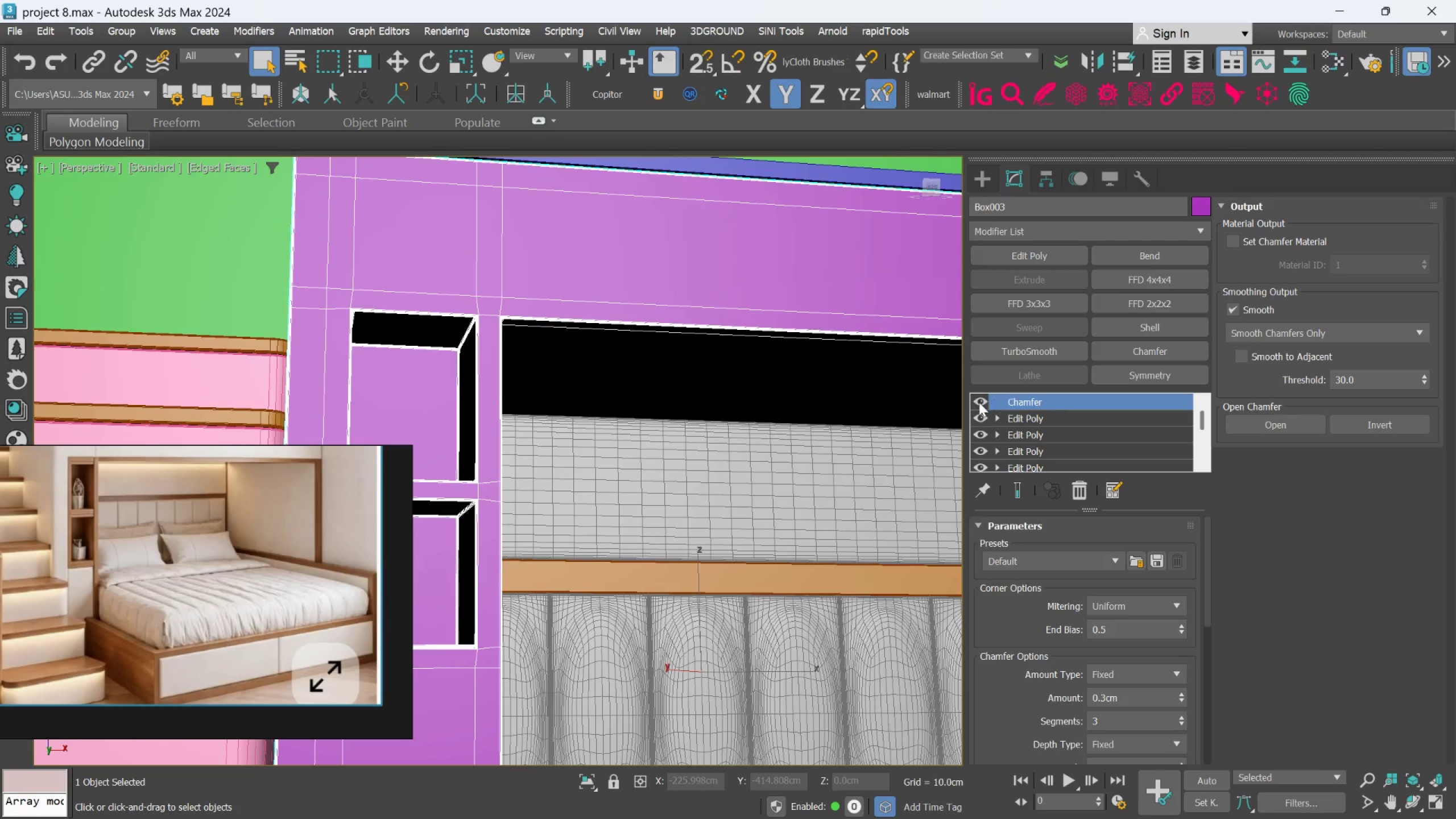 
left_click([977, 401])
 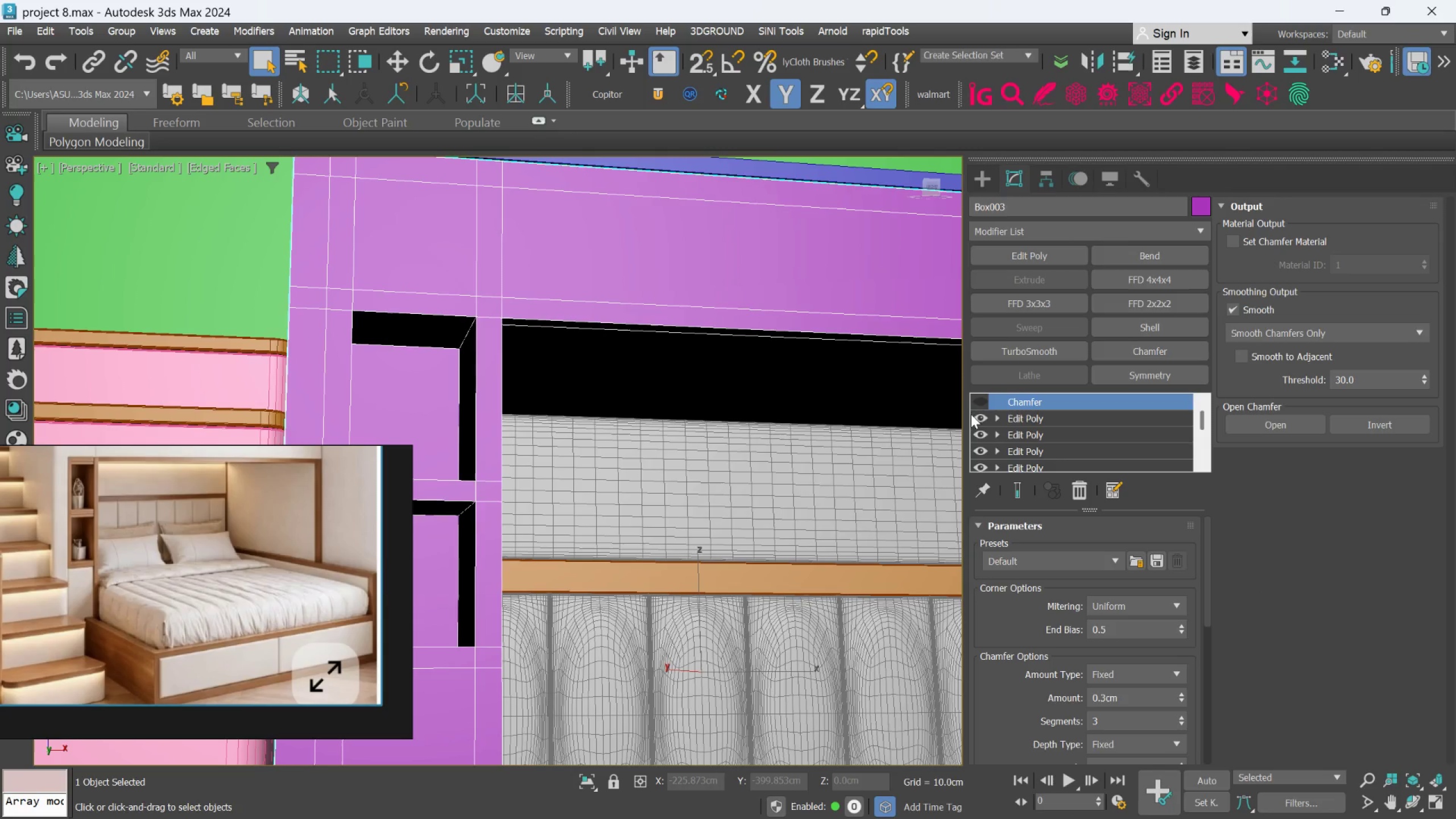 
left_click([1019, 419])
 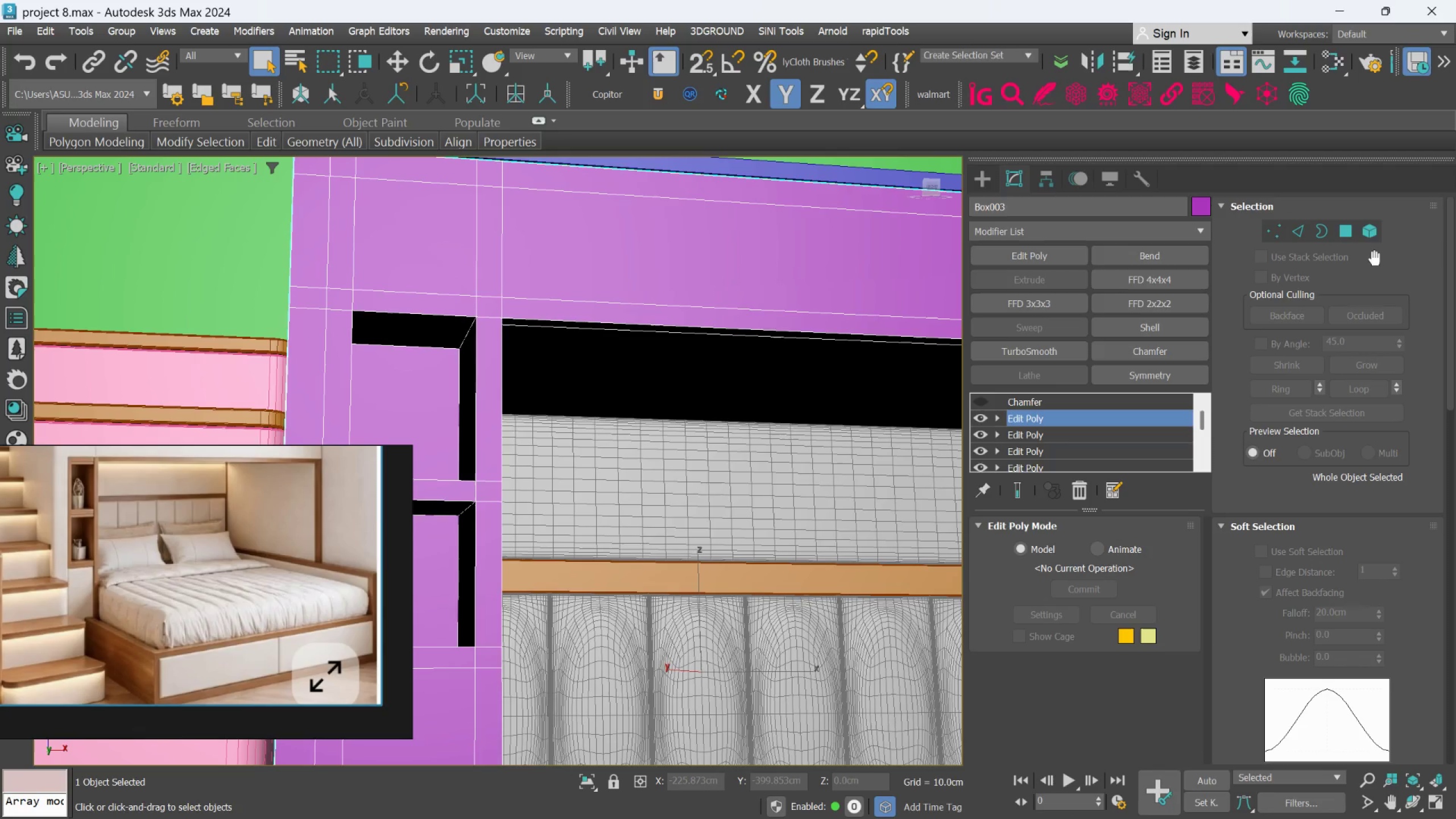 
left_click([1350, 235])
 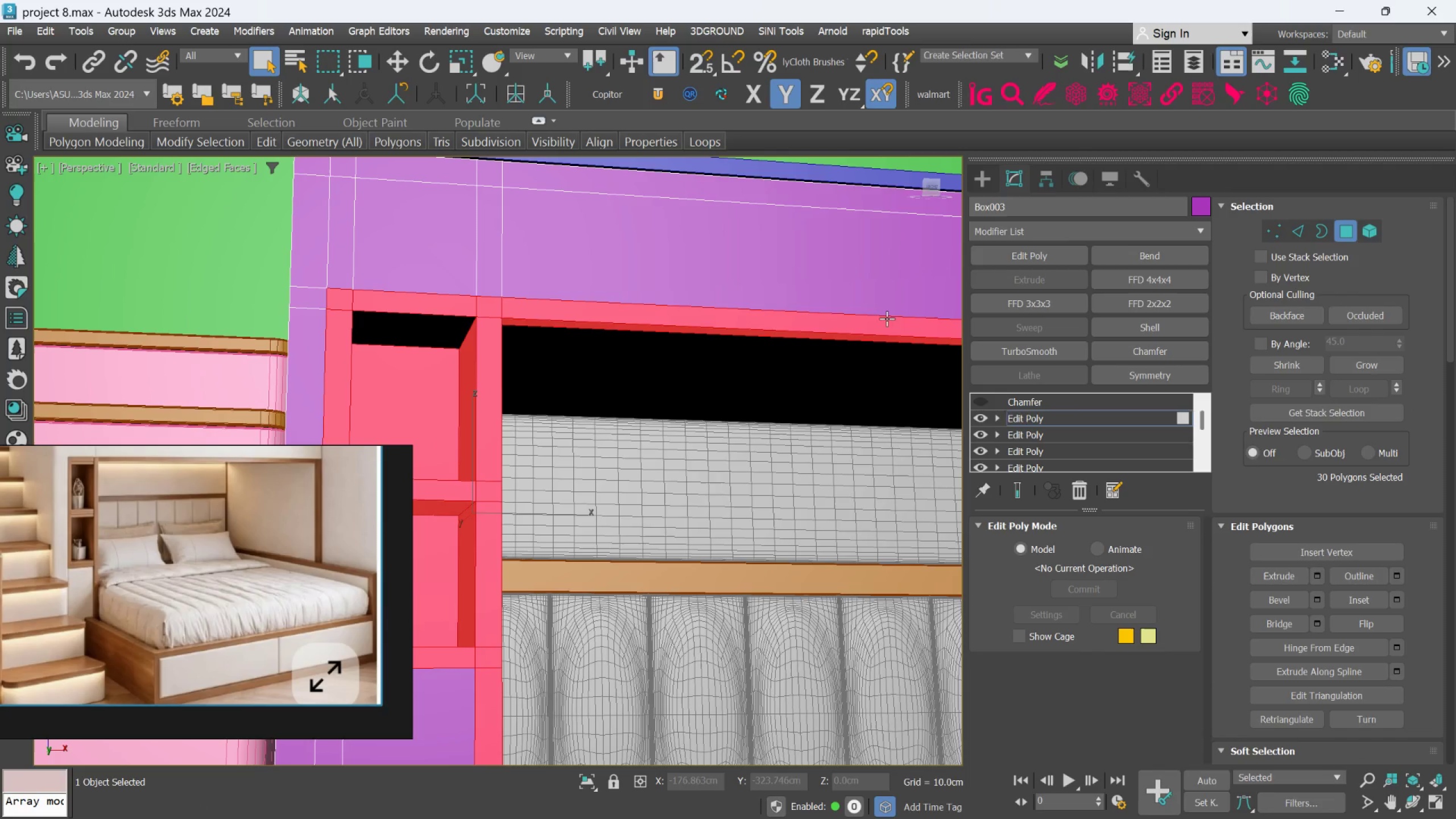 
hold_key(key=AltLeft, duration=1.17)
 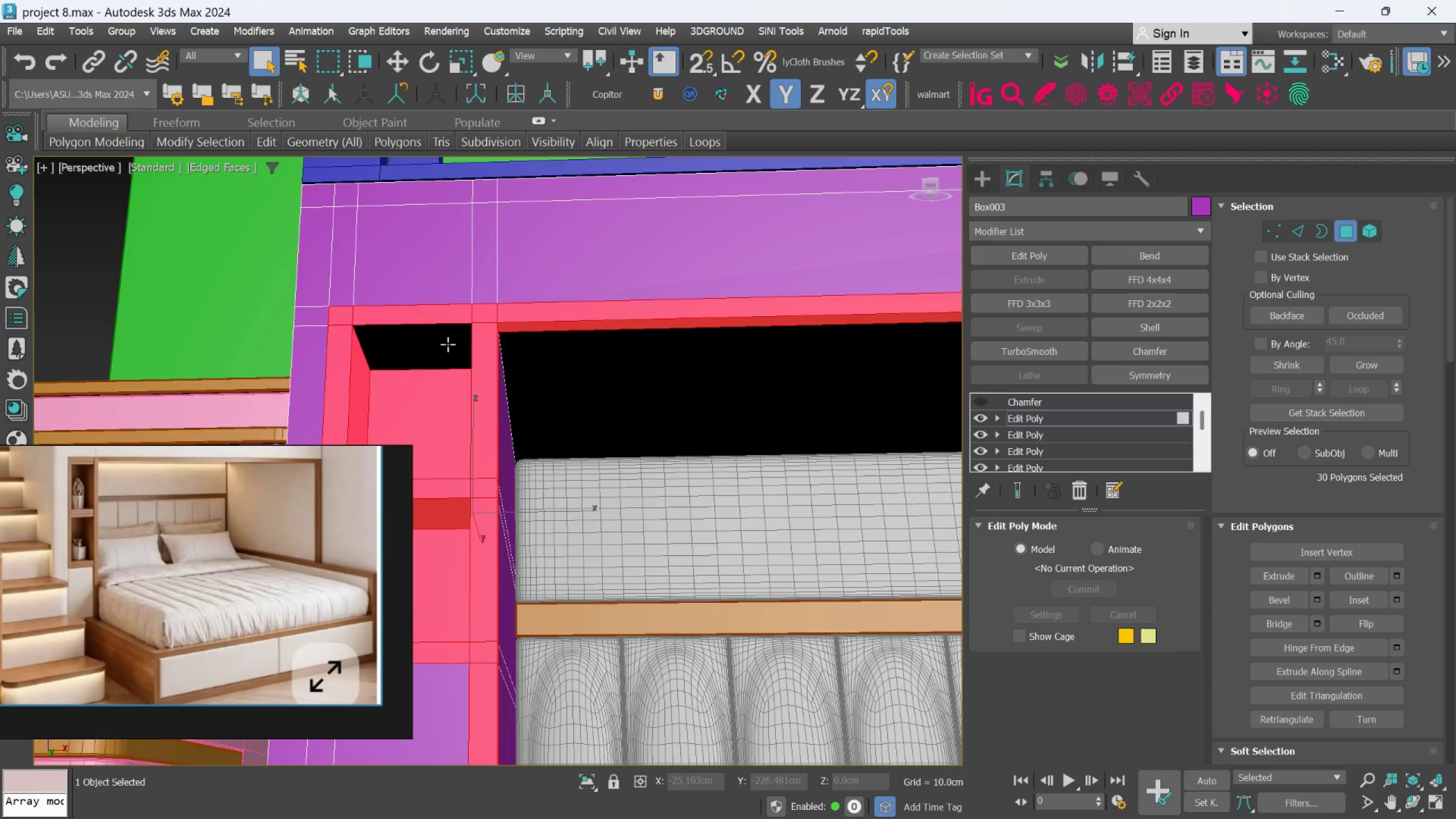 
hold_key(key=ControlLeft, duration=0.51)
left_click([446, 346])
 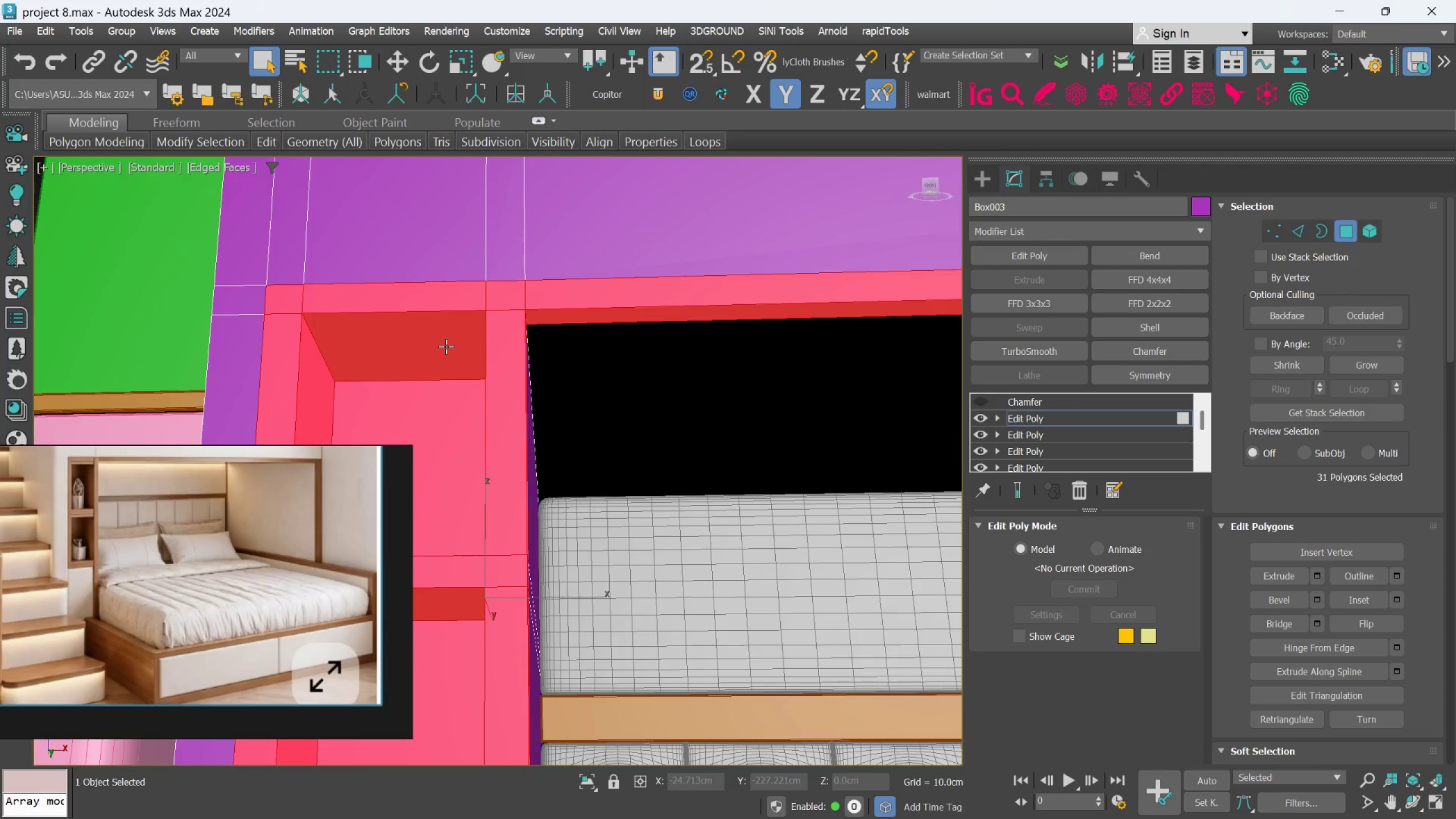 
scroll: coordinate [446, 346], scroll_direction: up, amount: 1.0
 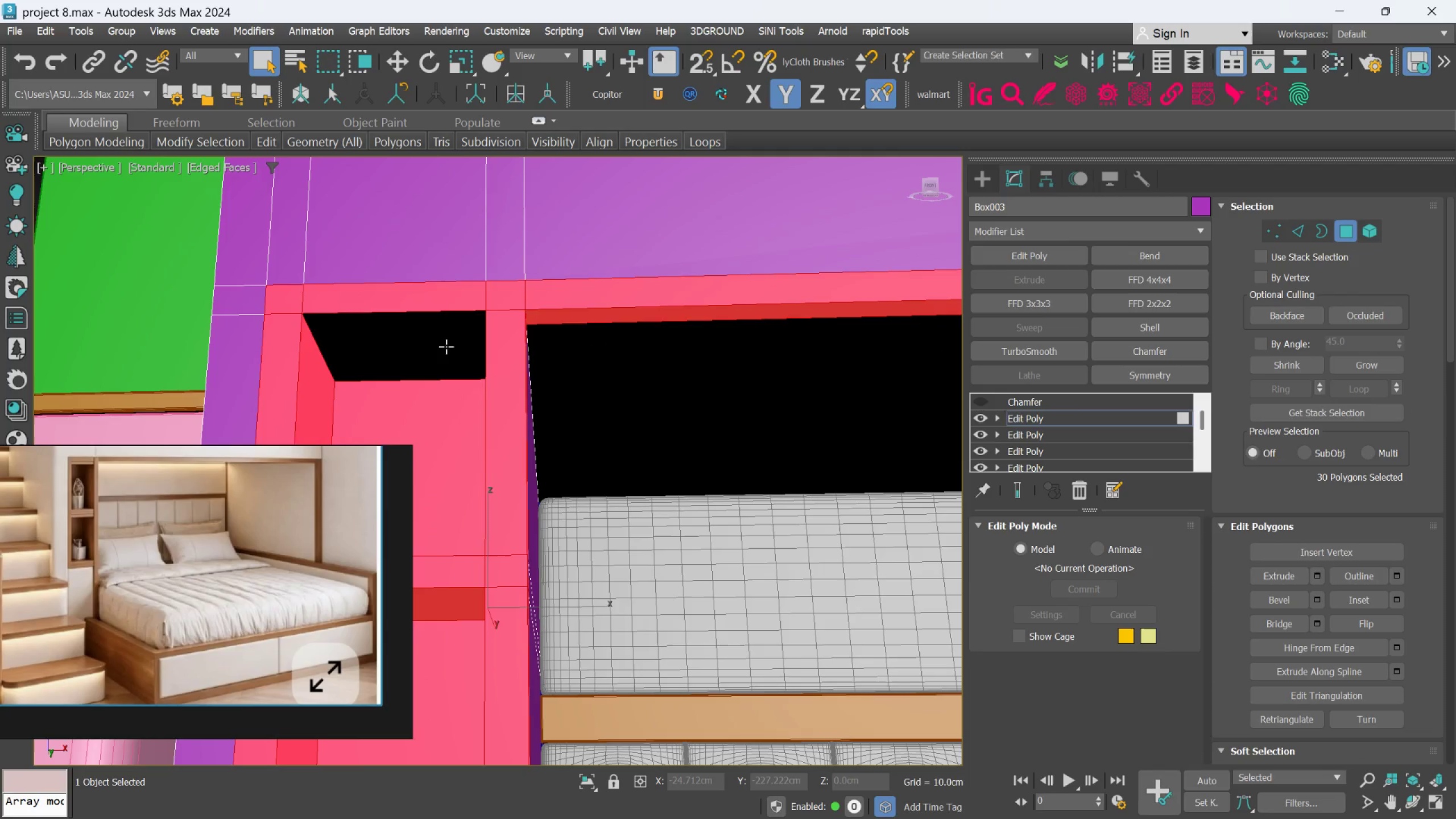 
hold_key(key=AltLeft, duration=0.36)
 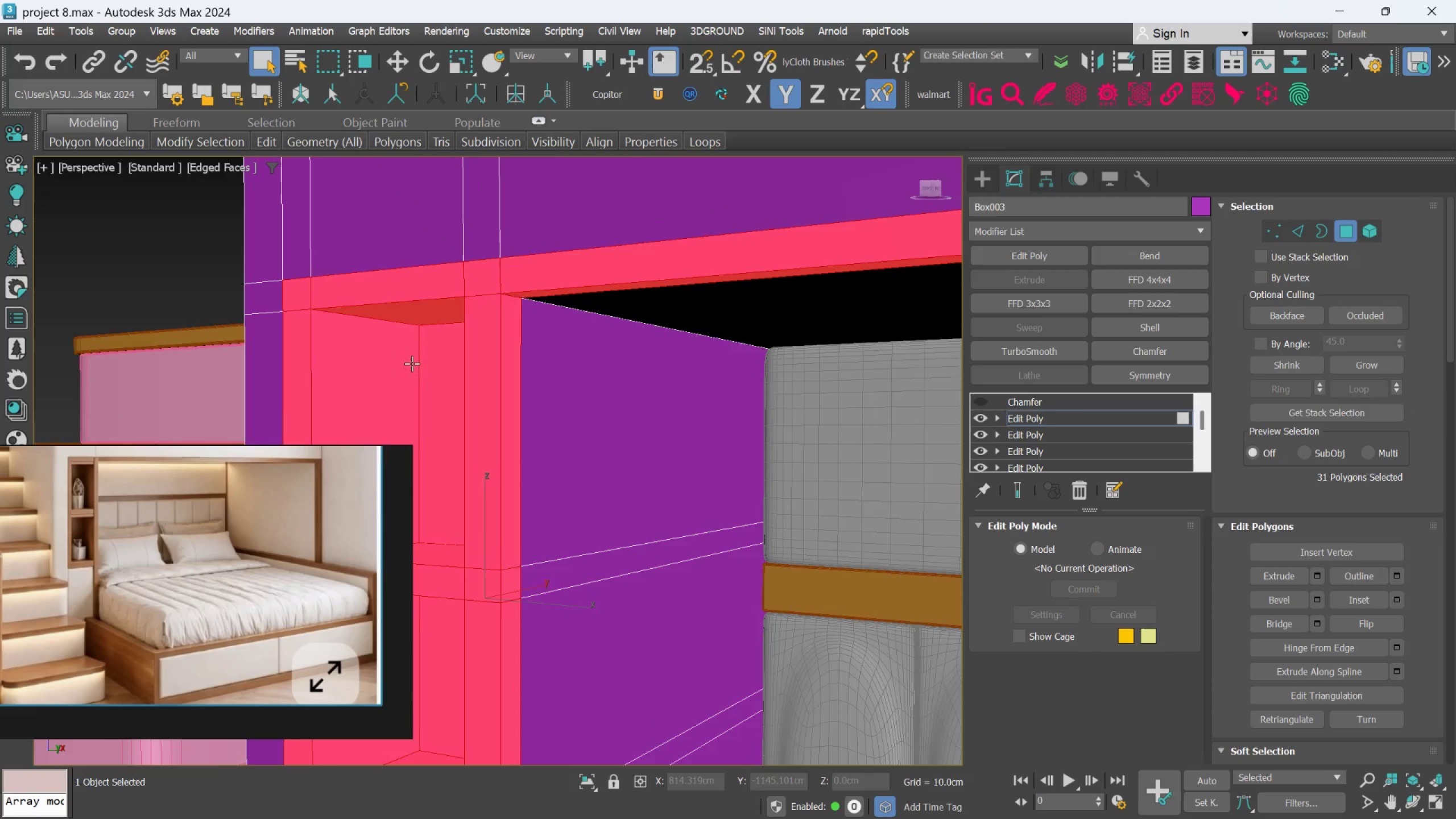 
hold_key(key=AltLeft, duration=3.46)
 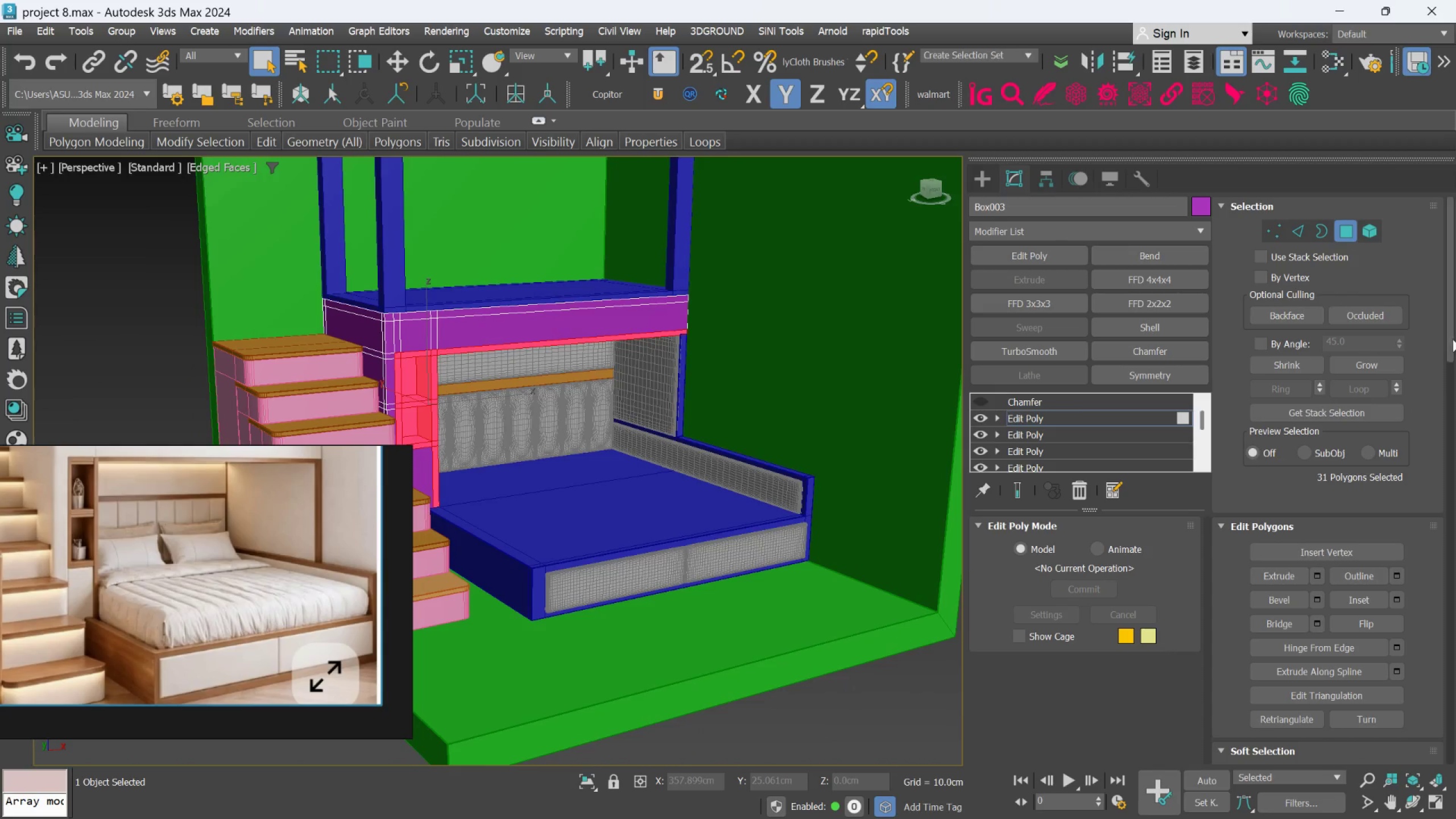 
scroll: coordinate [417, 367], scroll_direction: down, amount: 4.0
 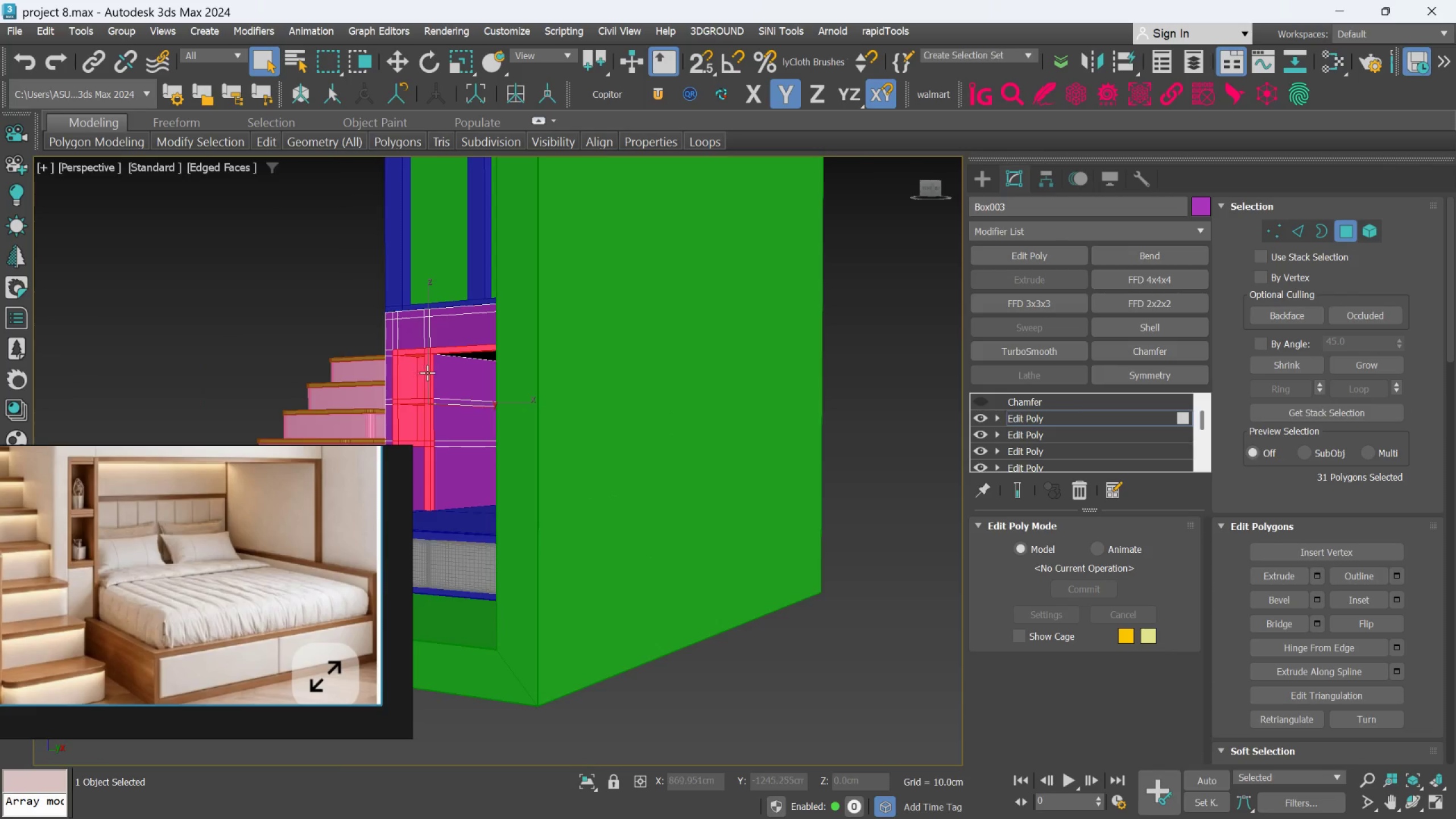 
left_click_drag(start_coordinate=[1453, 341], to_coordinate=[1455, 567])
 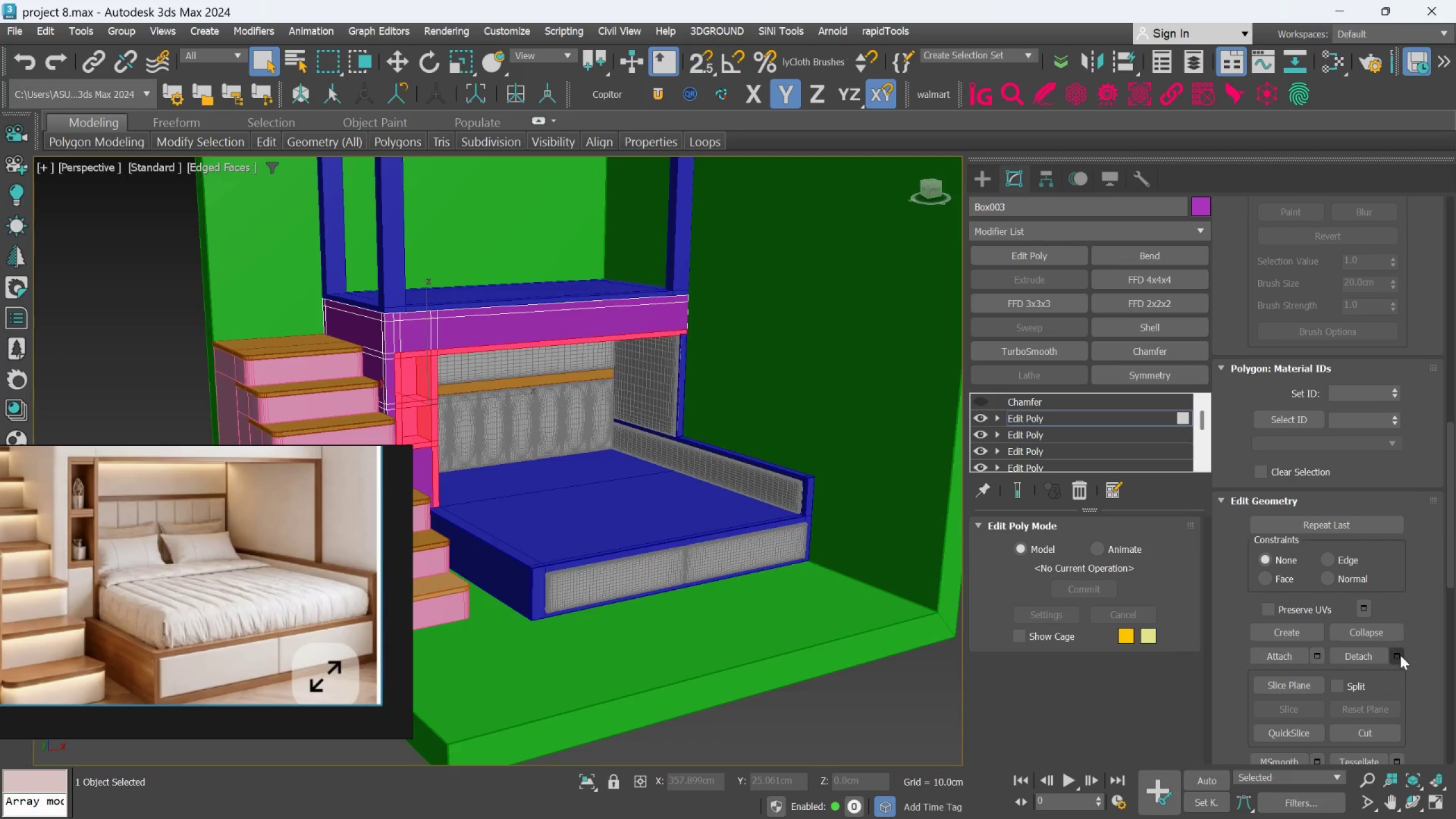 
left_click([1399, 657])
 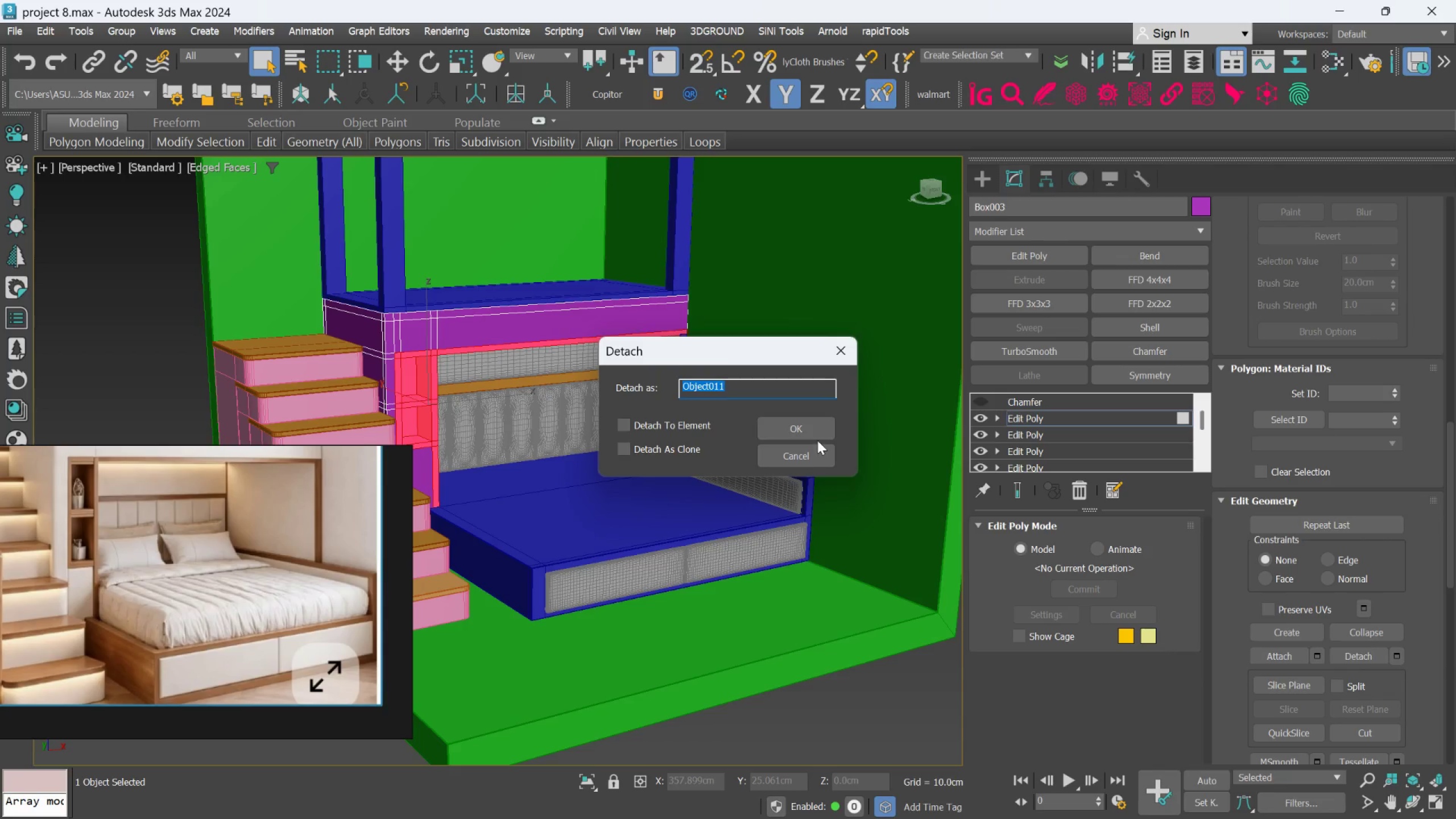 
left_click([816, 435])
 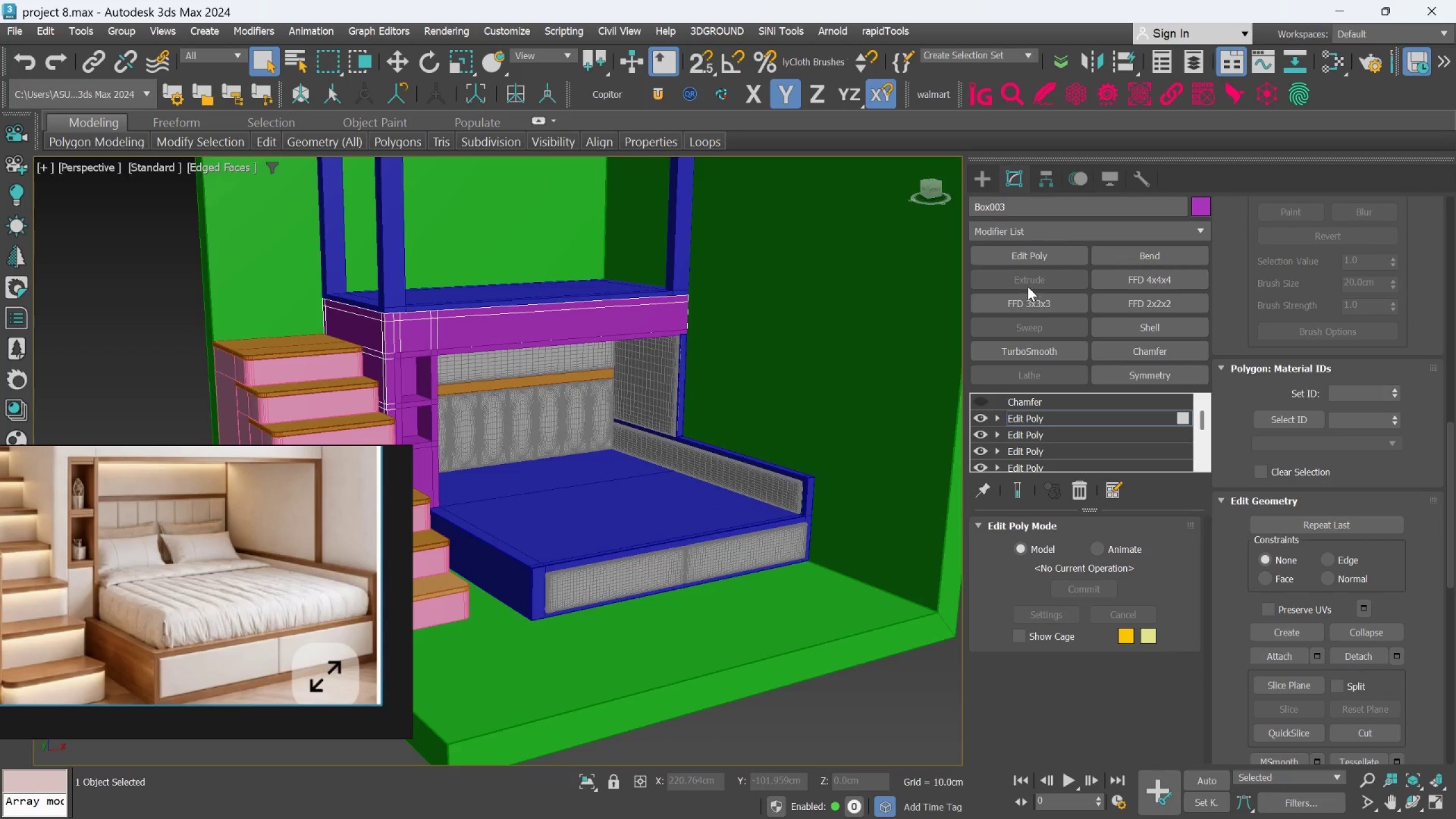 
left_click([1070, 418])
 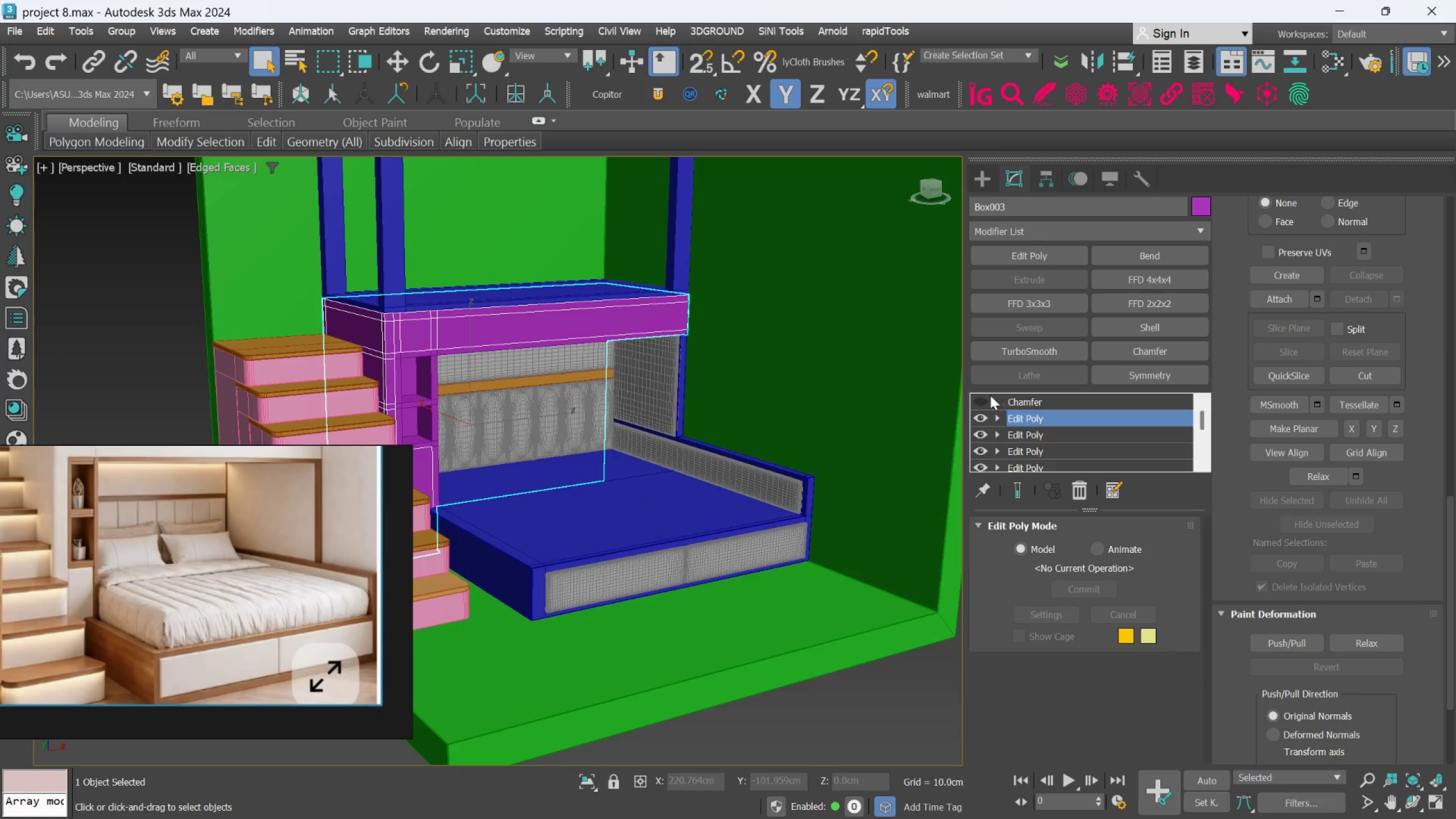 
left_click([987, 396])
 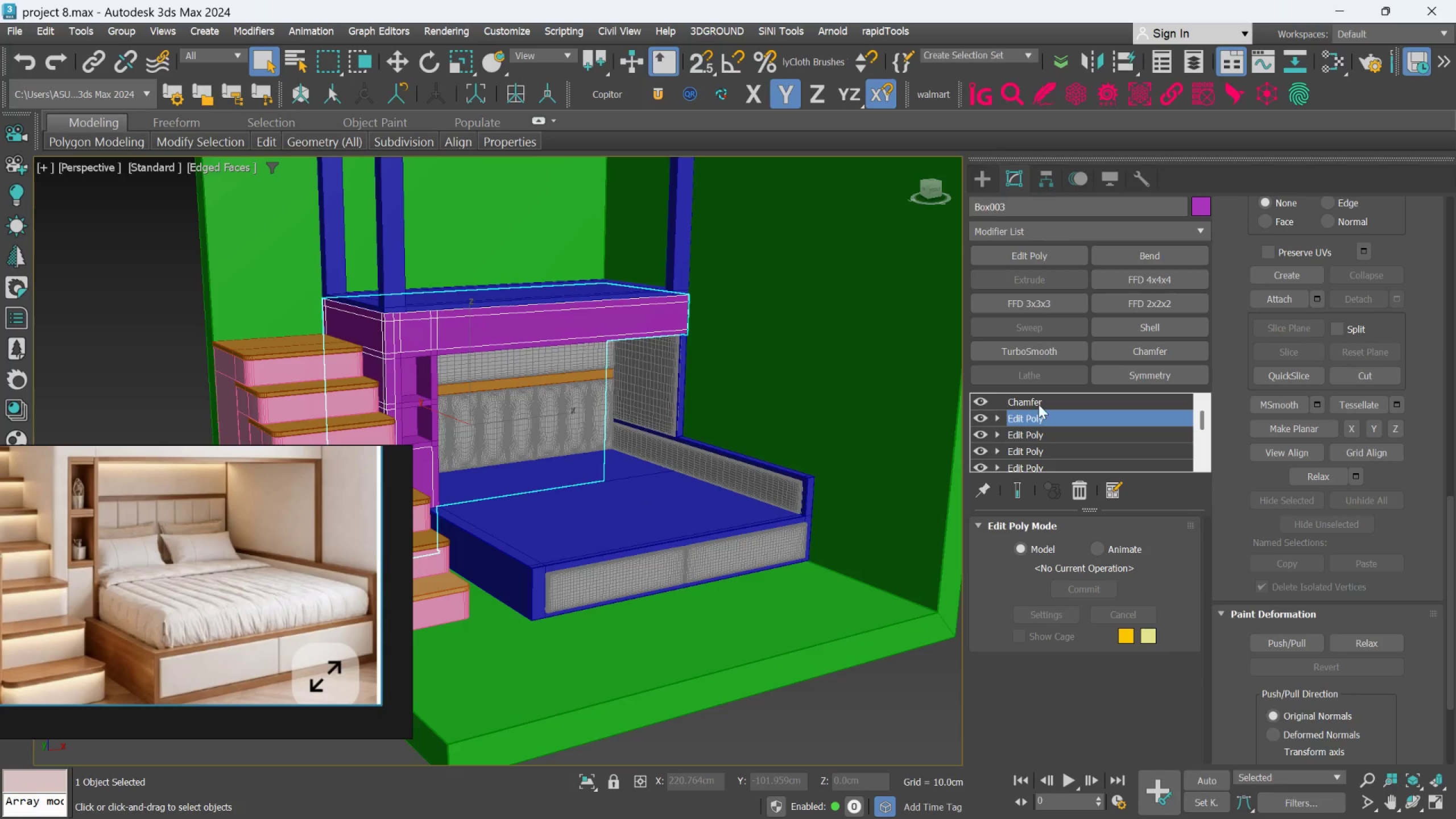 
left_click([1039, 405])
 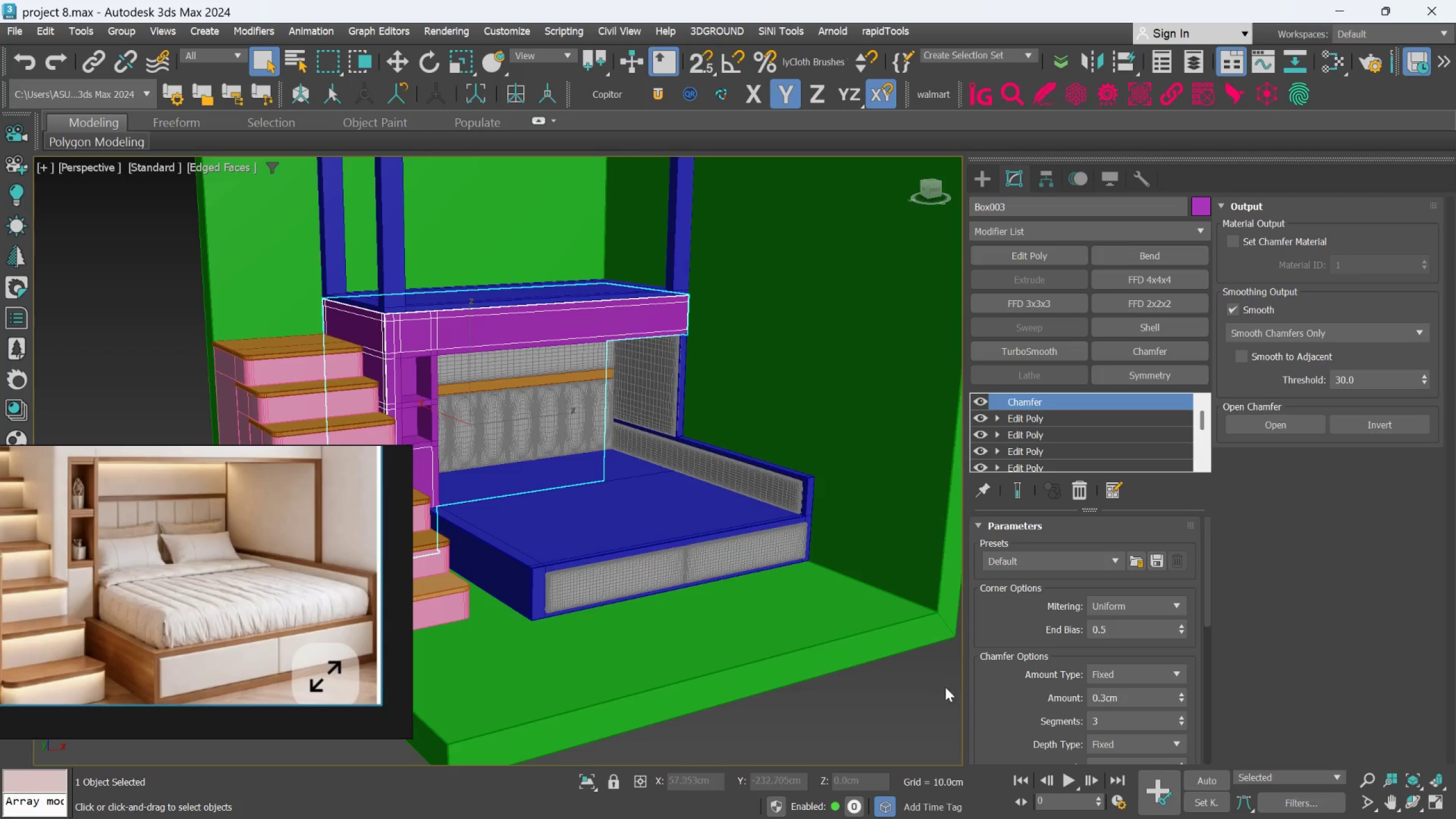 
left_click([928, 708])
 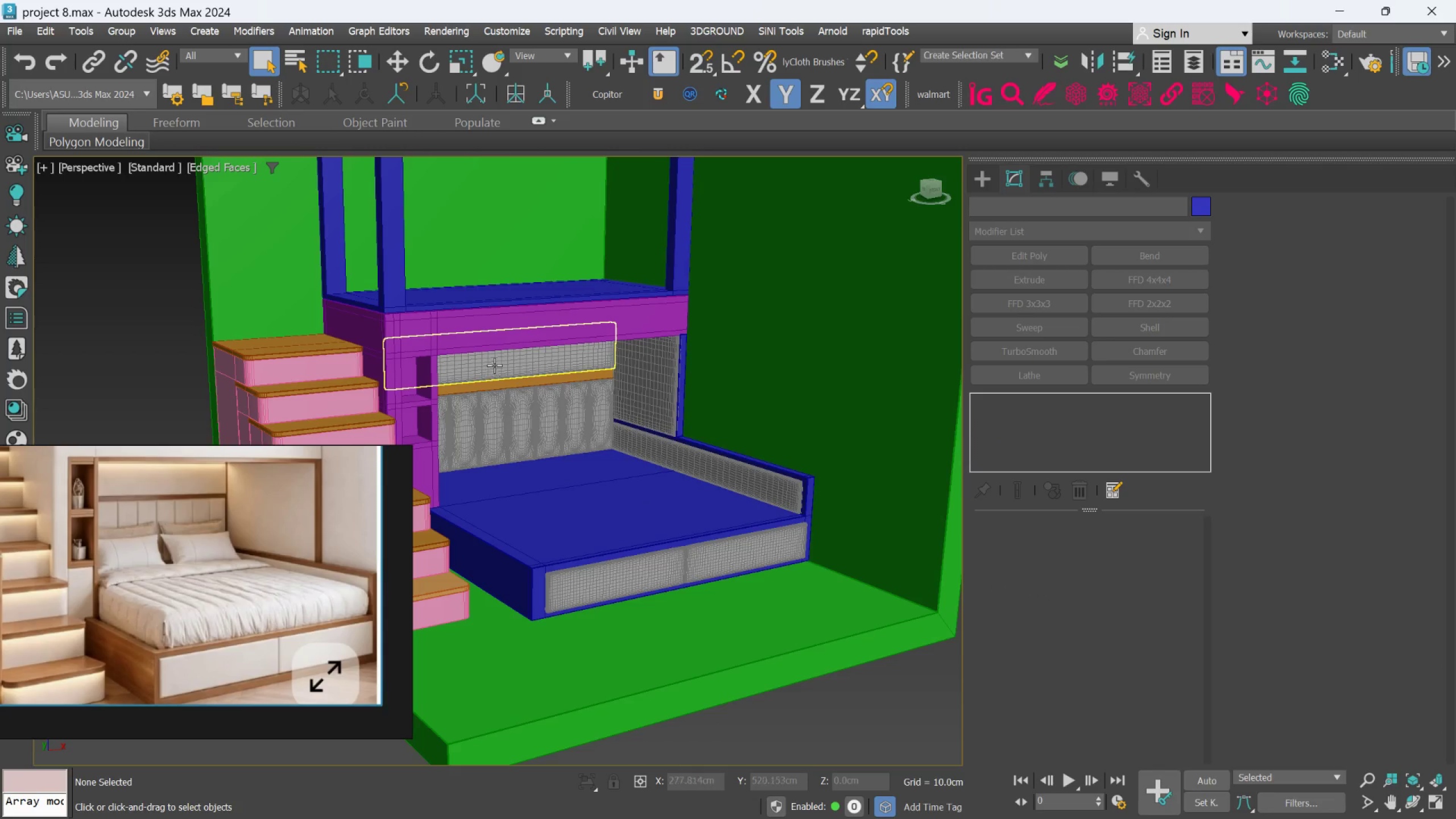 
key(F4)
 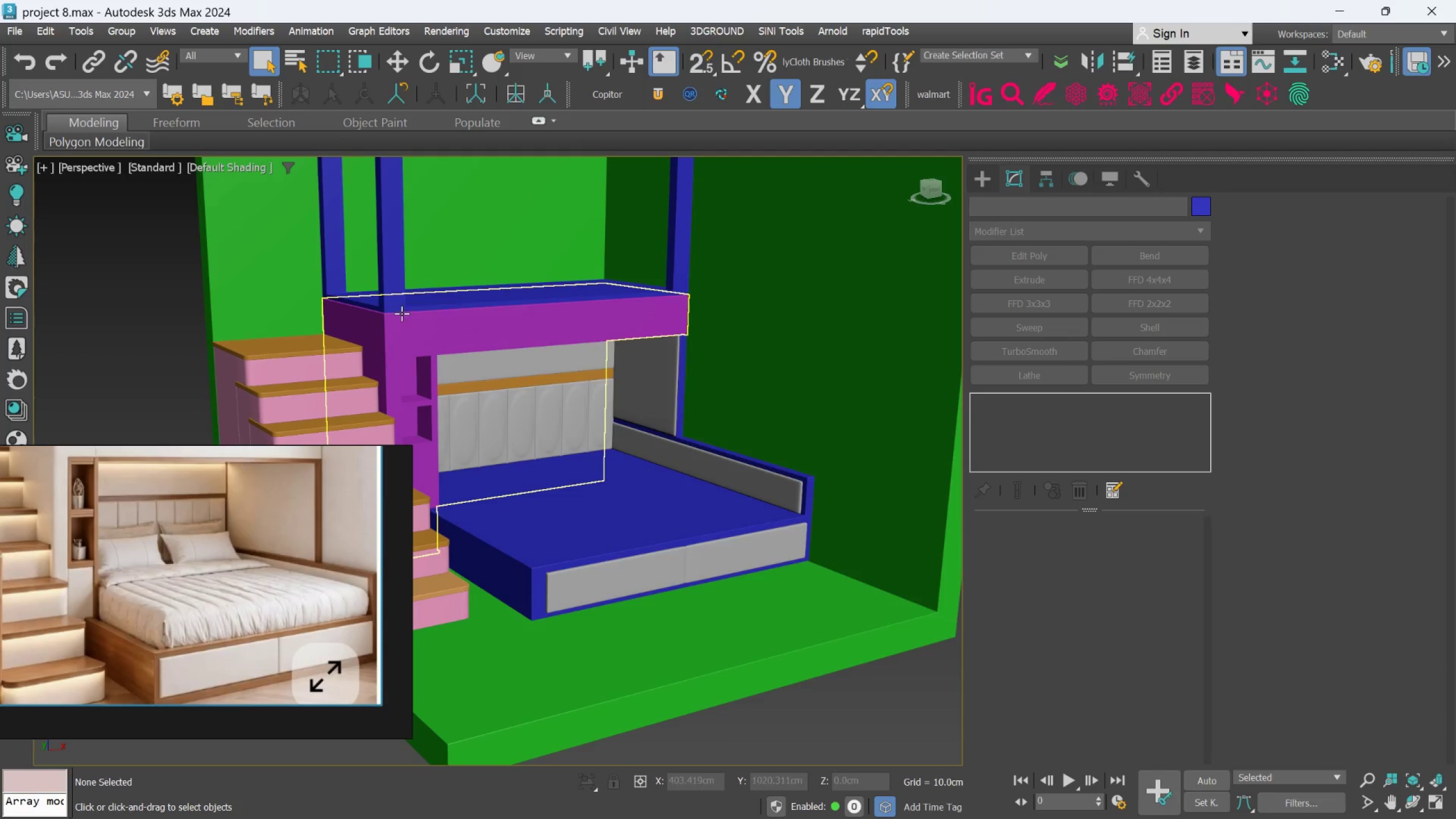 
scroll: coordinate [402, 313], scroll_direction: up, amount: 2.0
 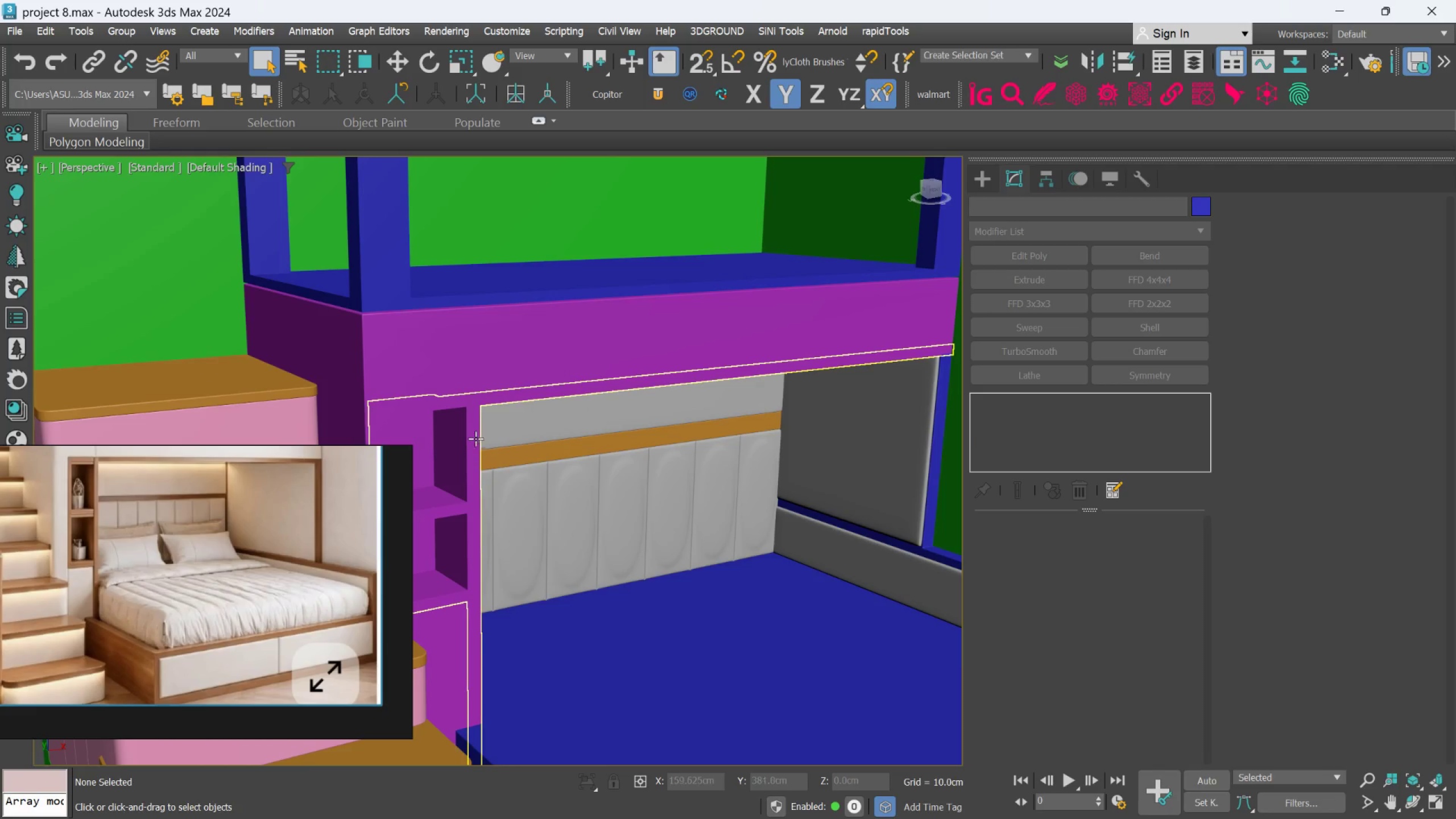 
left_click([473, 441])
 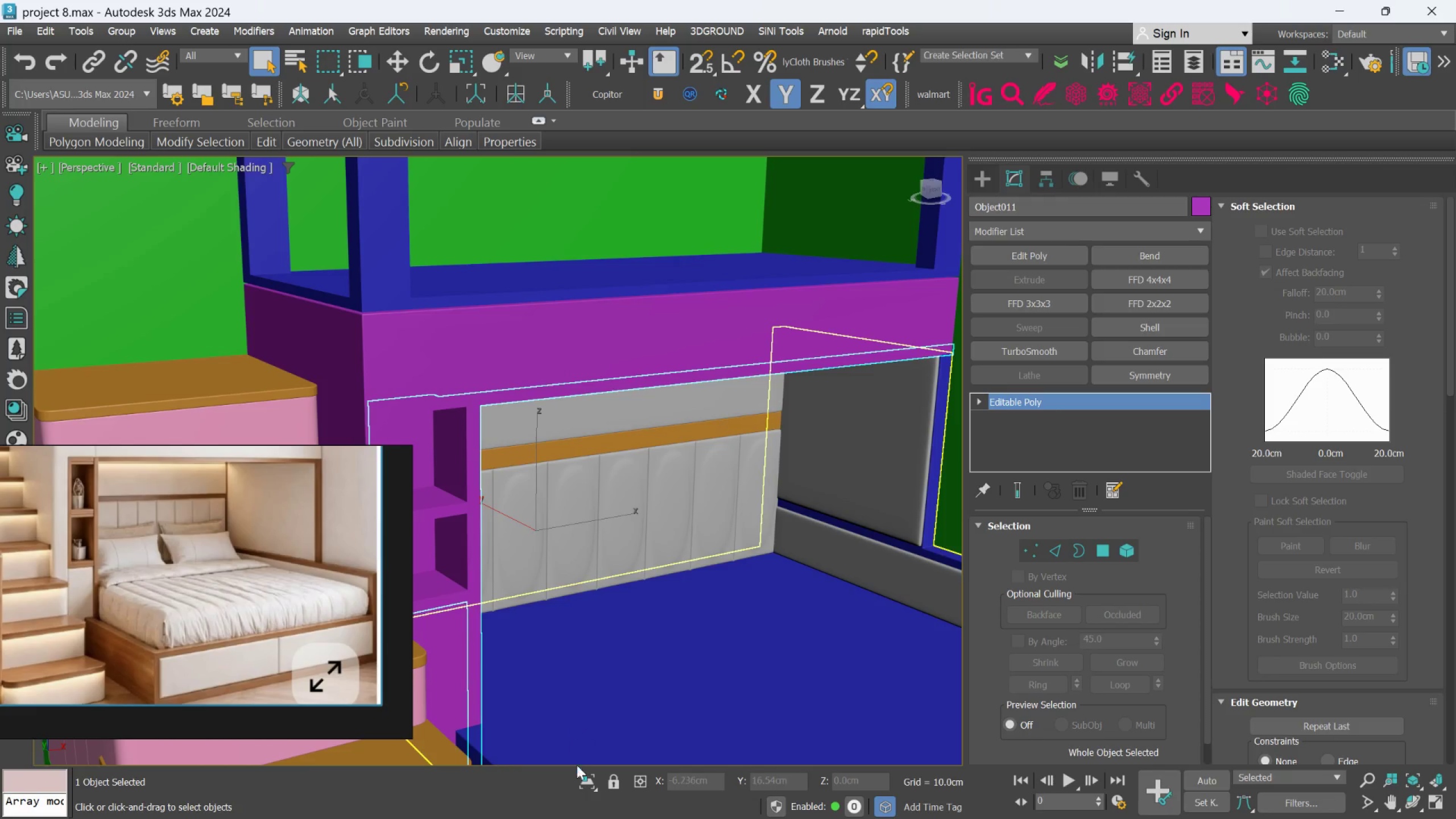 
left_click([580, 779])
 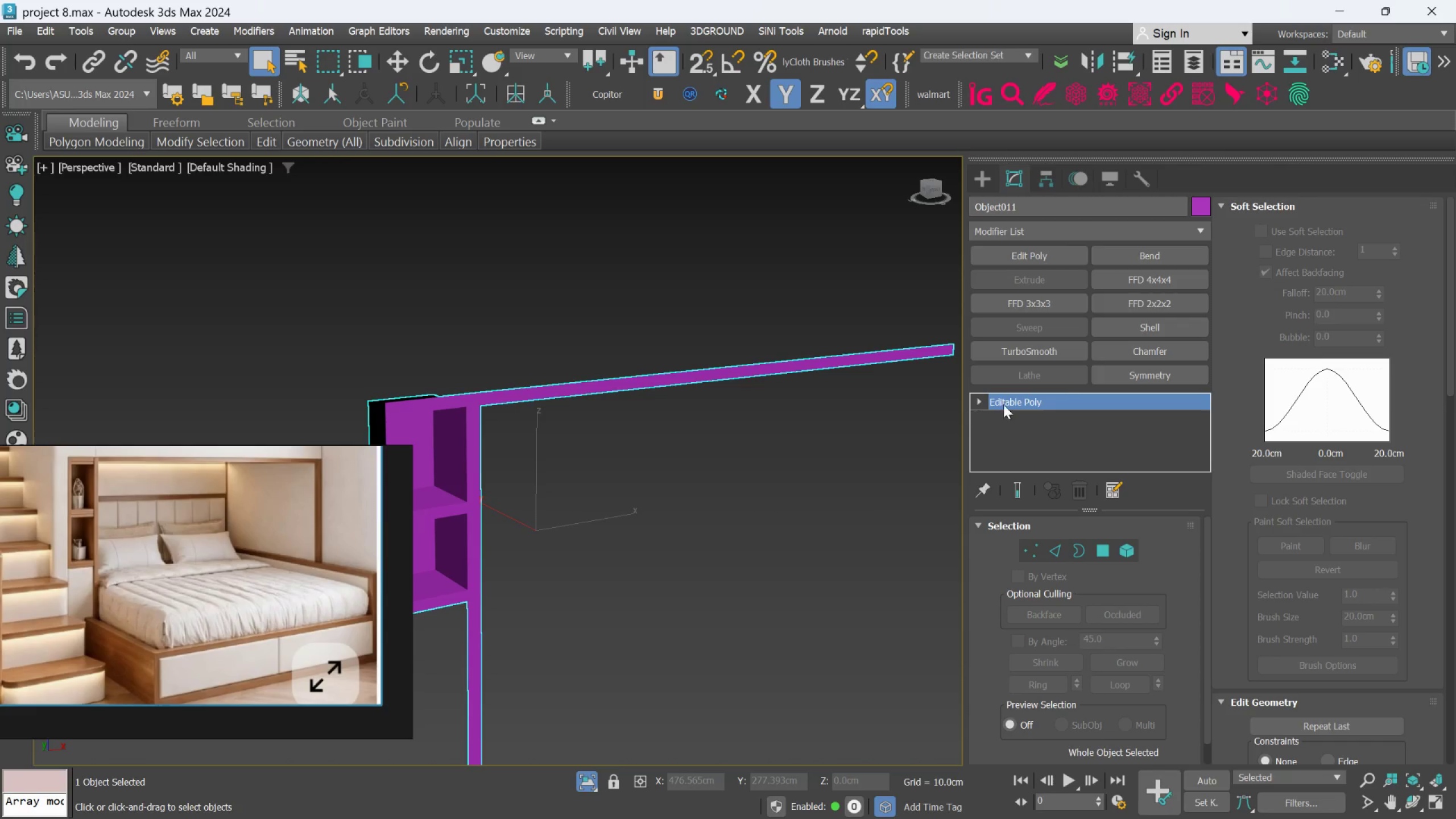 
right_click([1024, 402])
 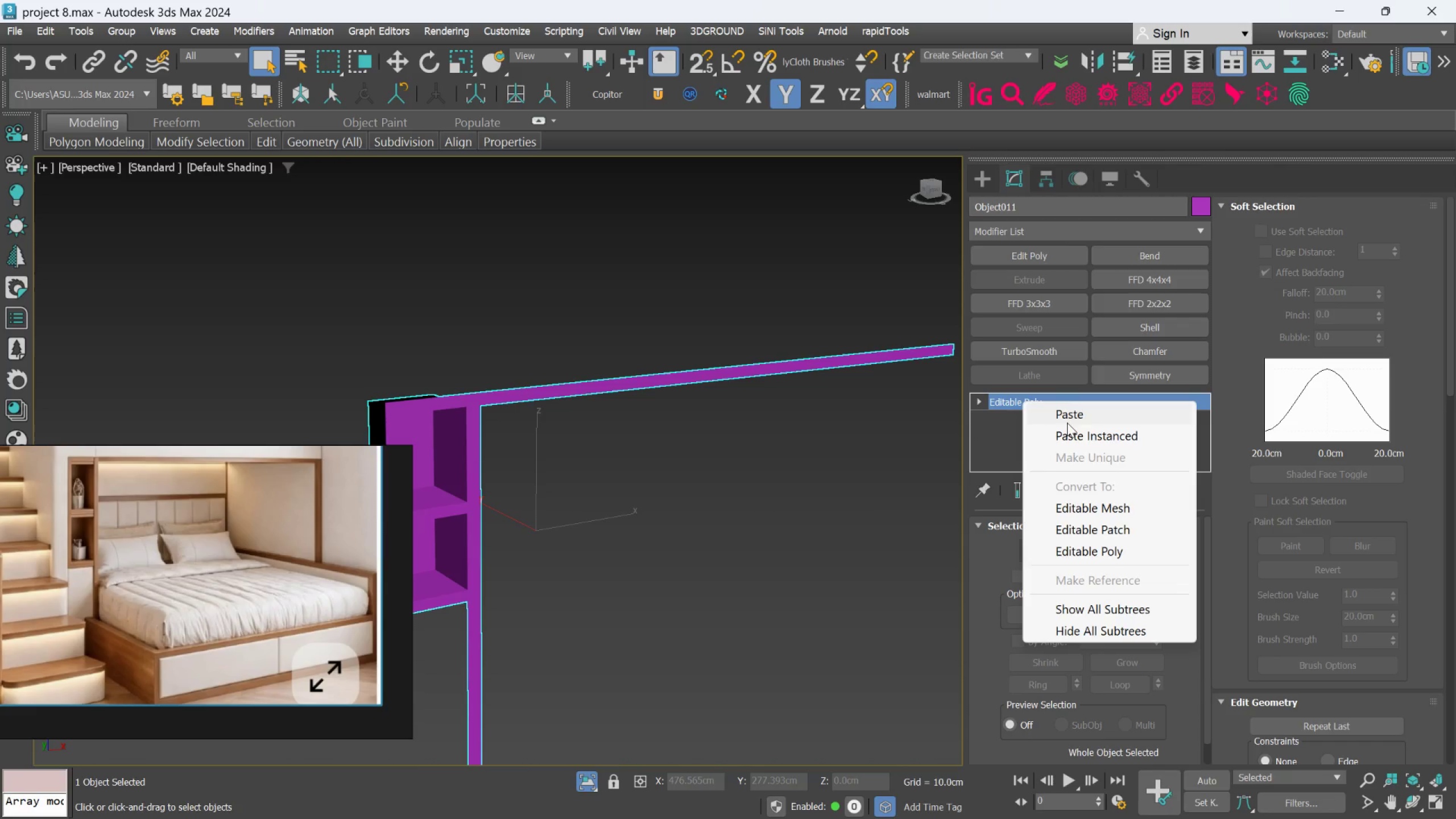 
left_click([1069, 419])
 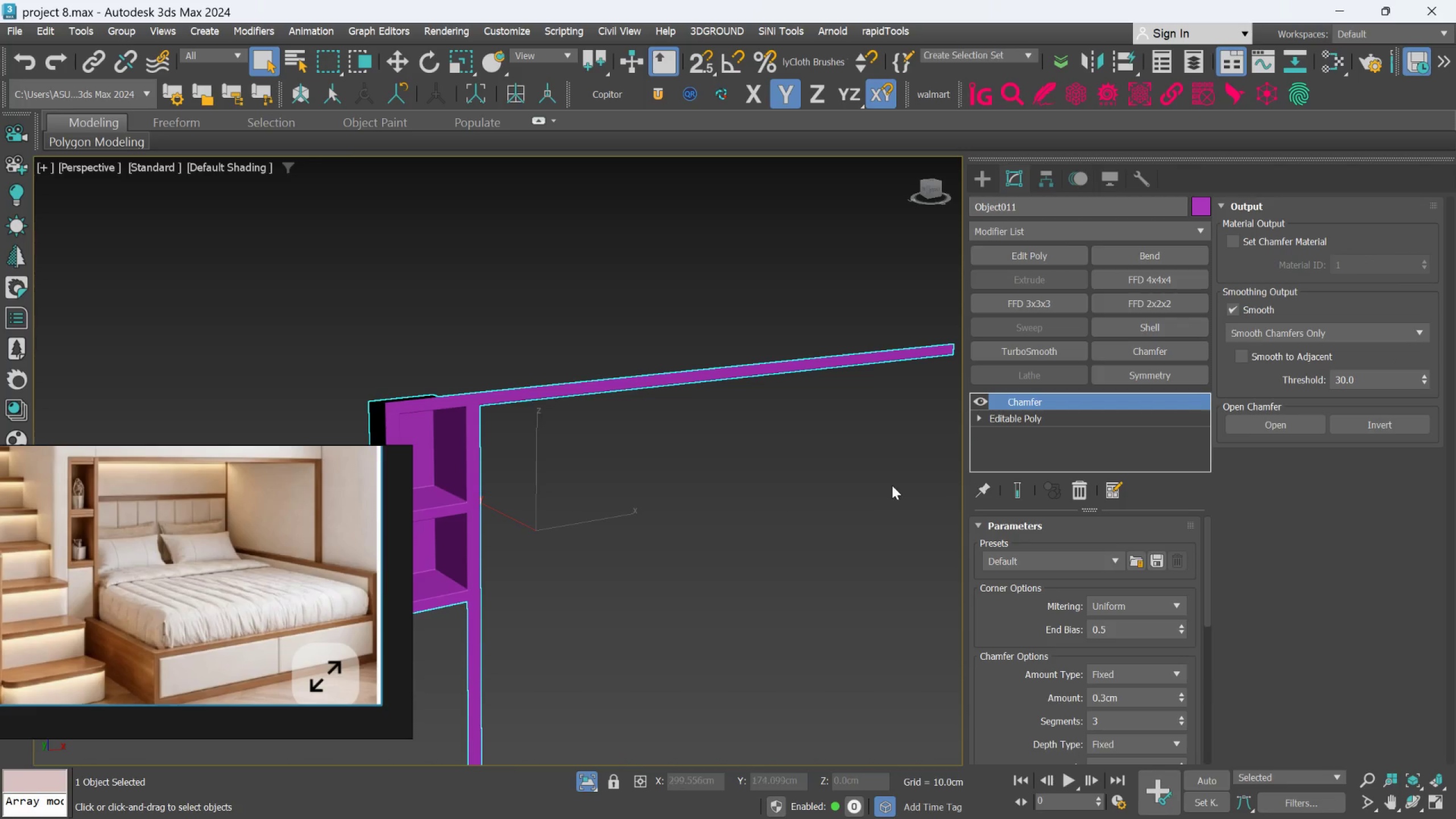 
left_click([829, 473])
 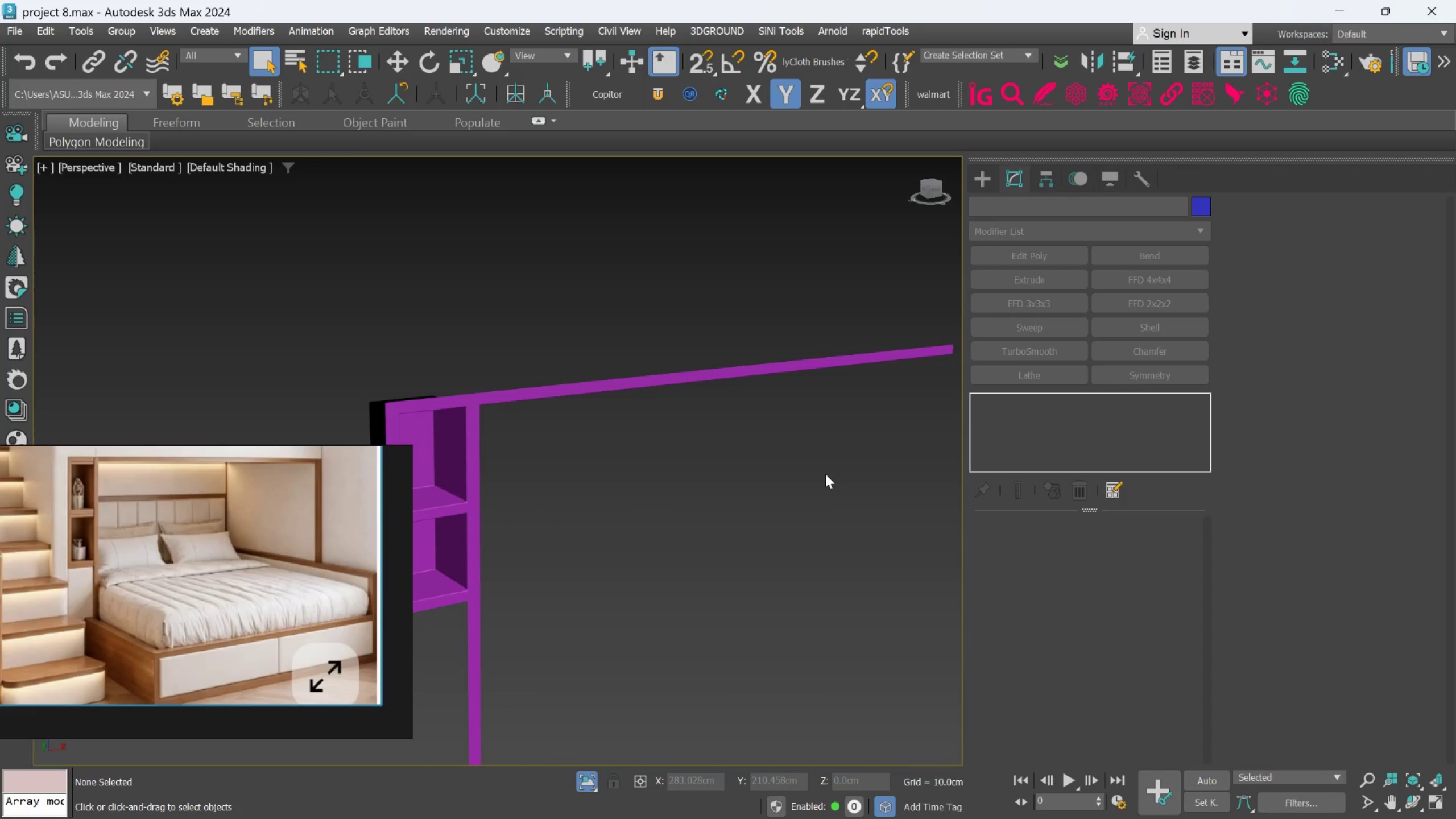 
scroll: coordinate [825, 474], scroll_direction: down, amount: 2.0
 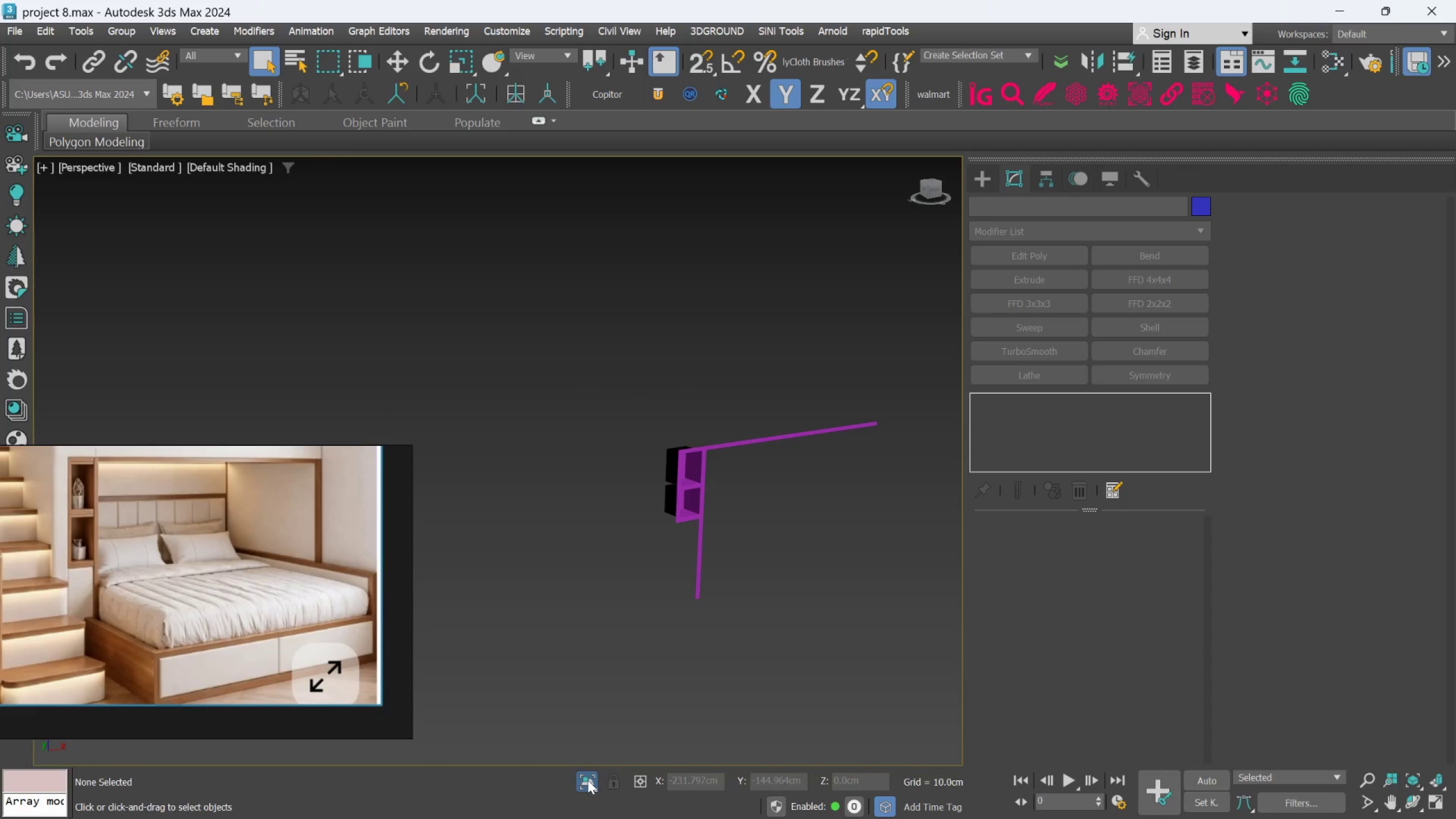 
left_click([587, 780])
 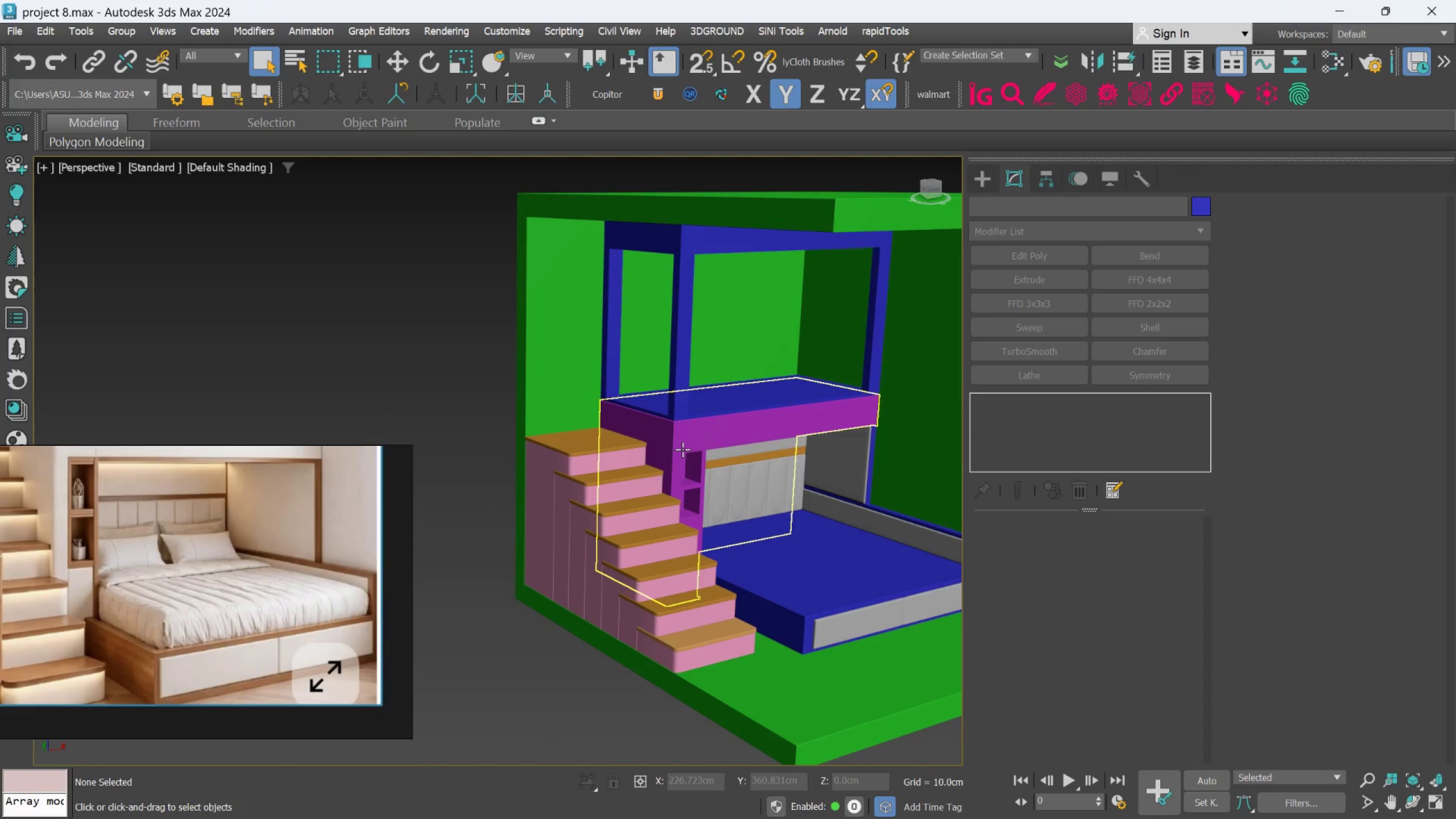 
left_click([693, 458])
 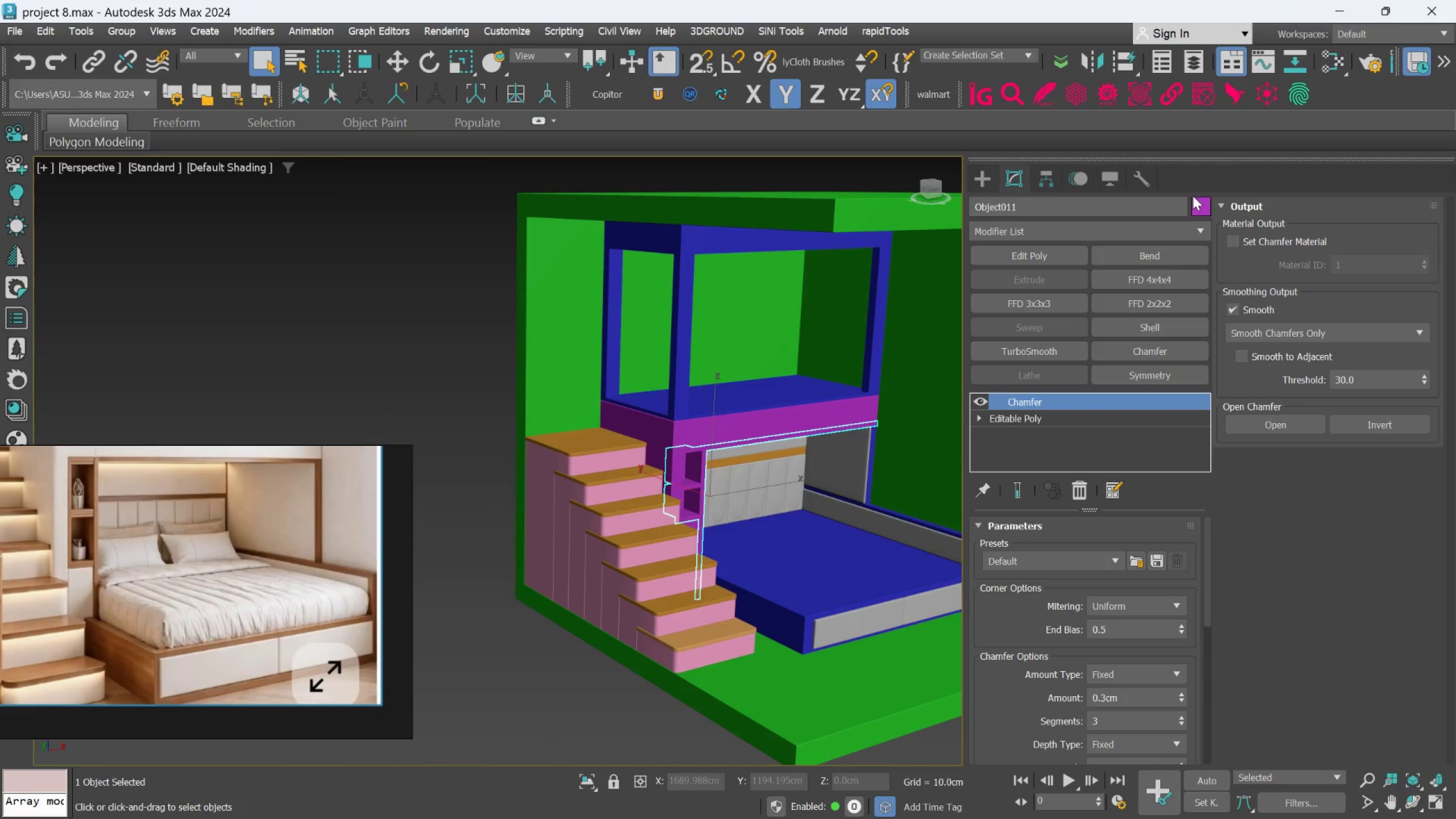 
left_click([1198, 200])
 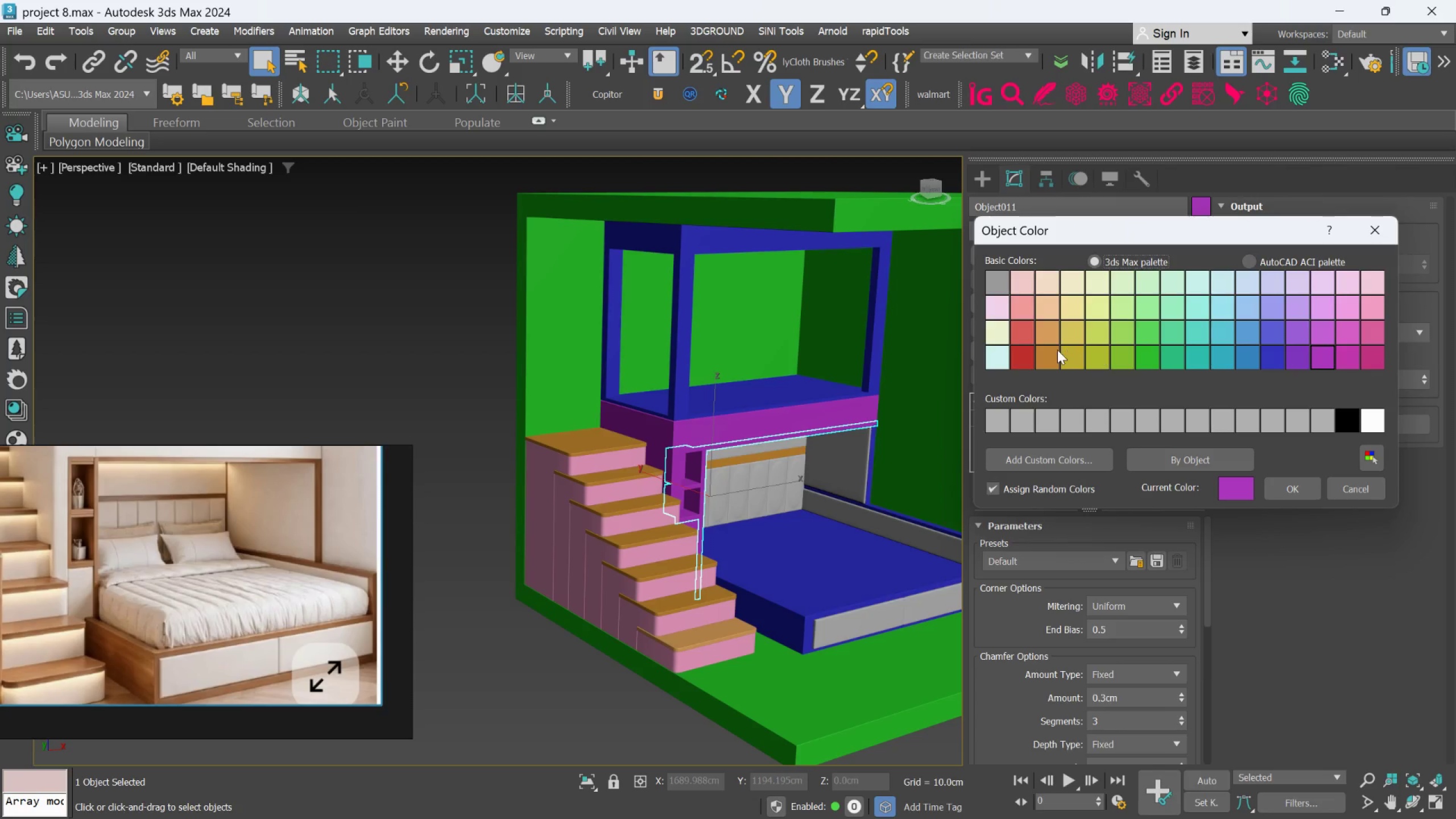 
left_click([1053, 355])
 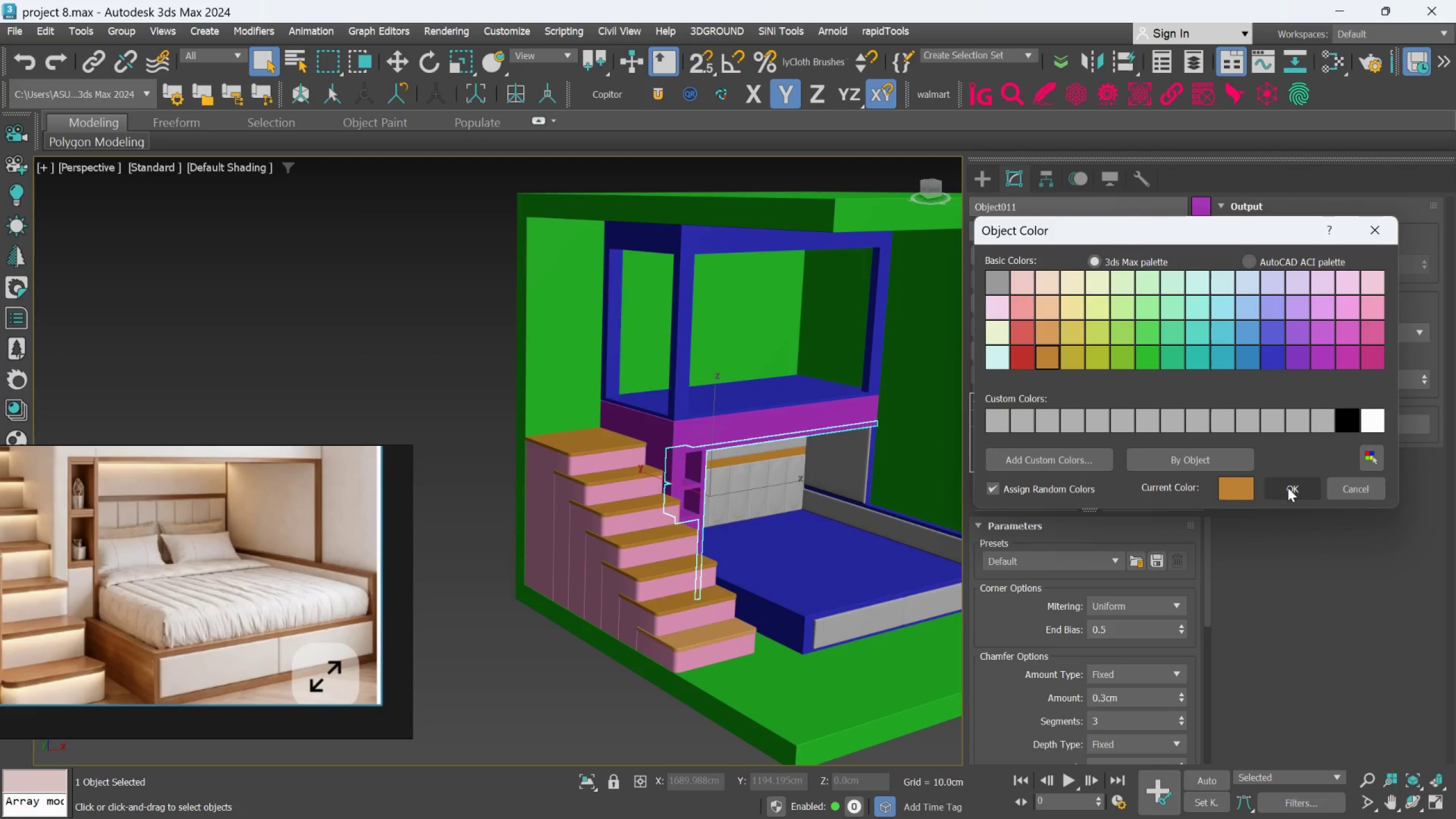 
left_click([1288, 486])
 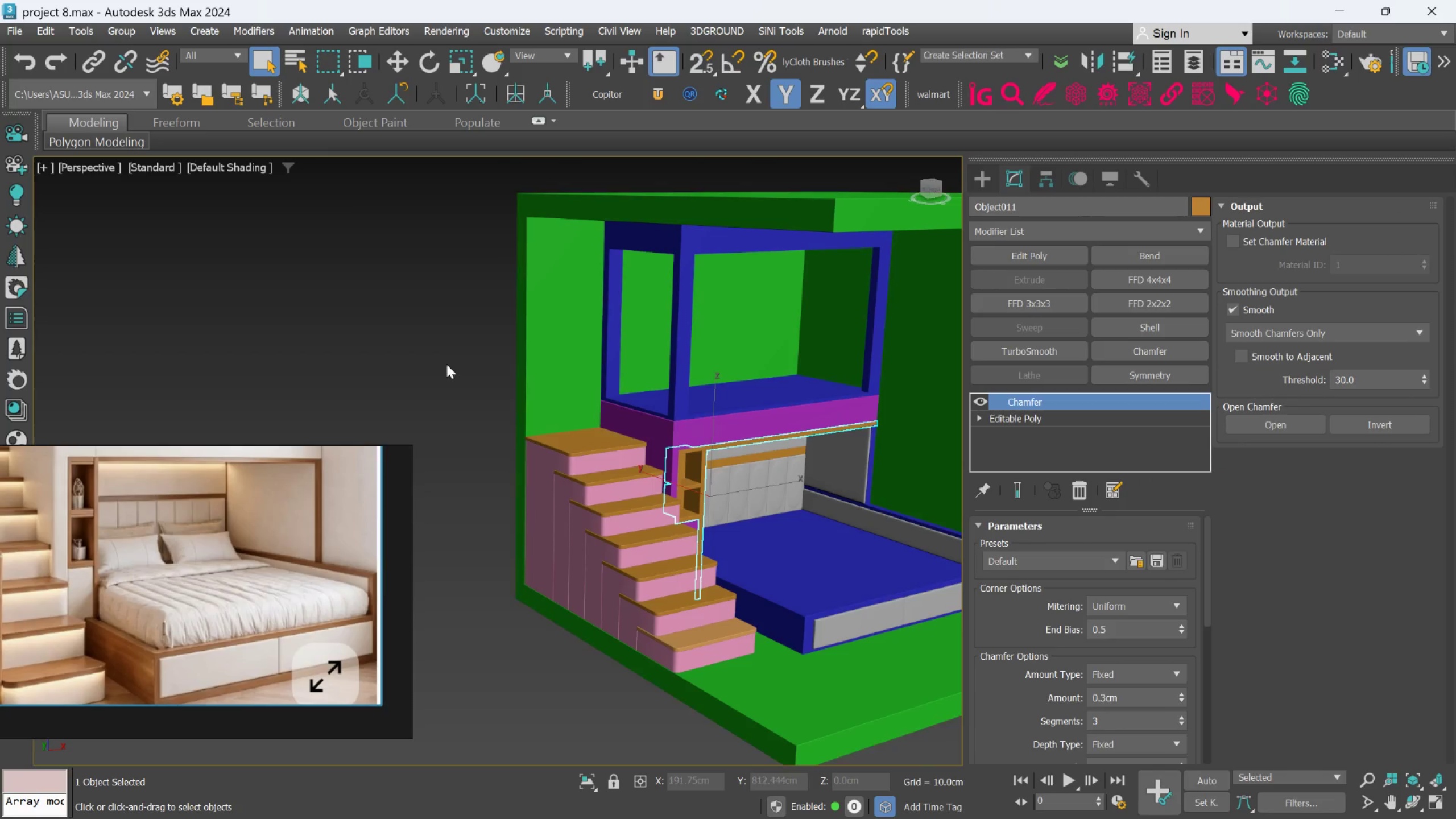 
left_click([445, 330])
 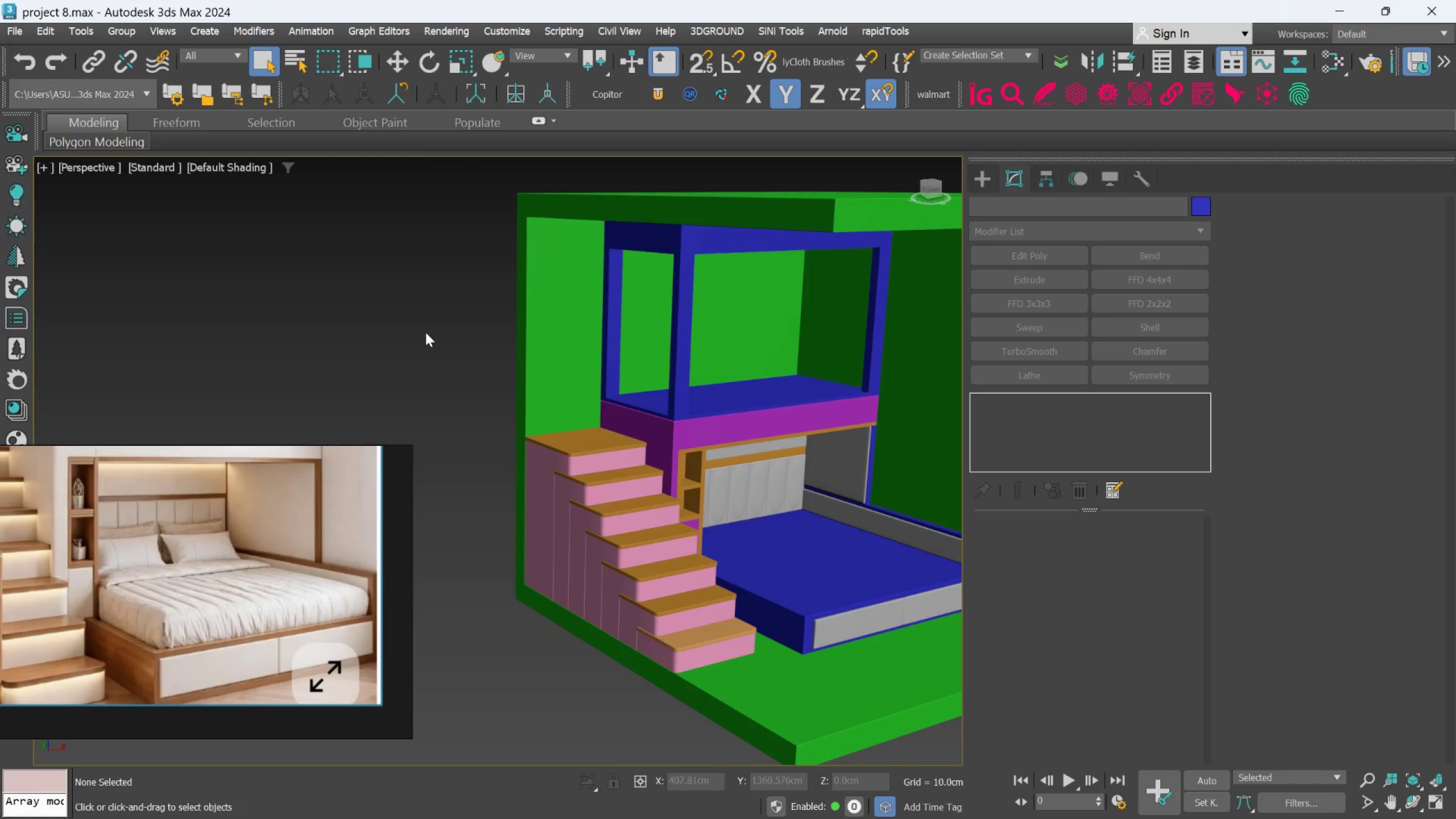 
scroll: coordinate [425, 332], scroll_direction: down, amount: 2.0
 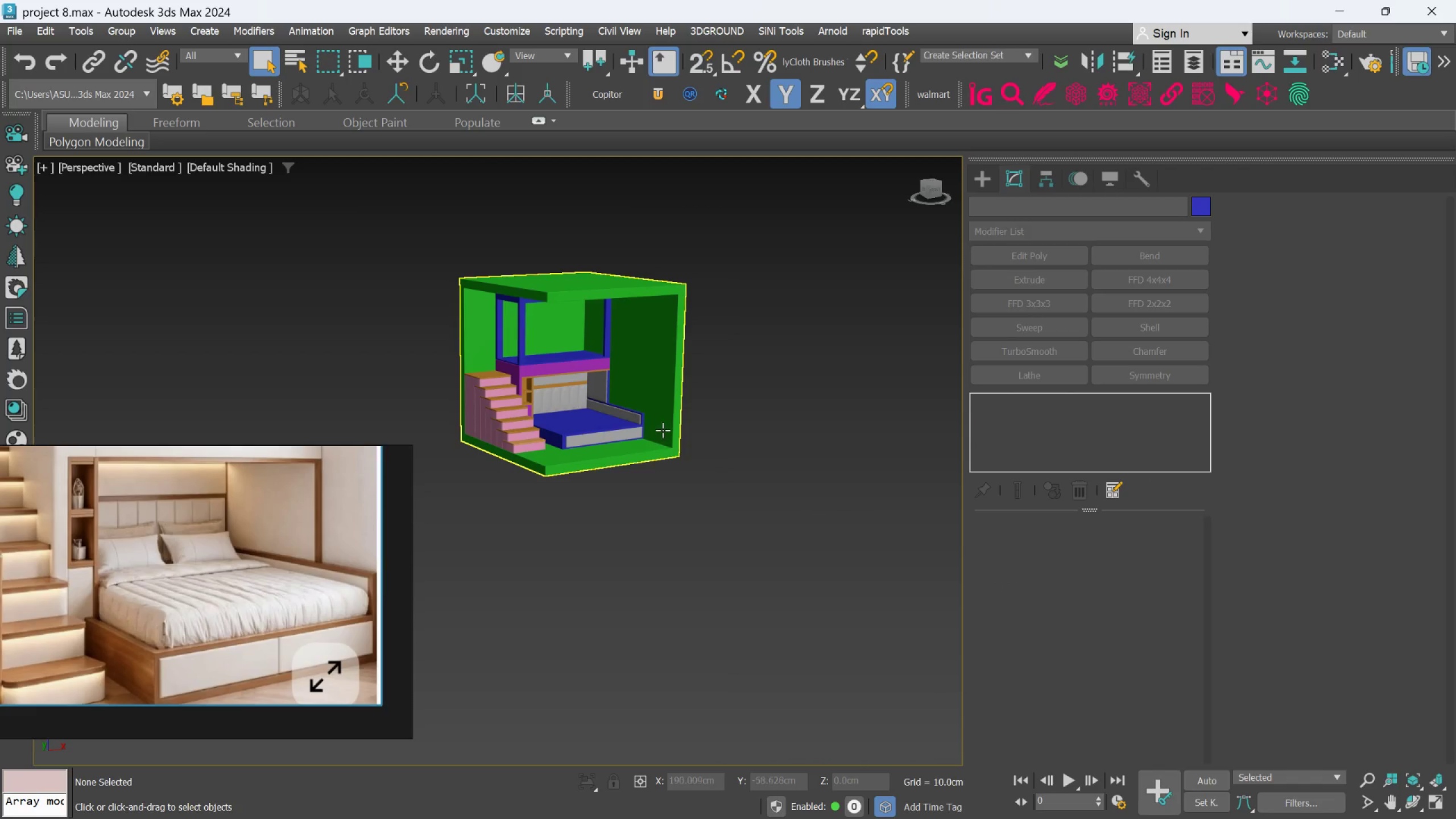 
hold_key(key=AltLeft, duration=0.71)
 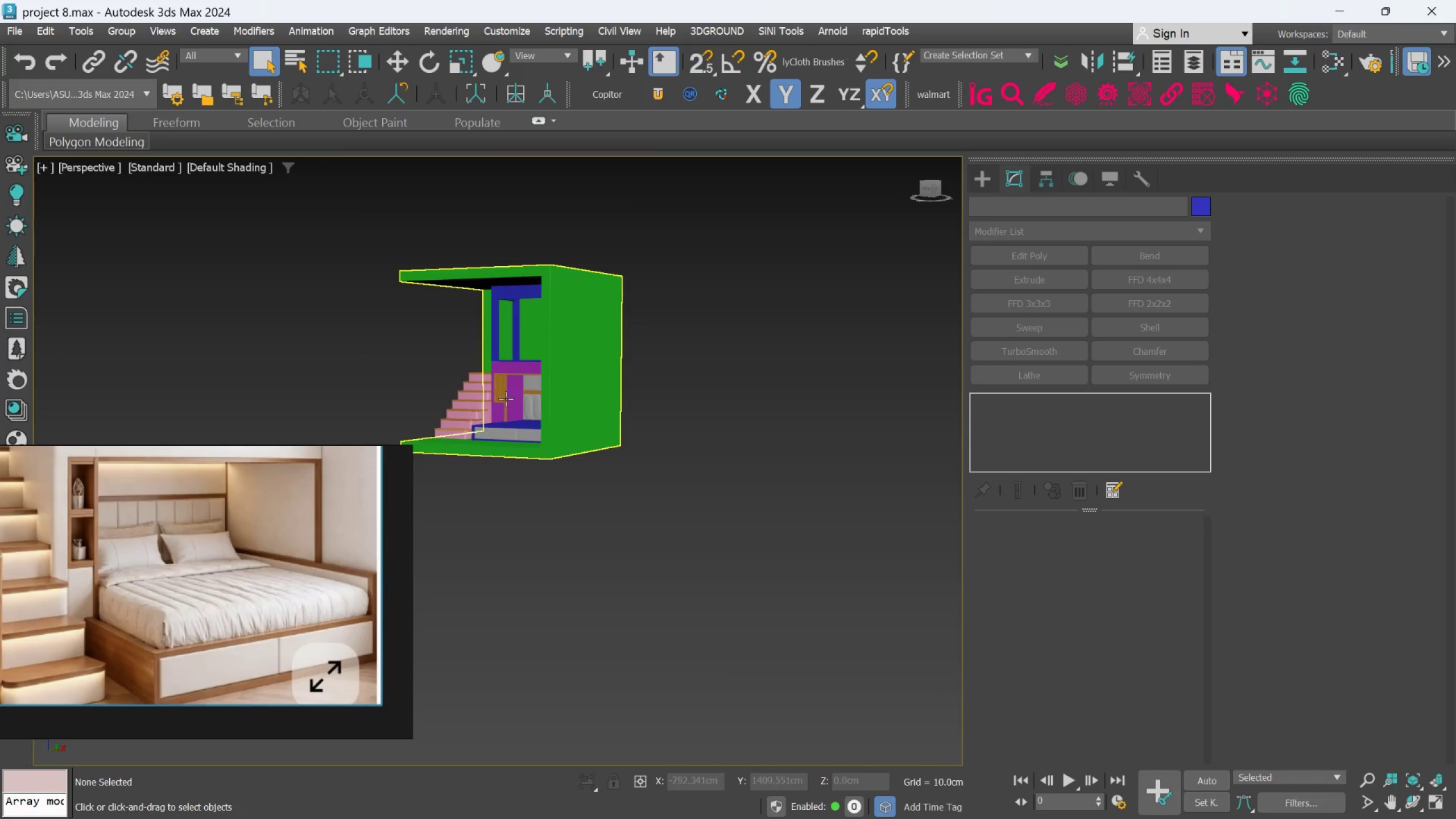 
hold_key(key=AltLeft, duration=0.48)
 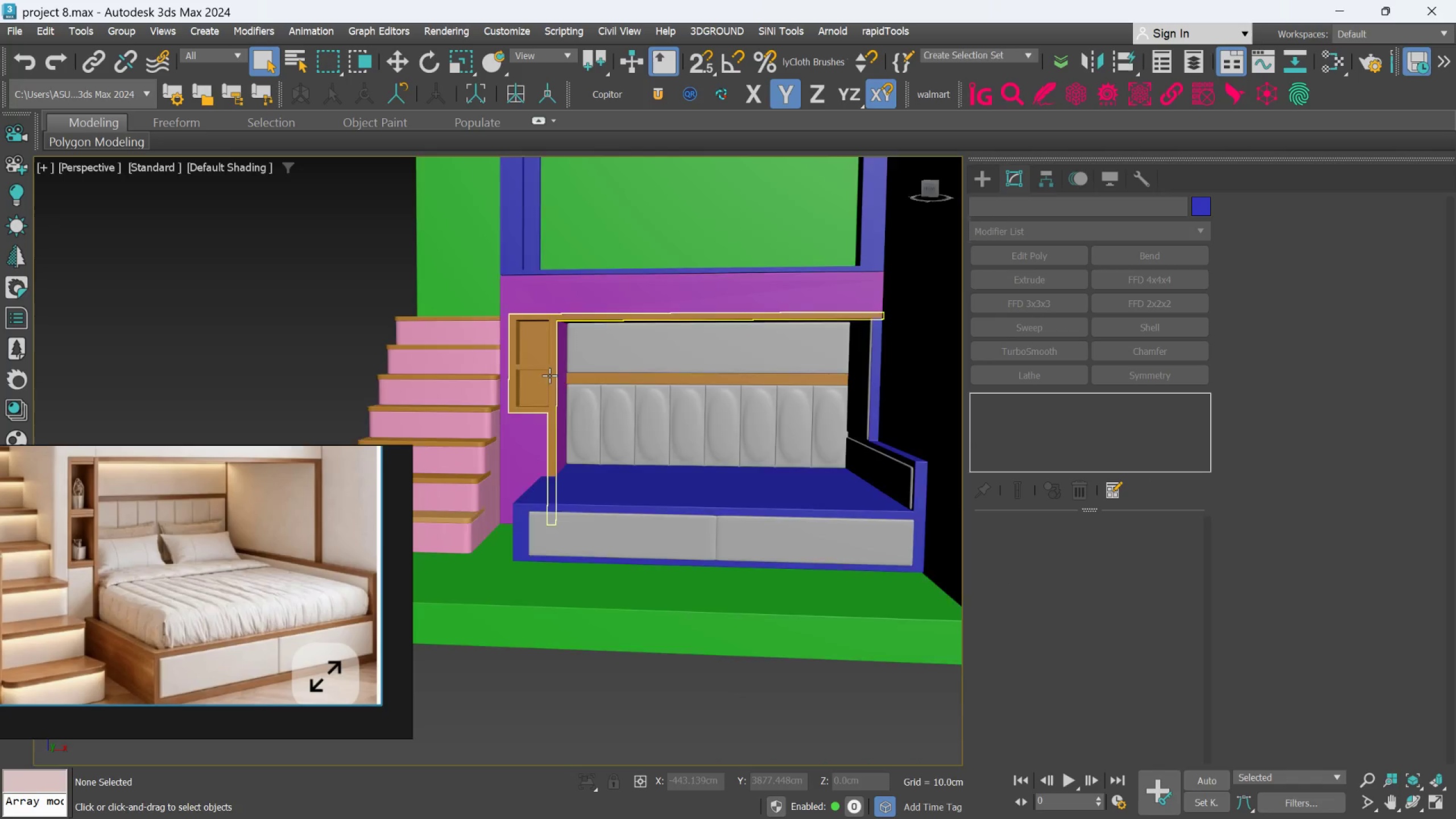 
scroll: coordinate [553, 364], scroll_direction: up, amount: 7.0
 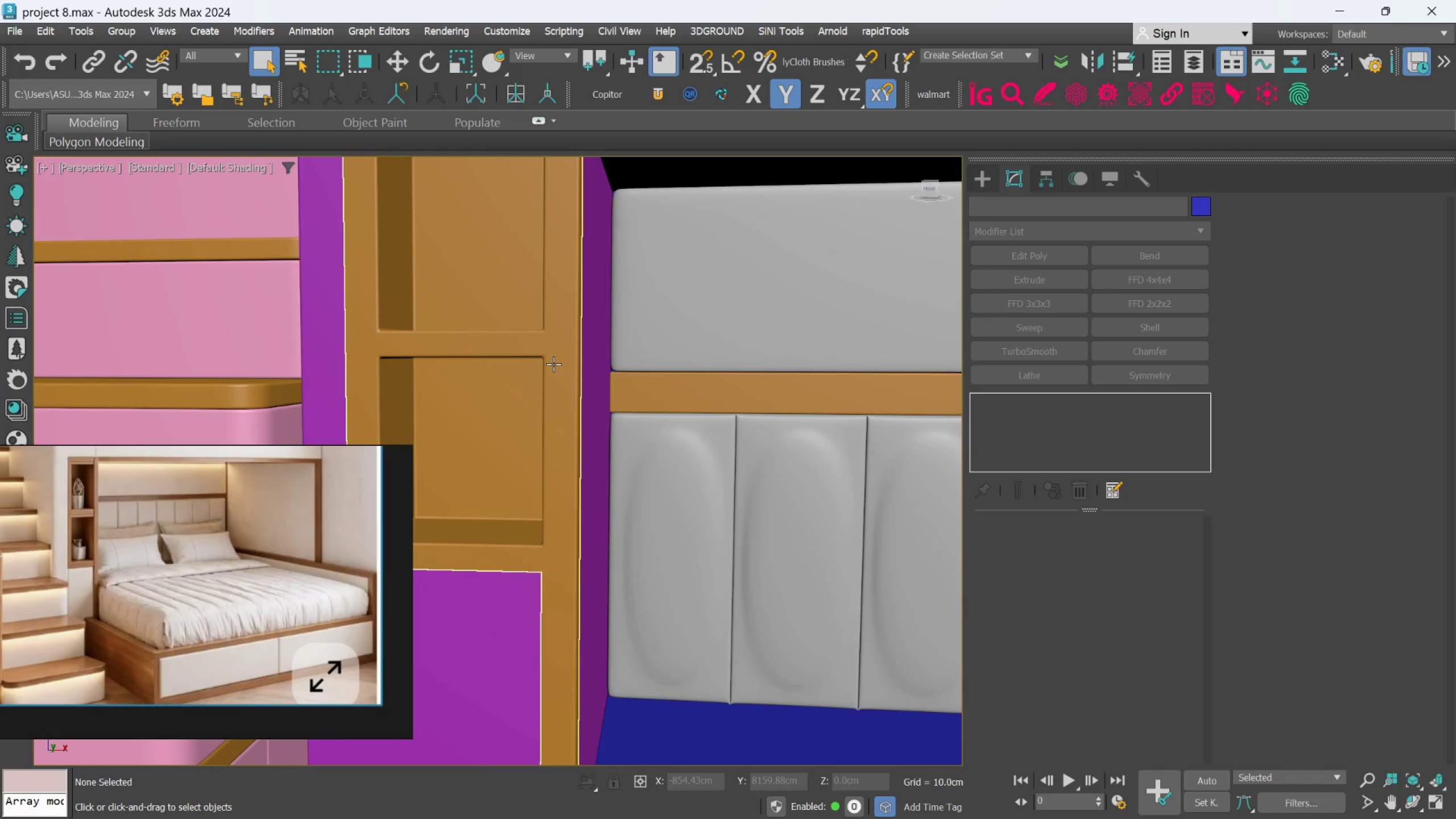 
hold_key(key=AltLeft, duration=0.69)
 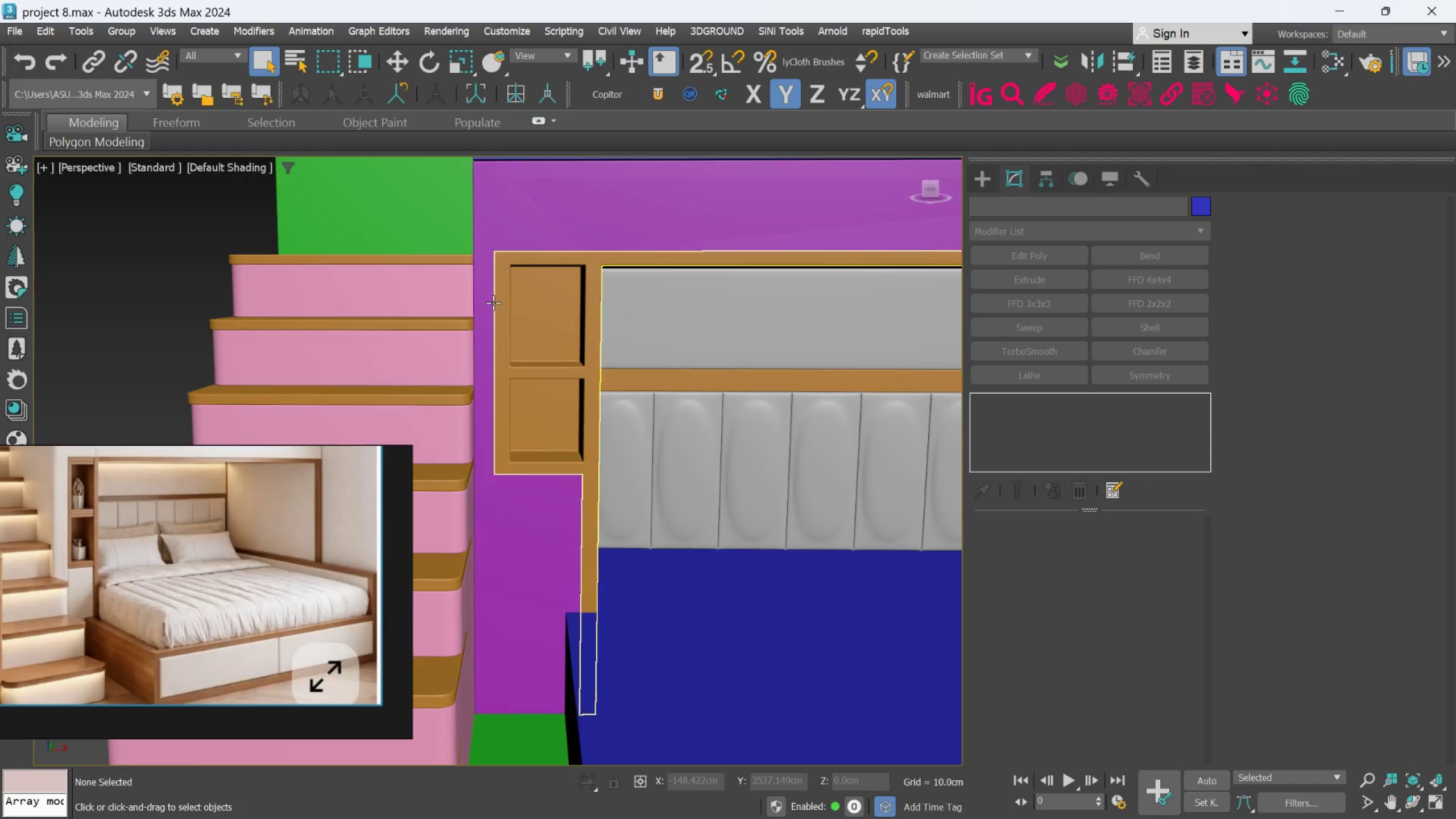 
scroll: coordinate [553, 364], scroll_direction: down, amount: 2.0
 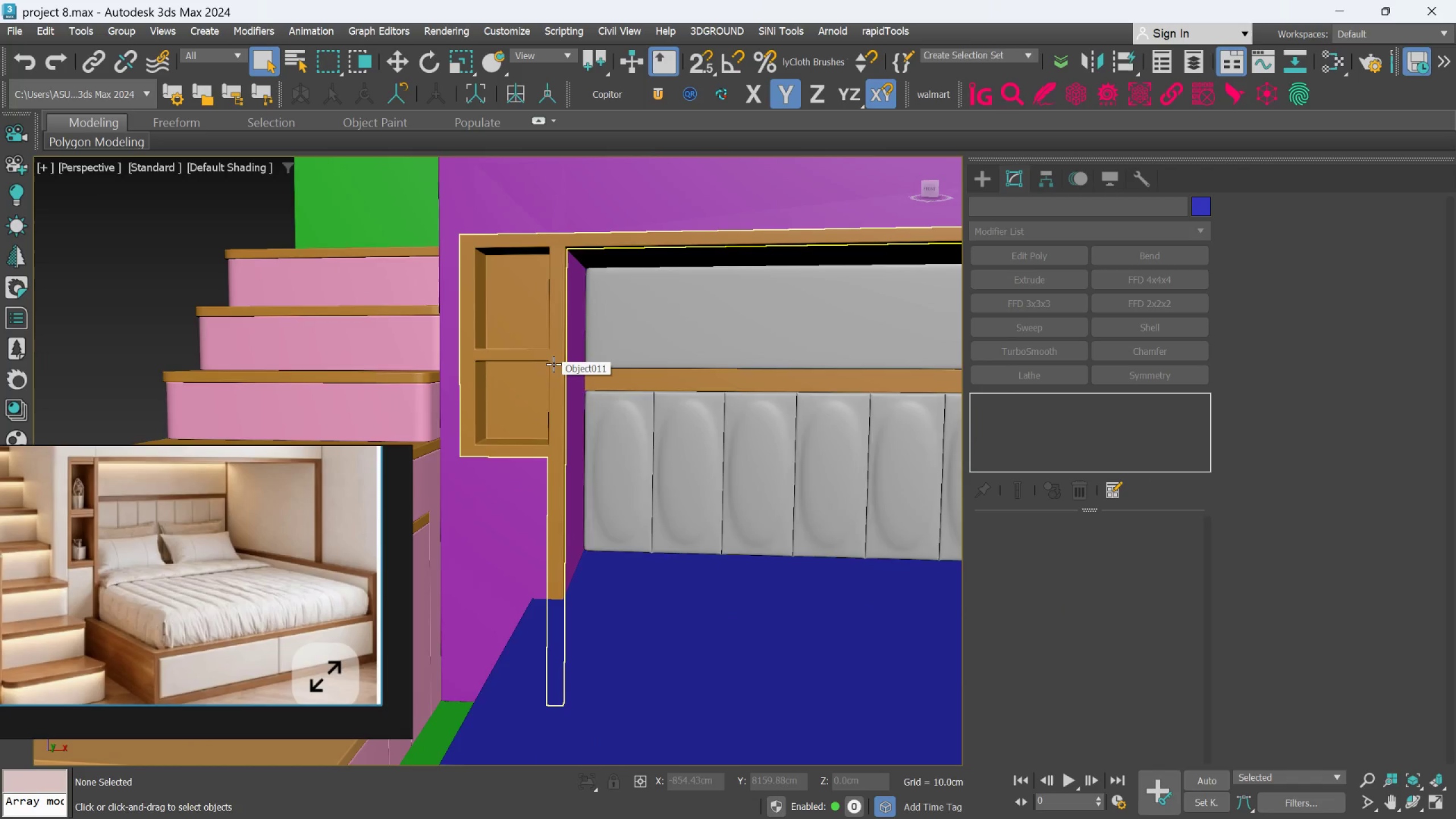 
scroll: coordinate [489, 289], scroll_direction: up, amount: 3.0
 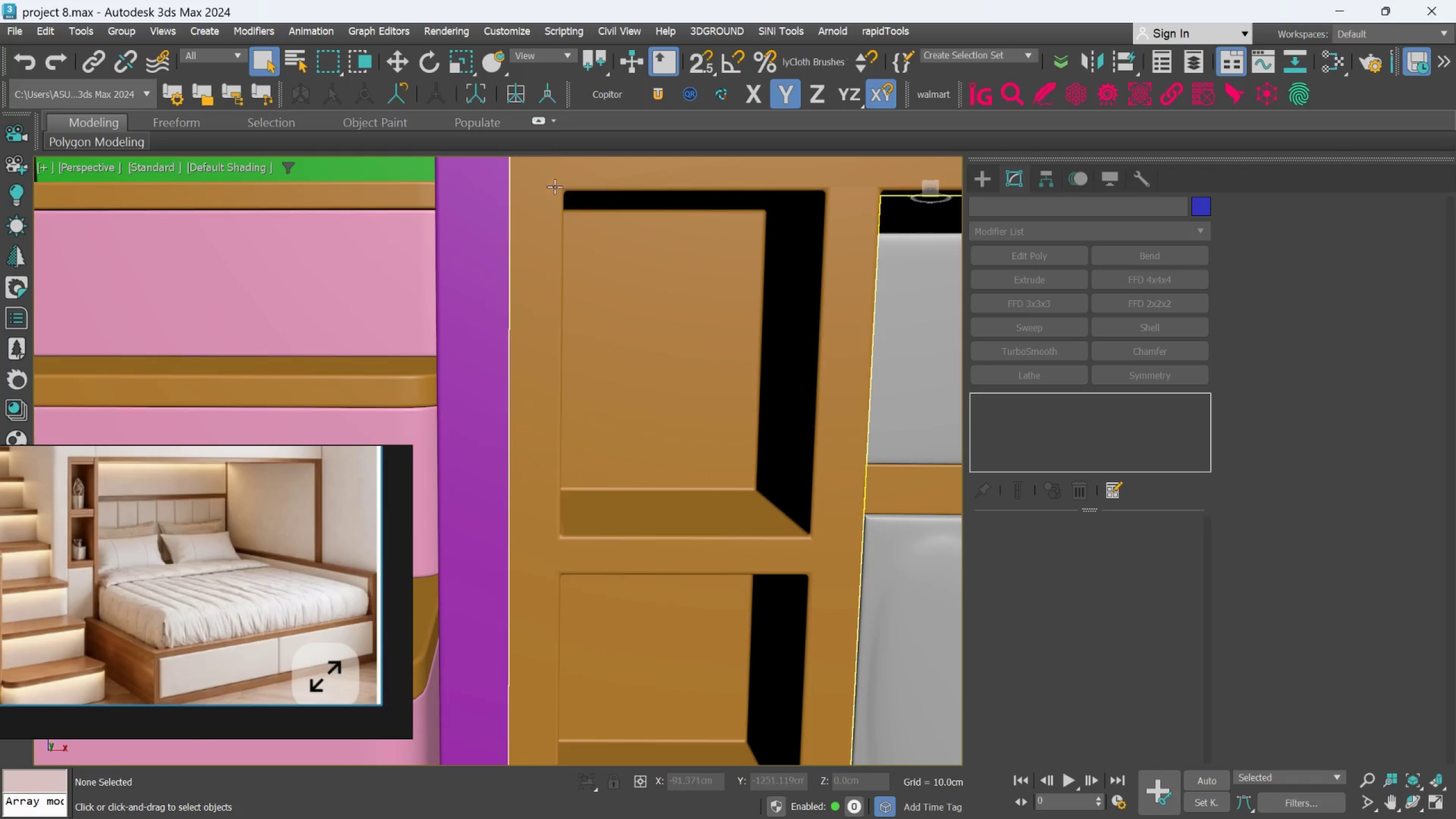 
scroll: coordinate [518, 271], scroll_direction: down, amount: 4.0
 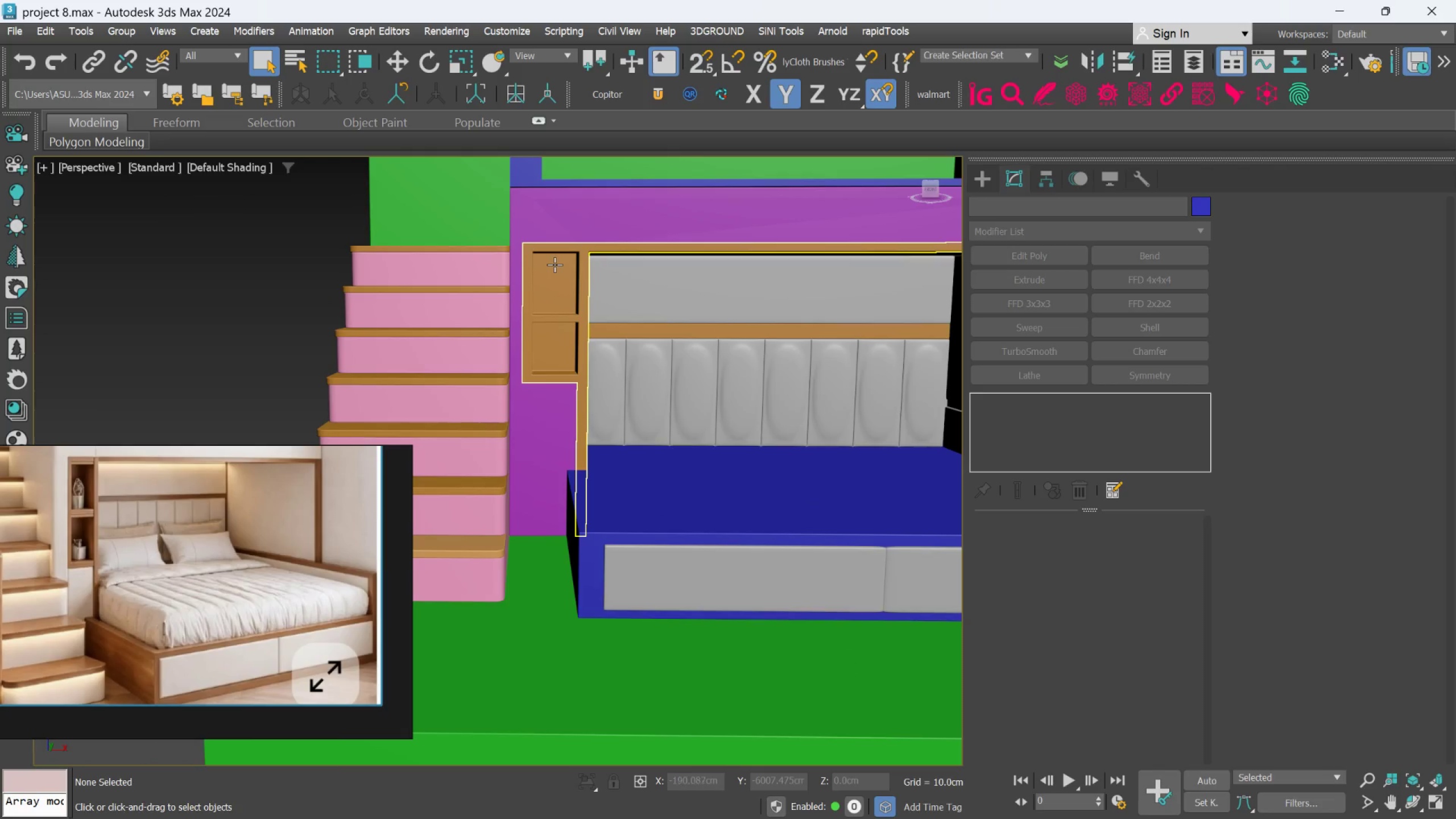 
hold_key(key=AltLeft, duration=0.5)
 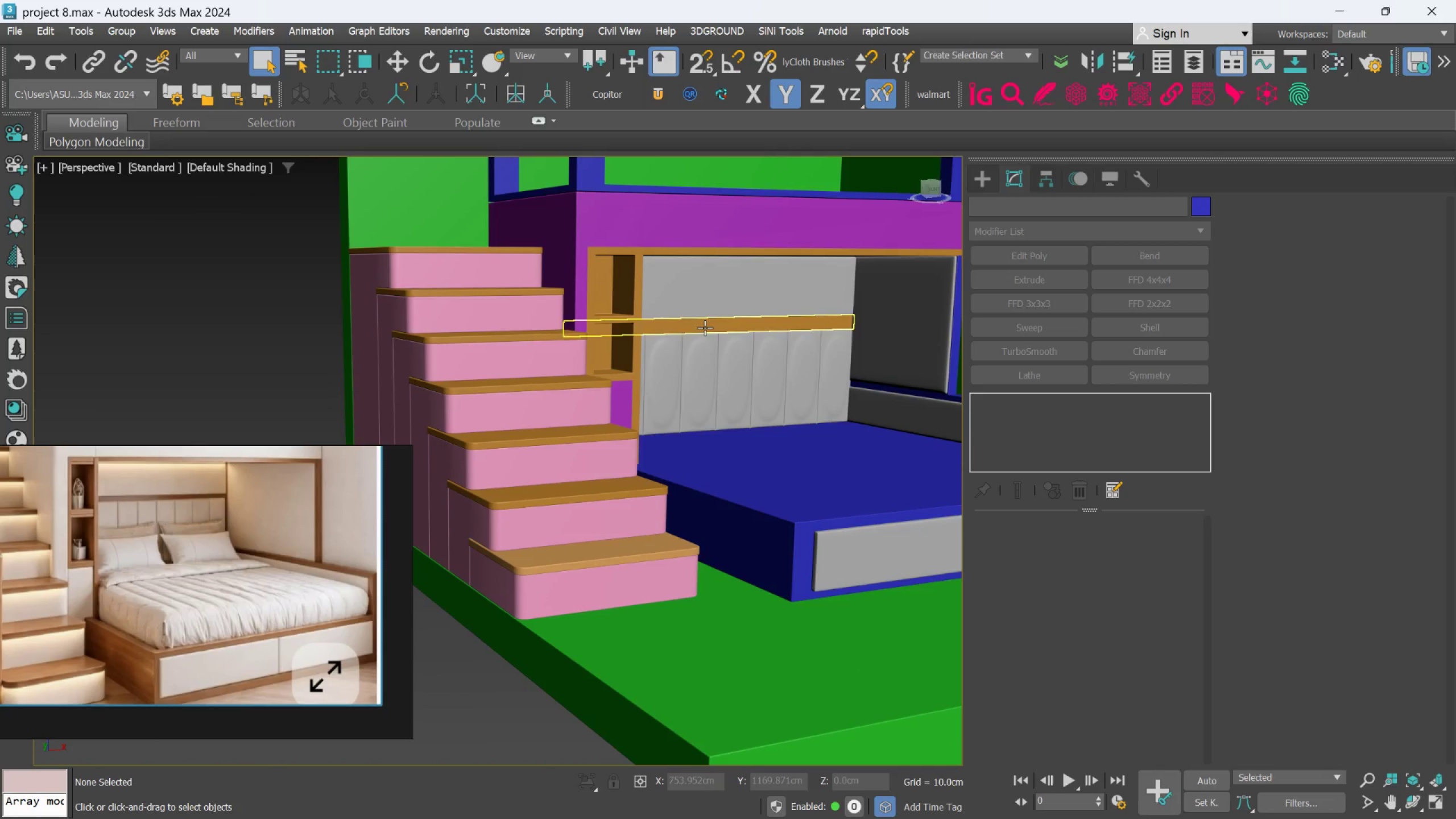 
hold_key(key=AltLeft, duration=0.47)
 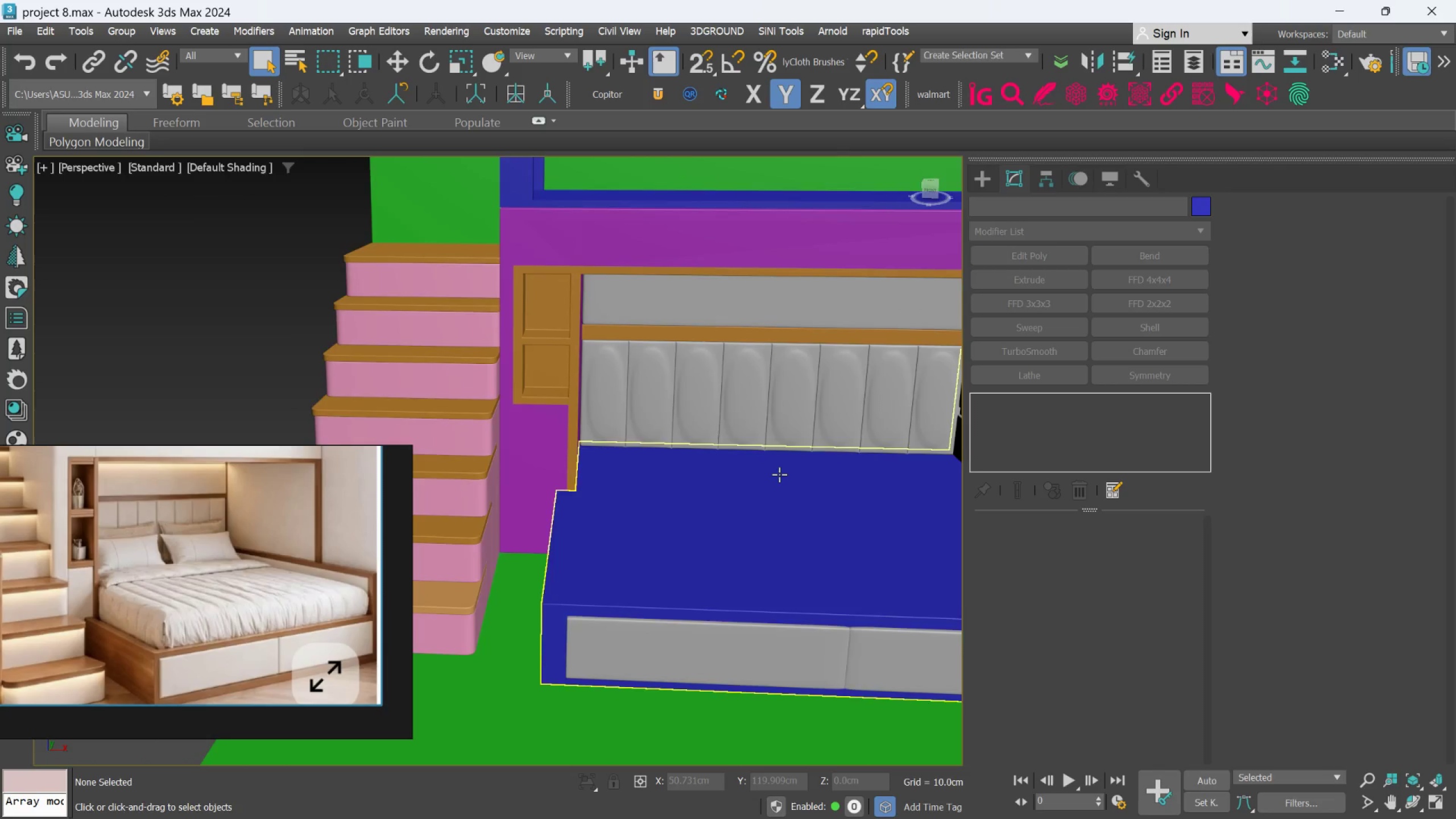 
hold_key(key=AltLeft, duration=1.27)
 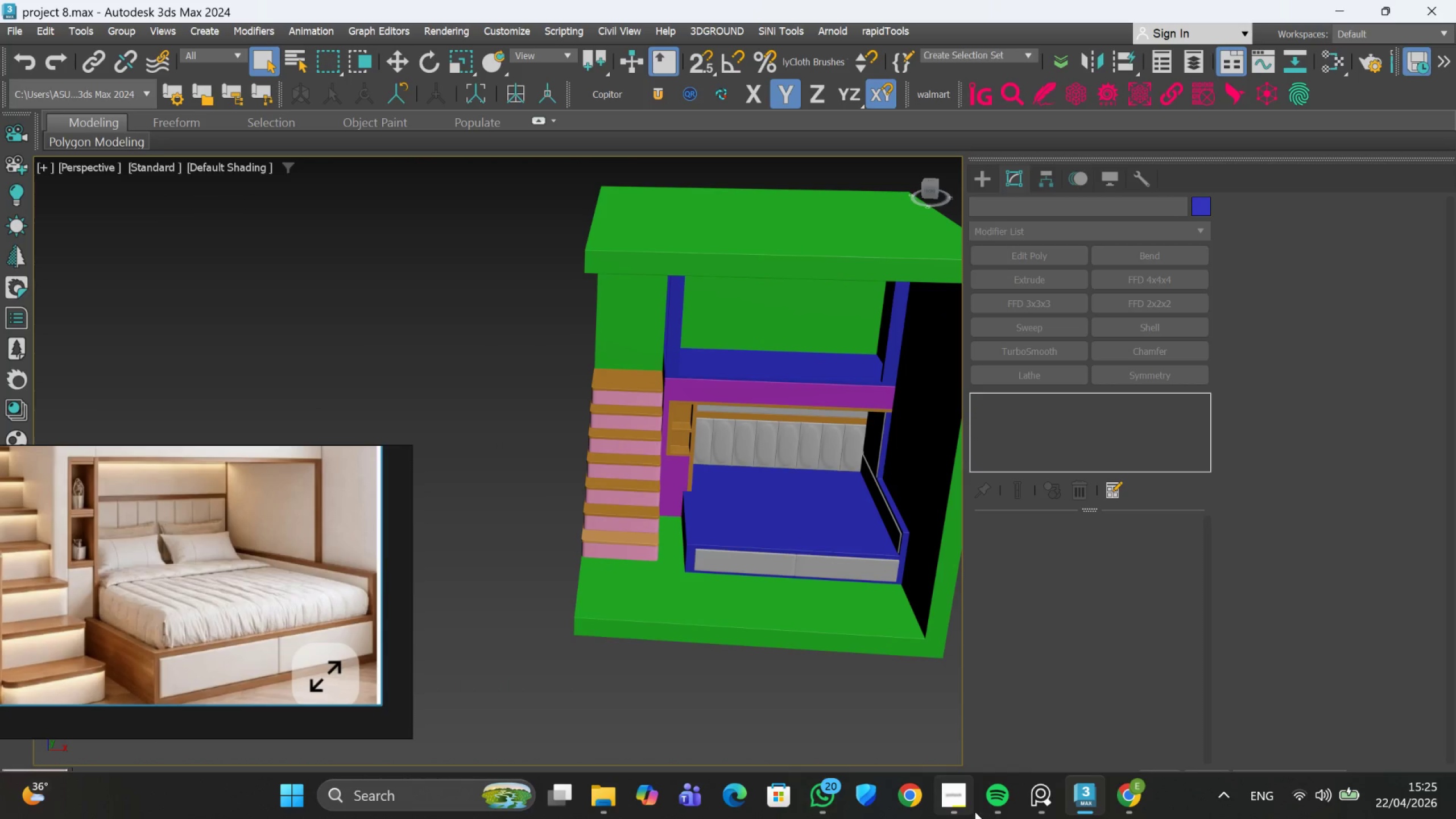 
scroll: coordinate [779, 474], scroll_direction: down, amount: 2.0
 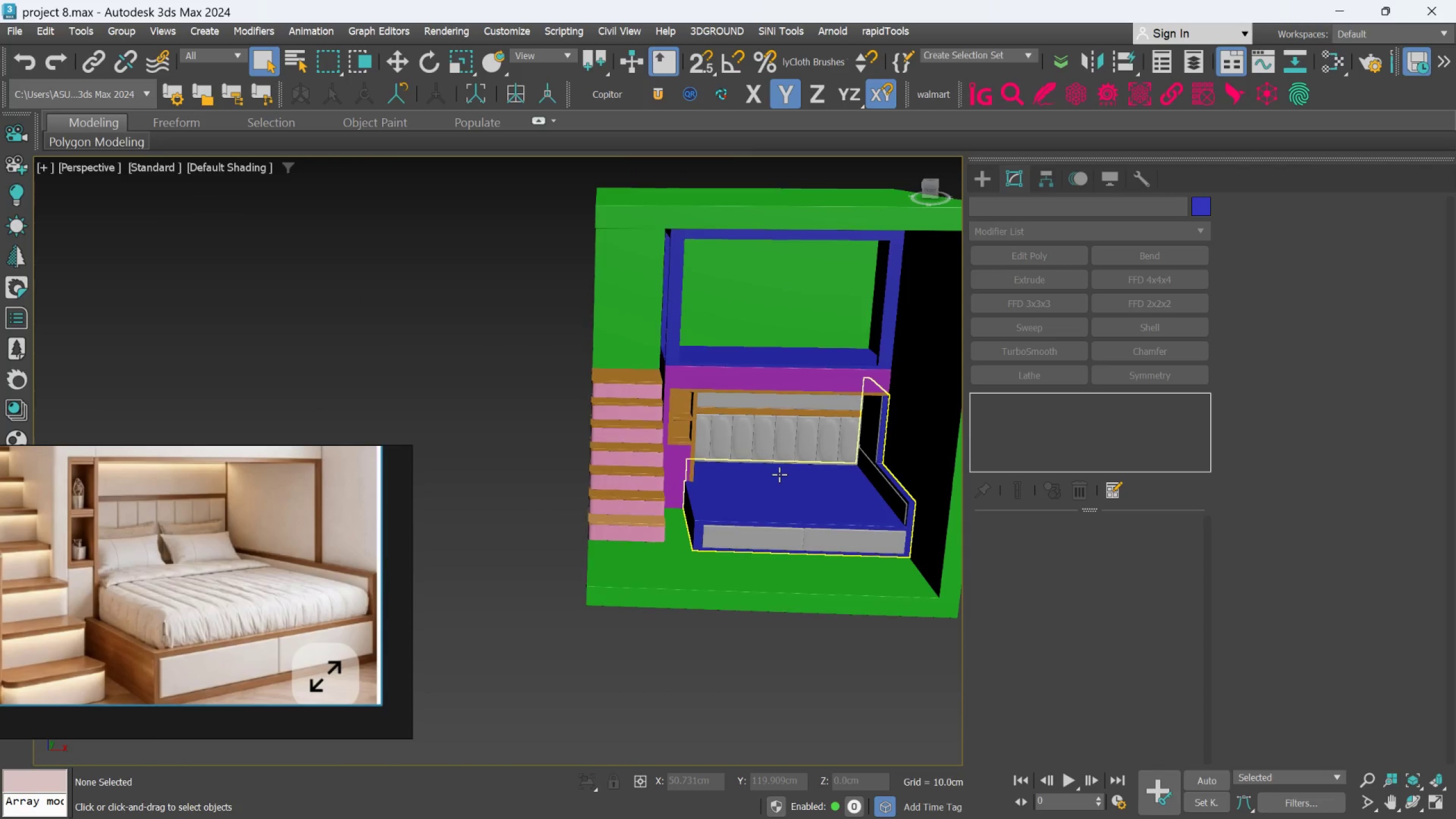 
left_click([964, 731])